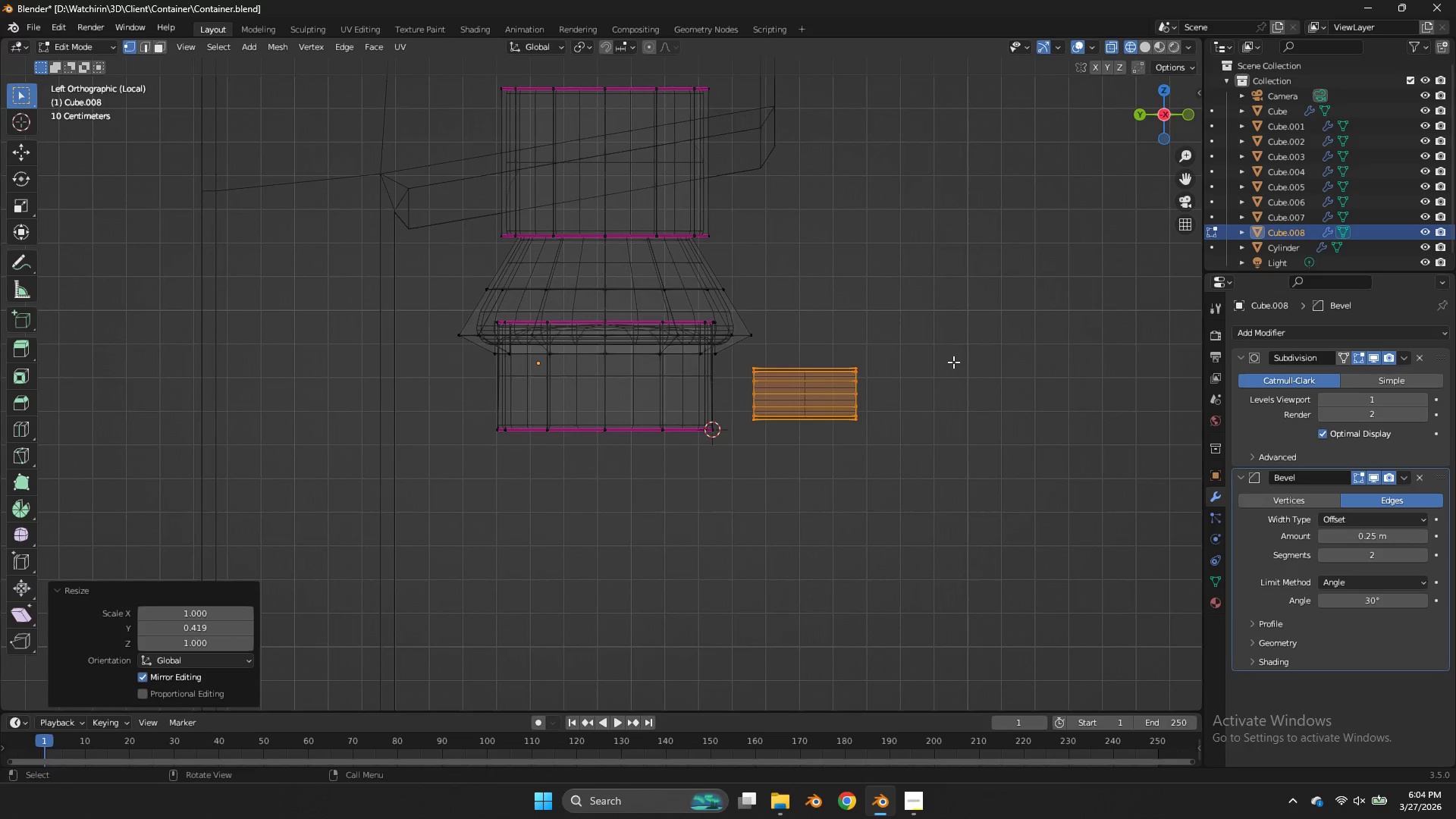 
type(sy)
 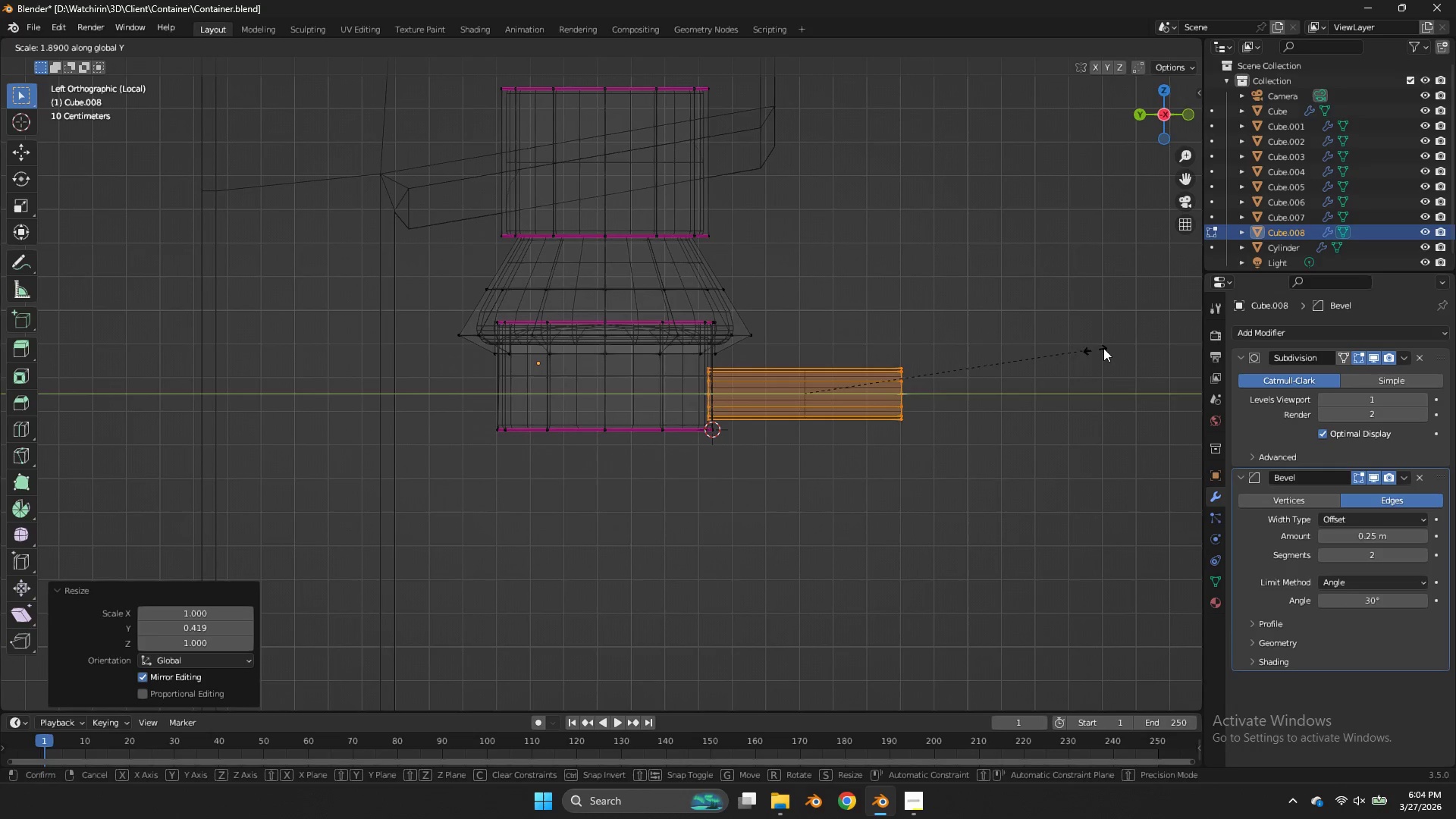 
left_click([1114, 347])
 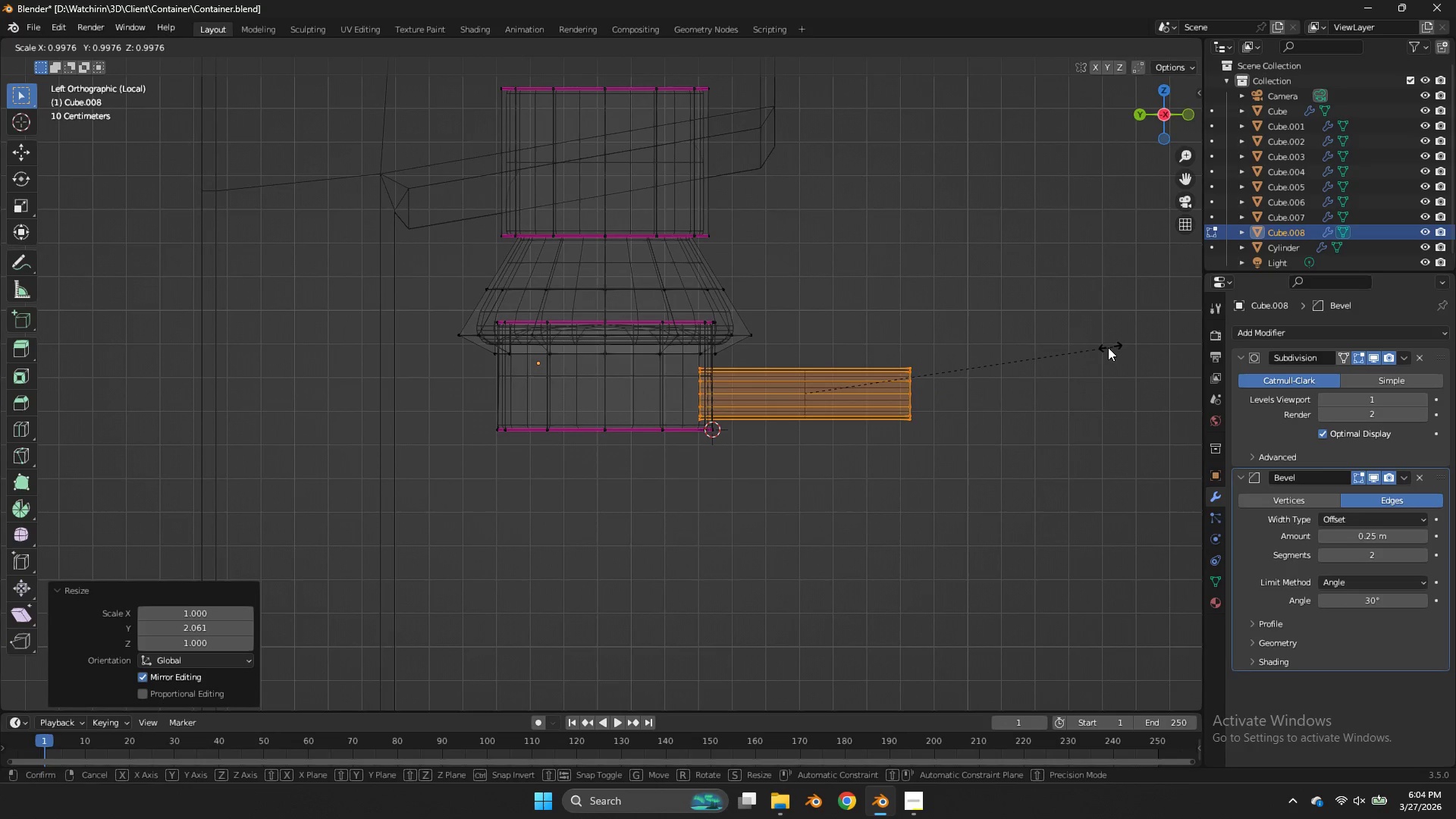 
key(S)
 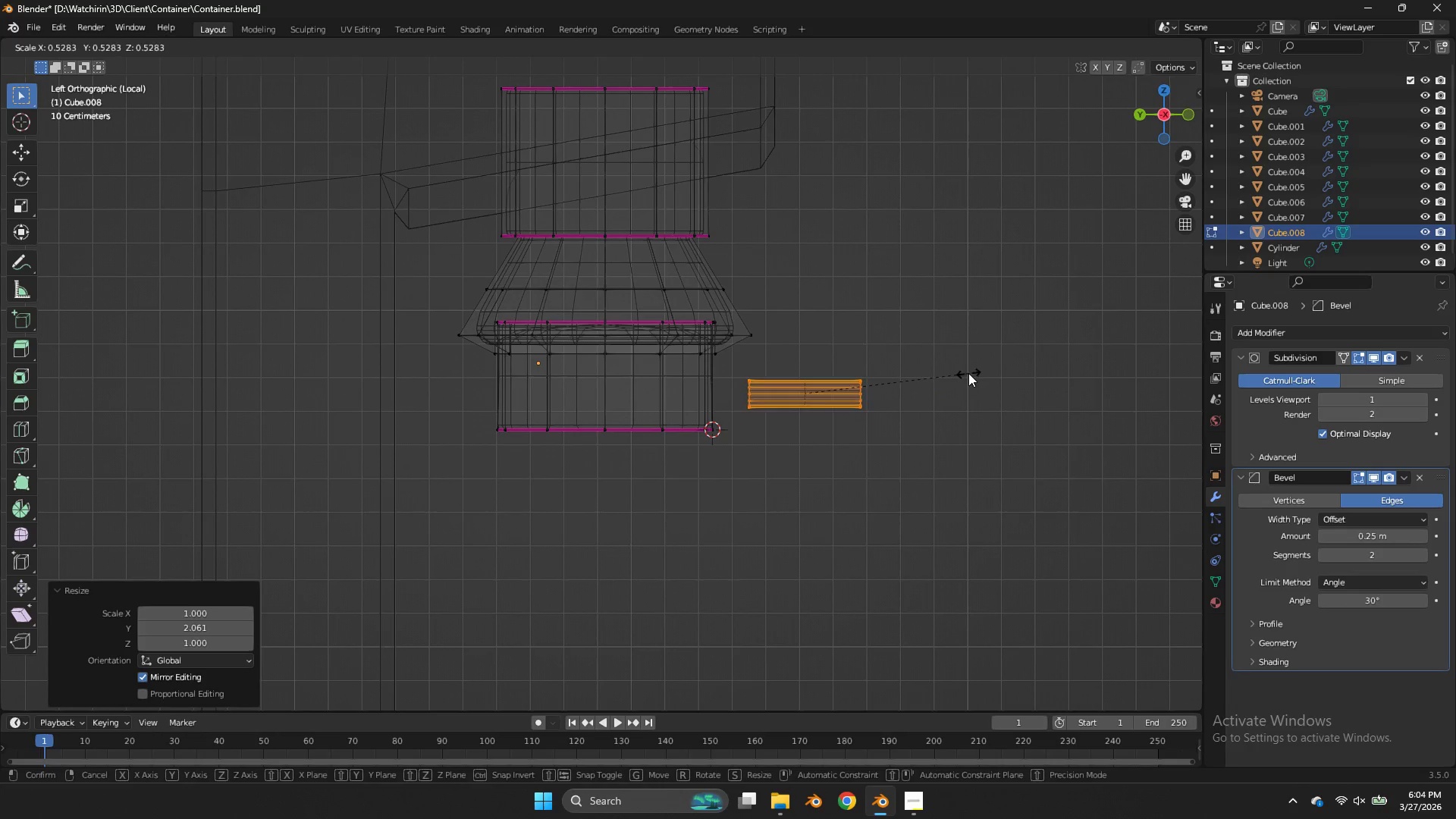 
left_click([968, 373])
 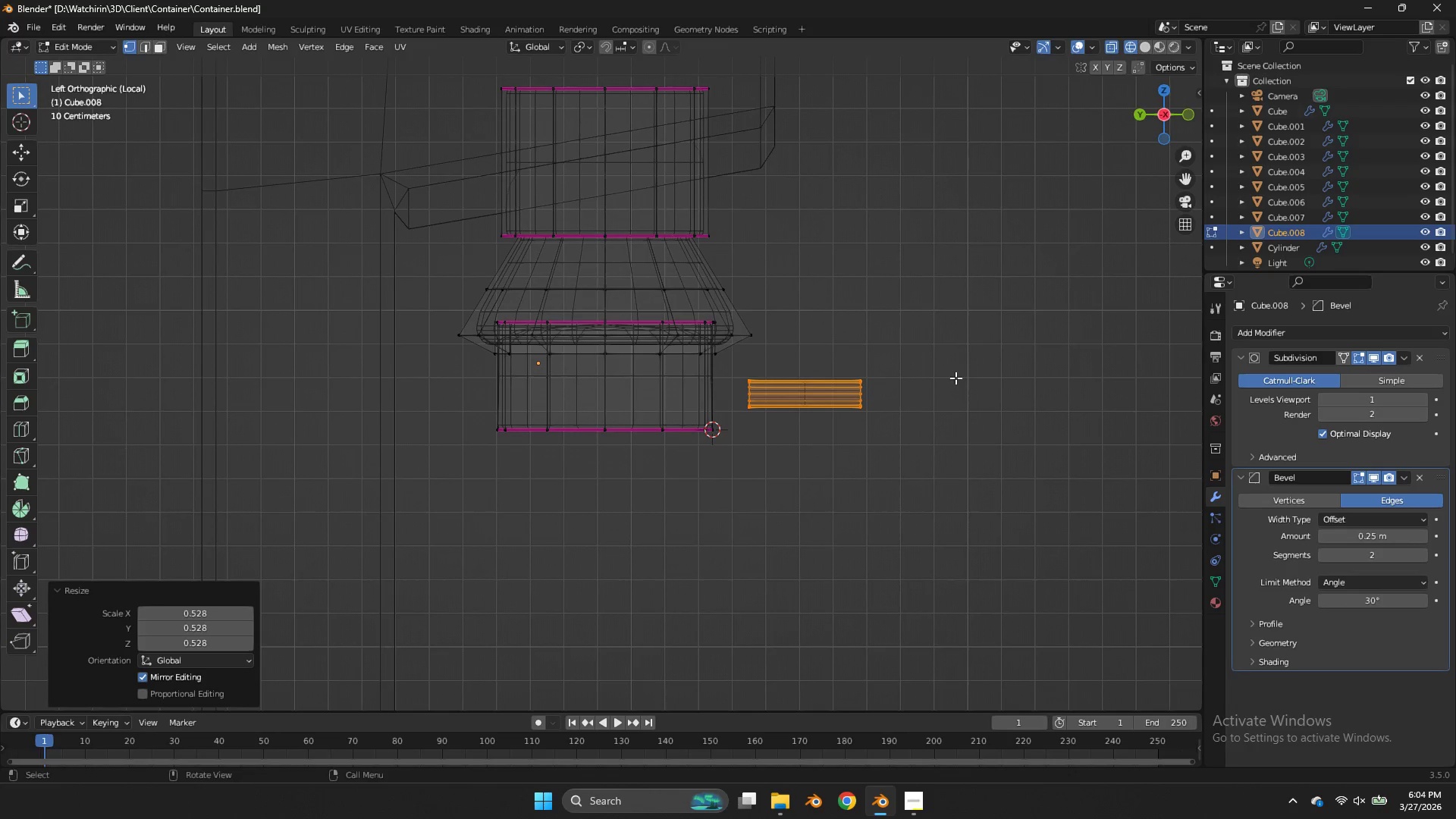 
type(gy)
 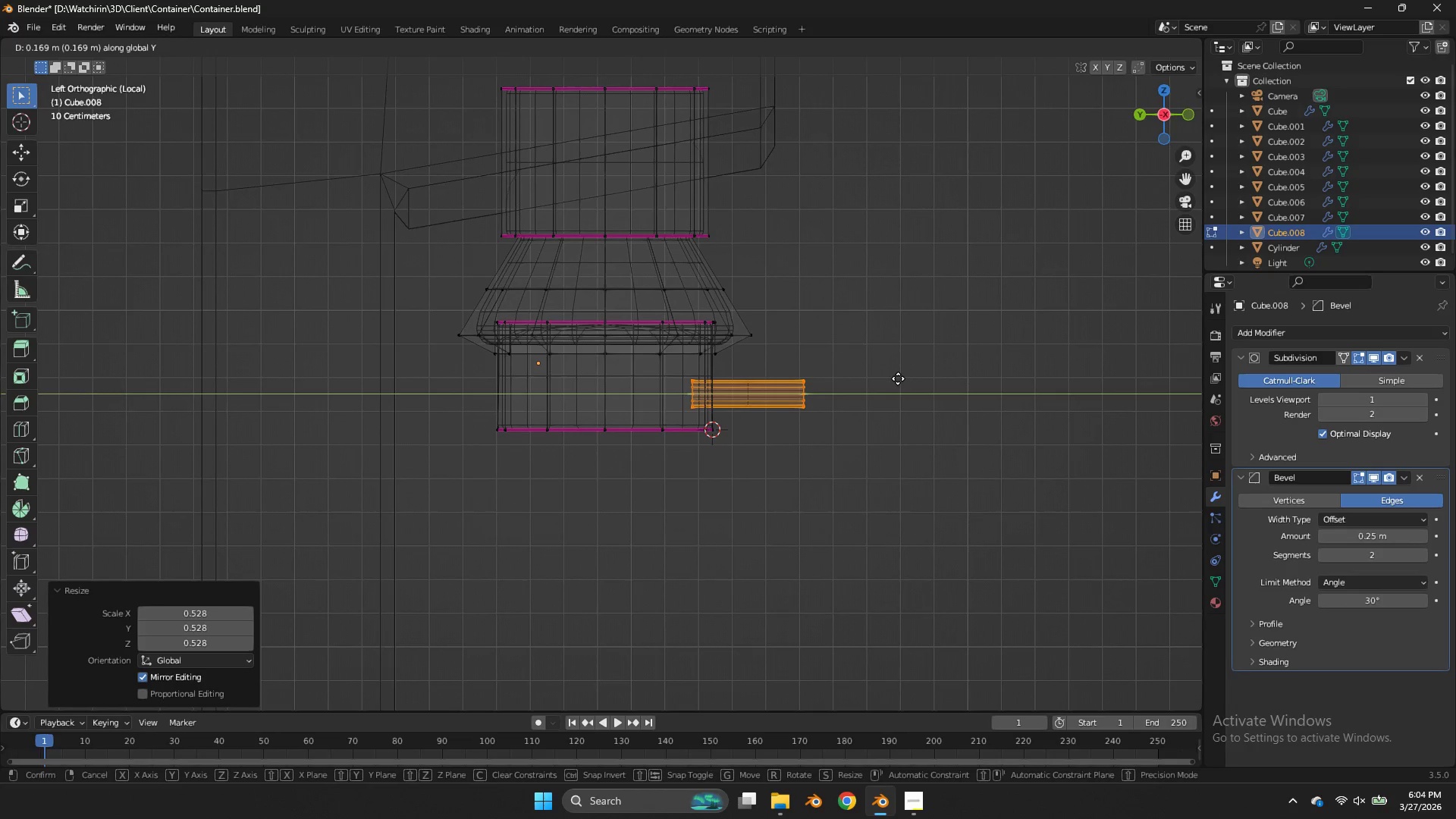 
left_click([898, 378])
 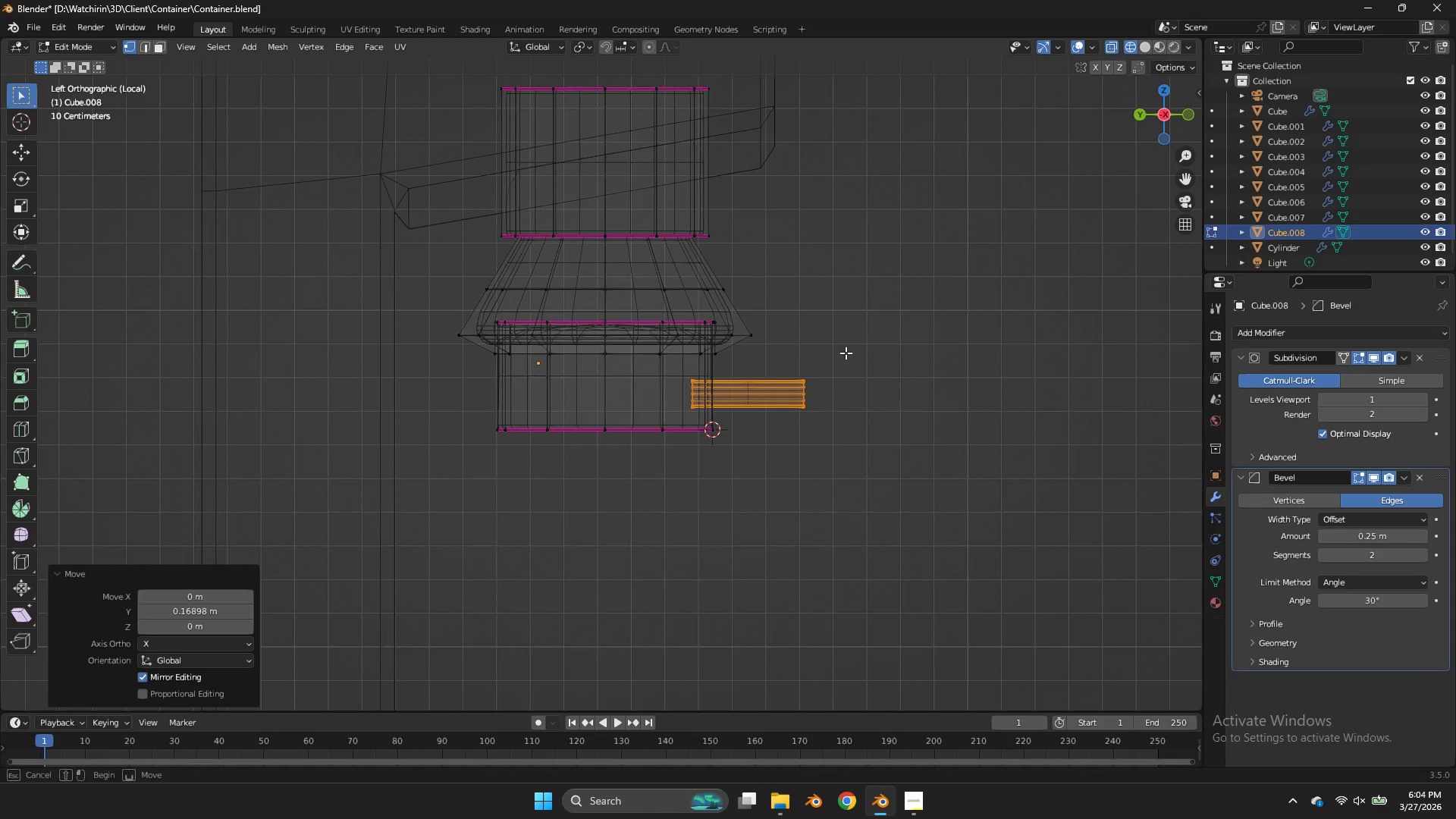 
left_click_drag(start_coordinate=[857, 347], to_coordinate=[761, 440])
 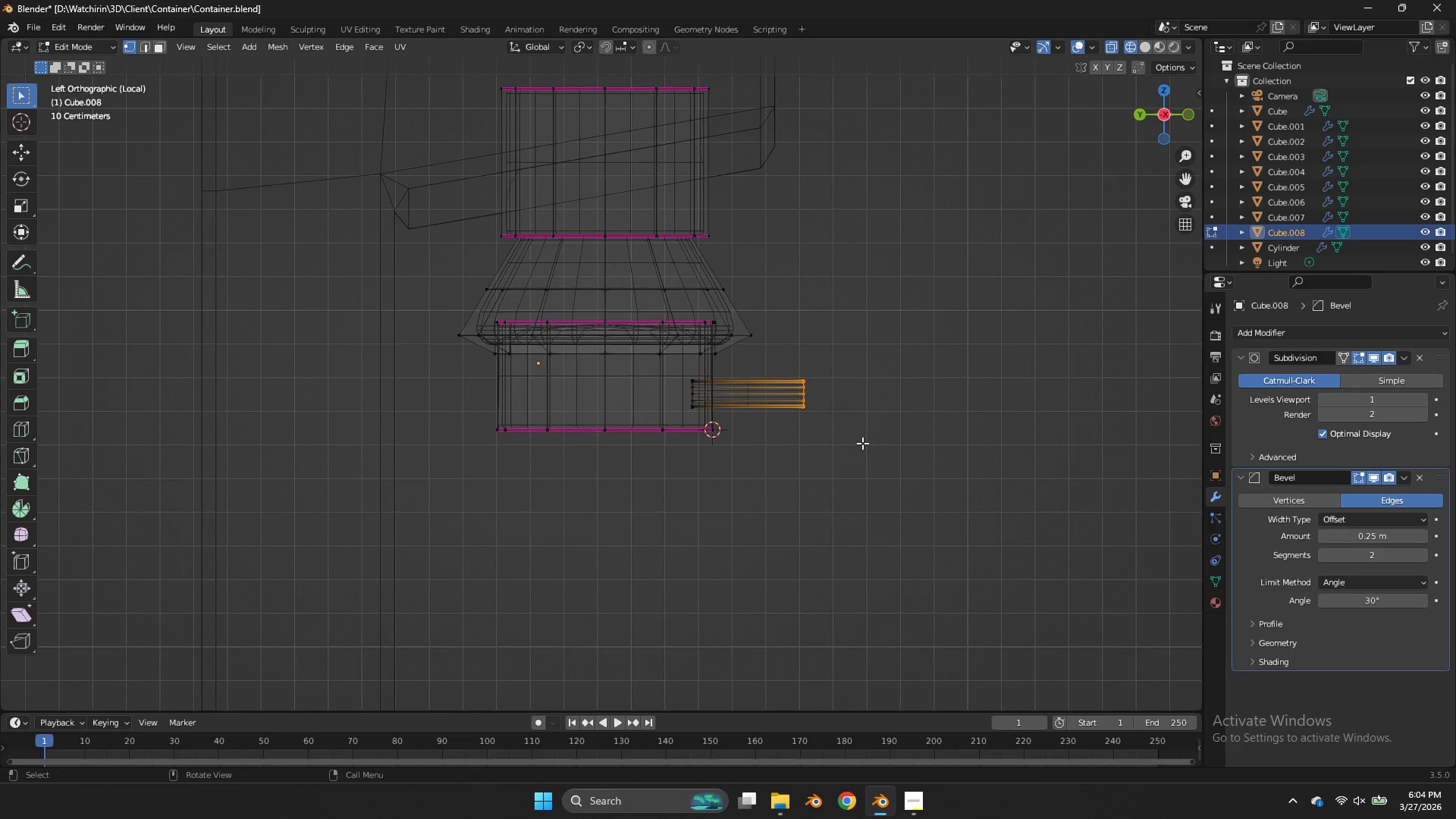 
key(S)
 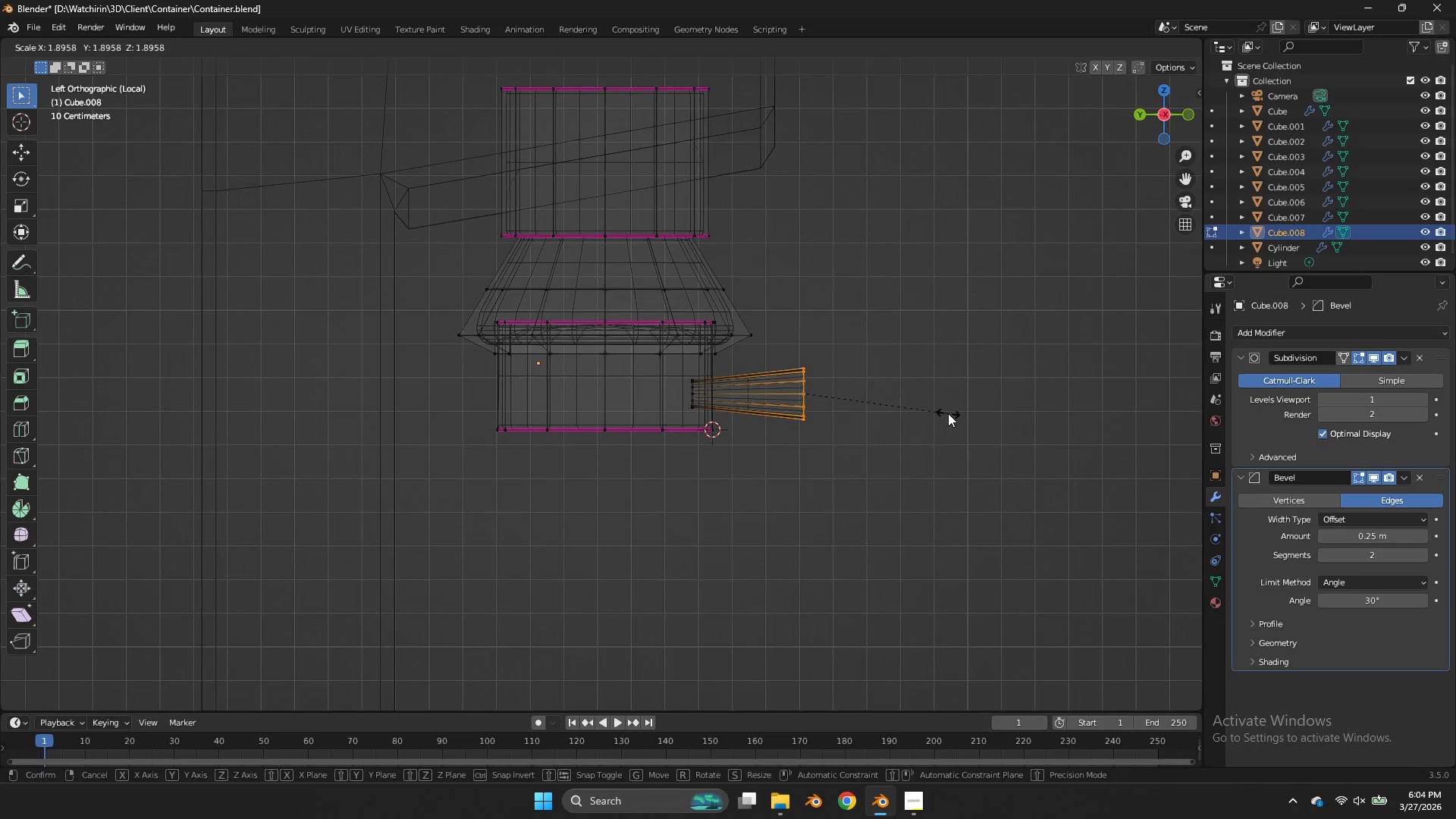 
left_click([948, 413])
 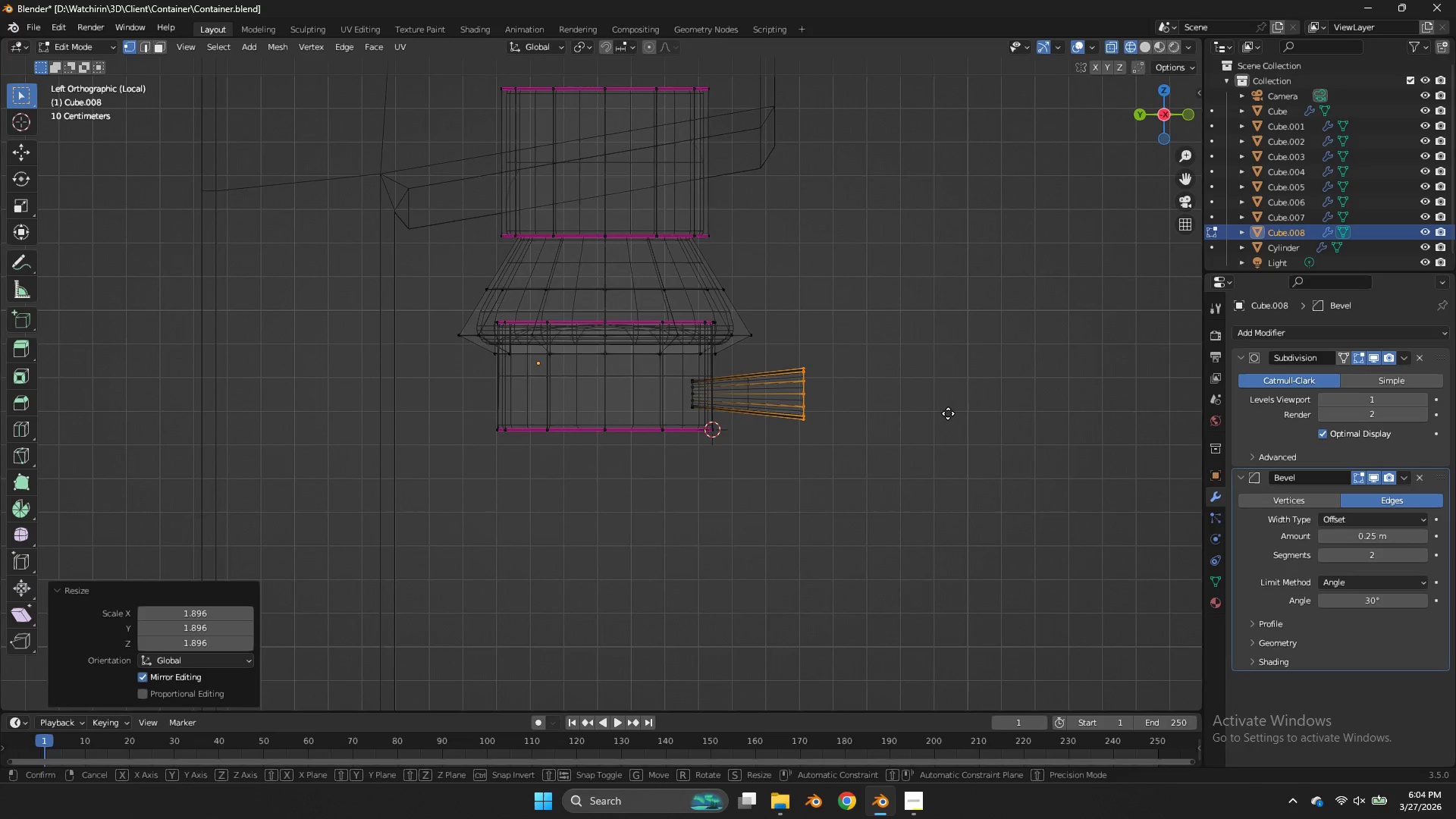 
type(gy)
 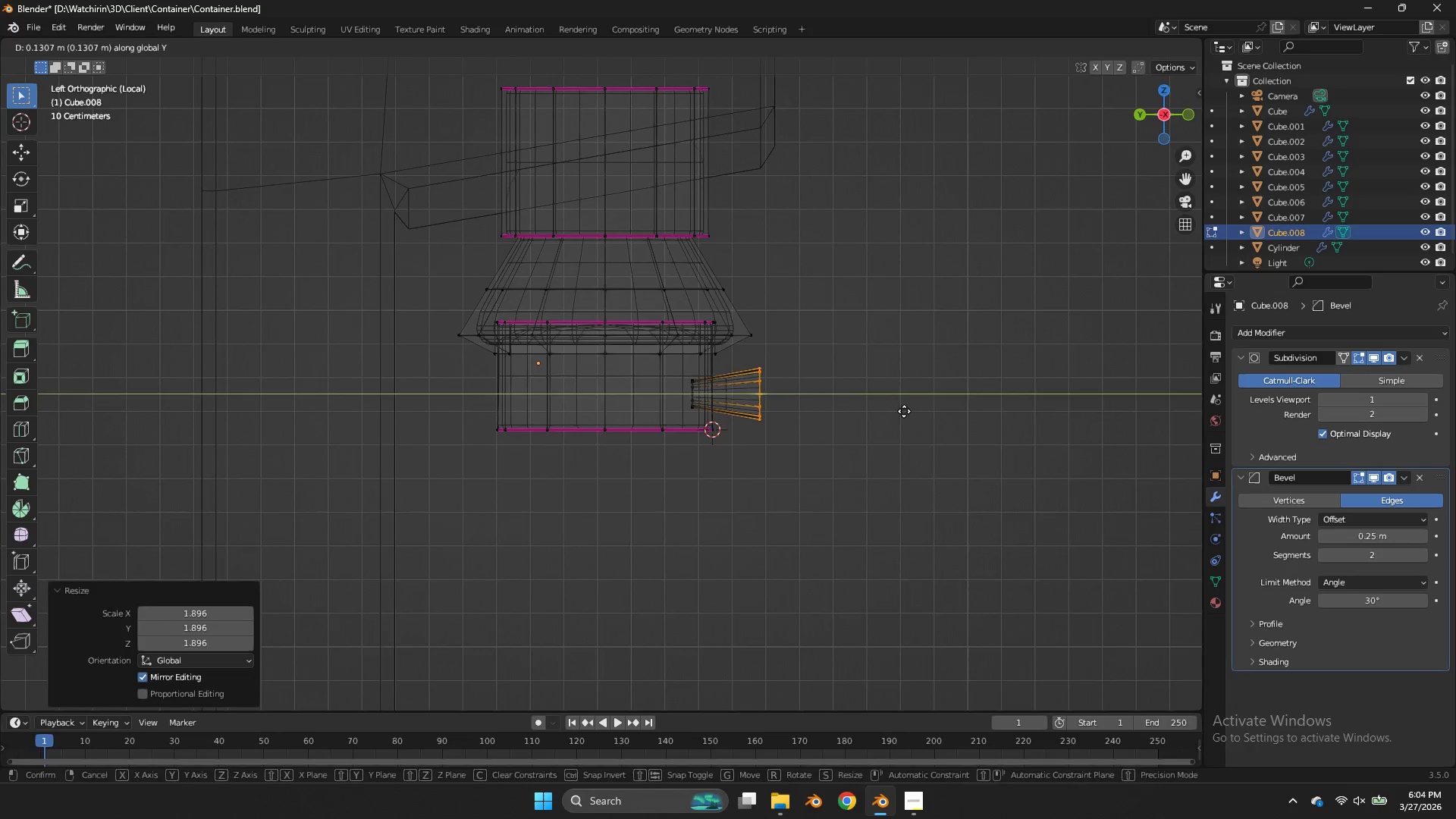 
left_click([904, 411])
 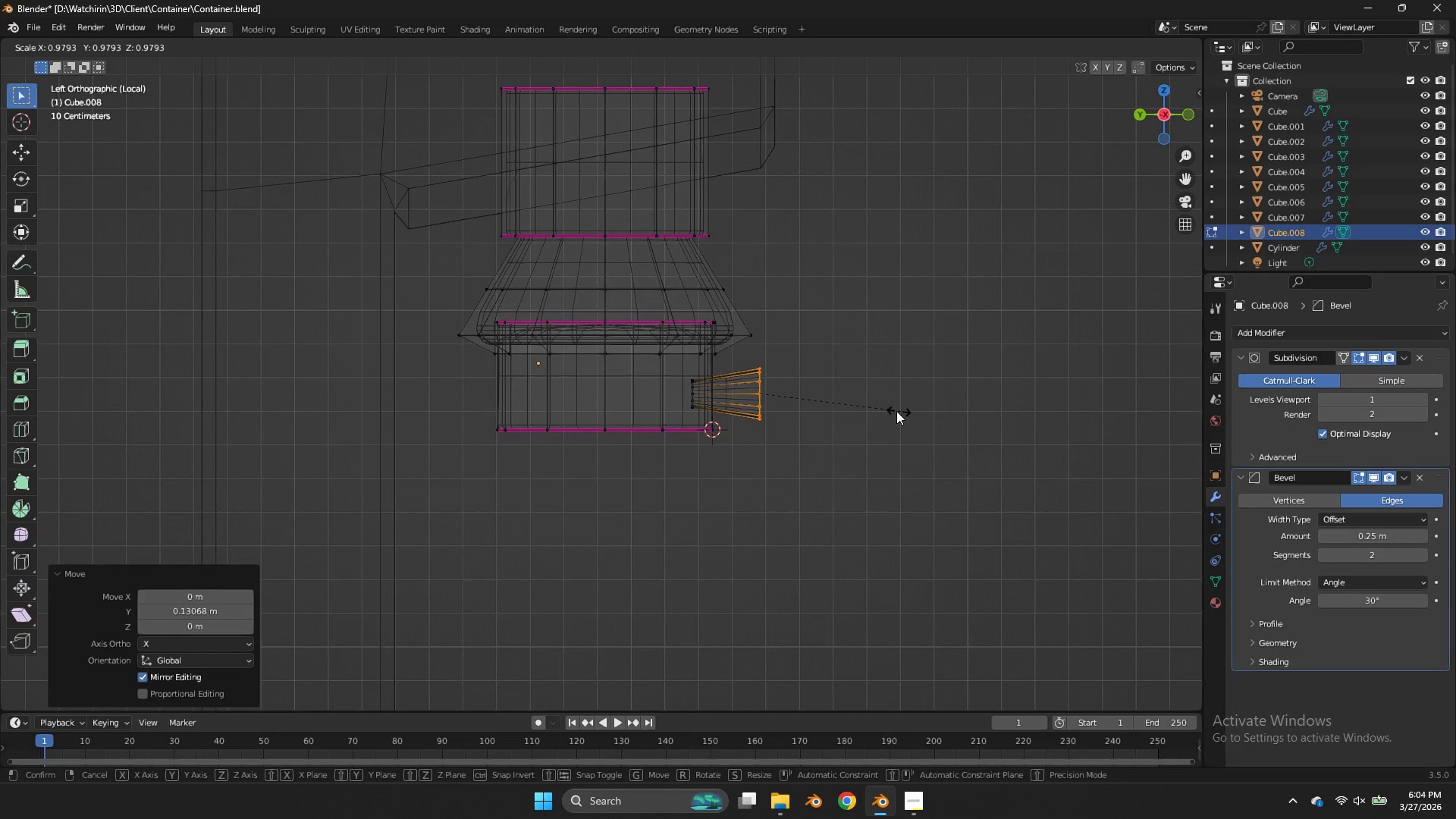 
key(S)
 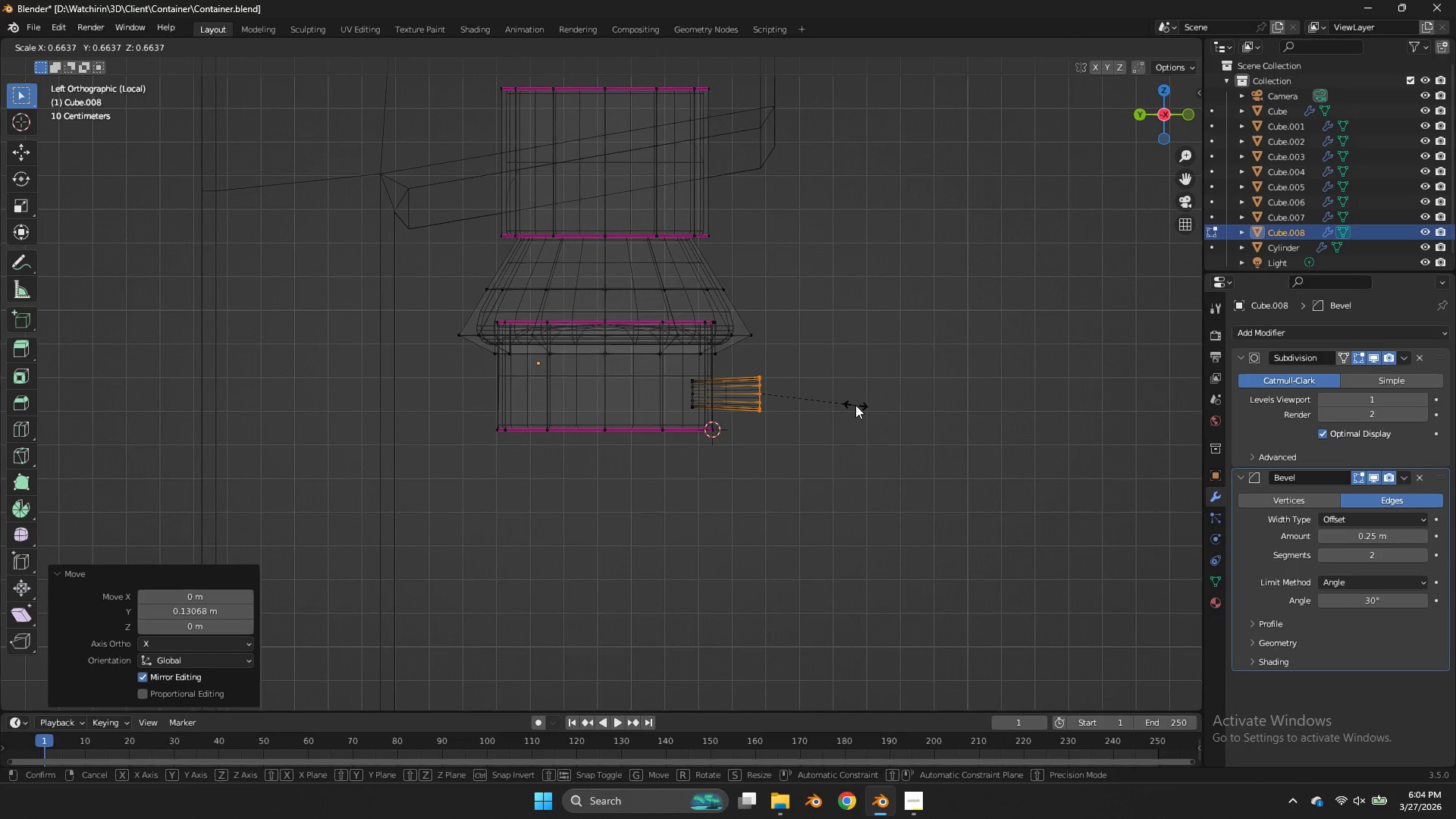 
left_click([855, 405])
 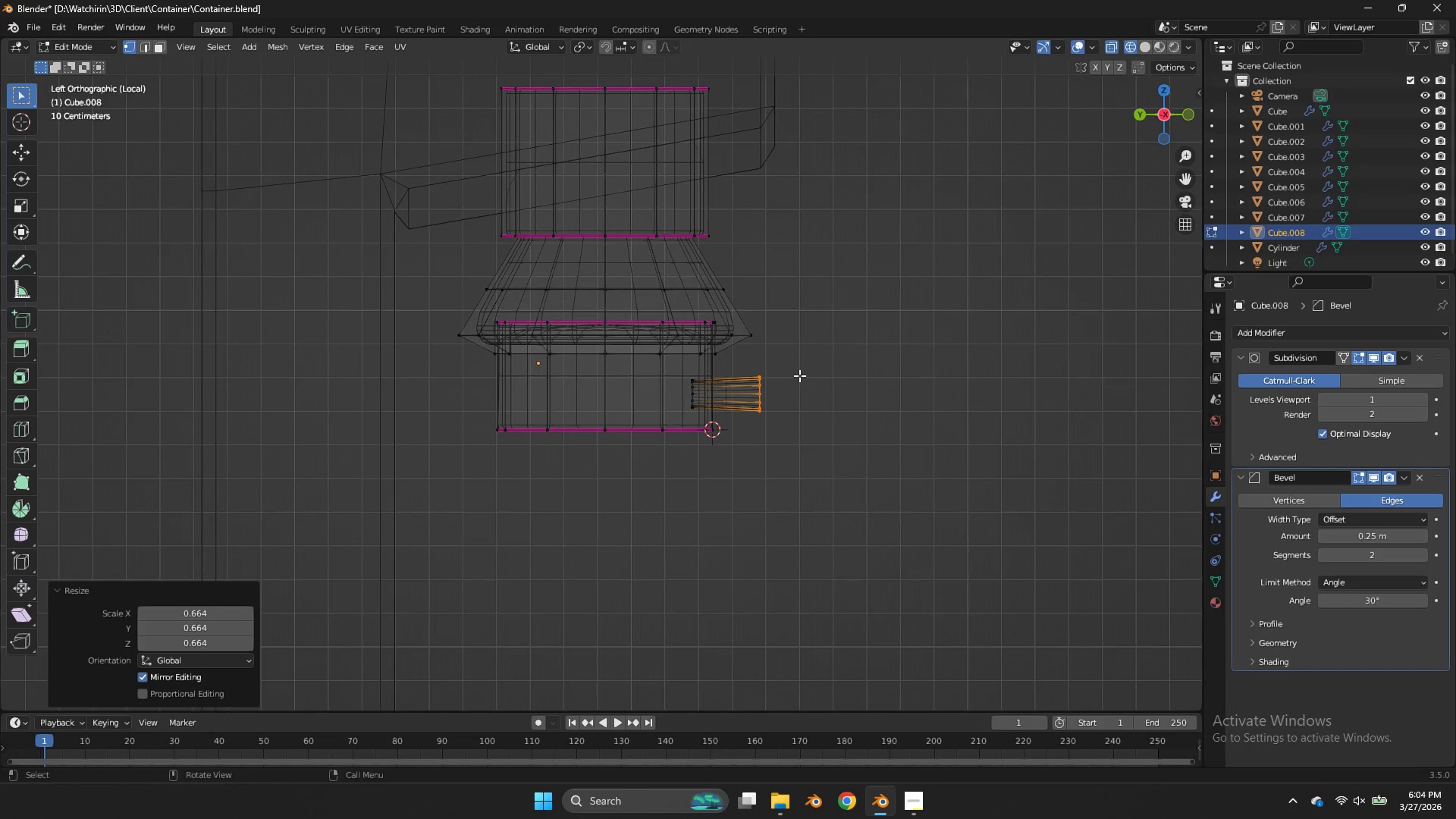 
key(E)
 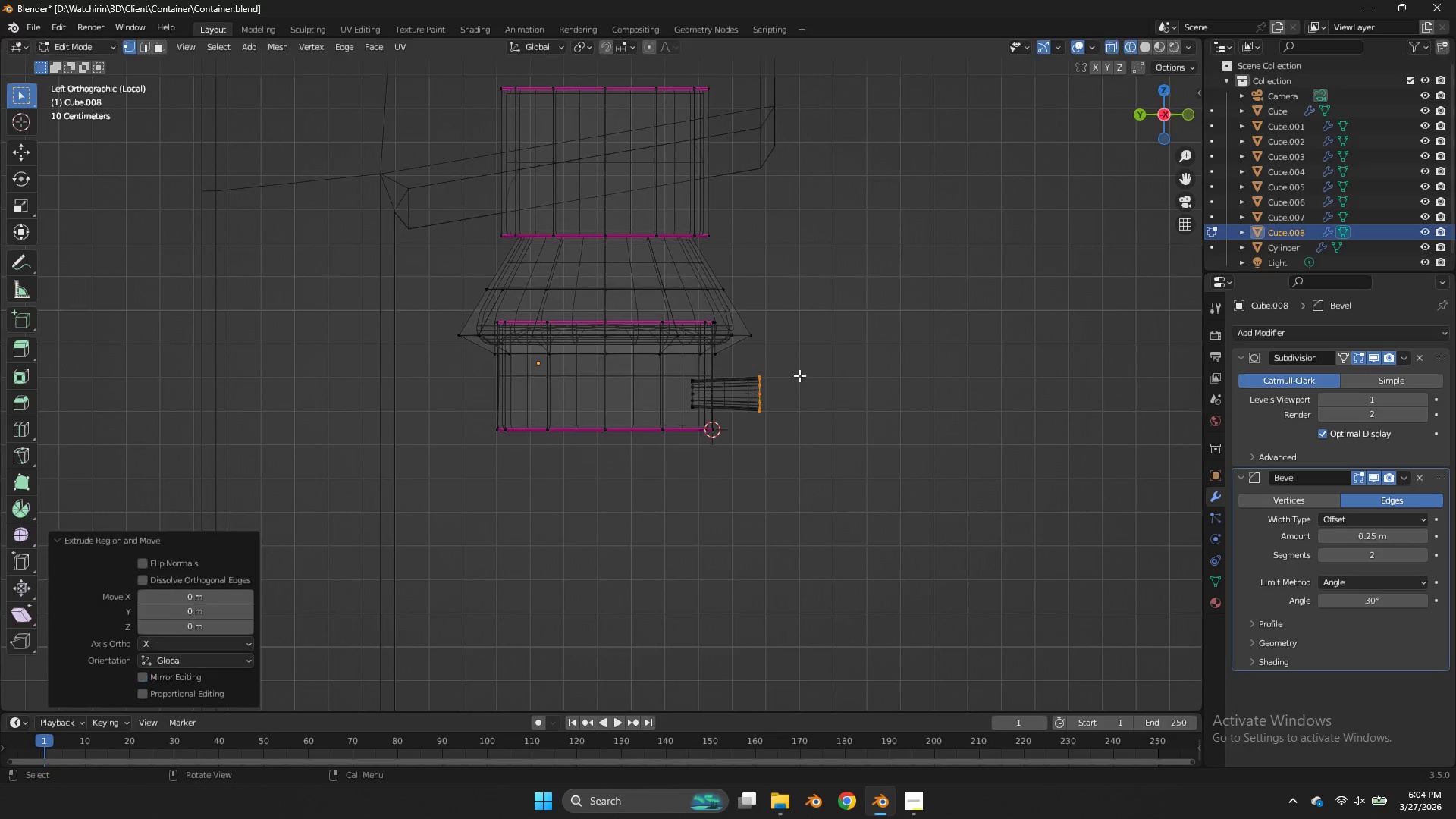 
right_click([799, 375])
 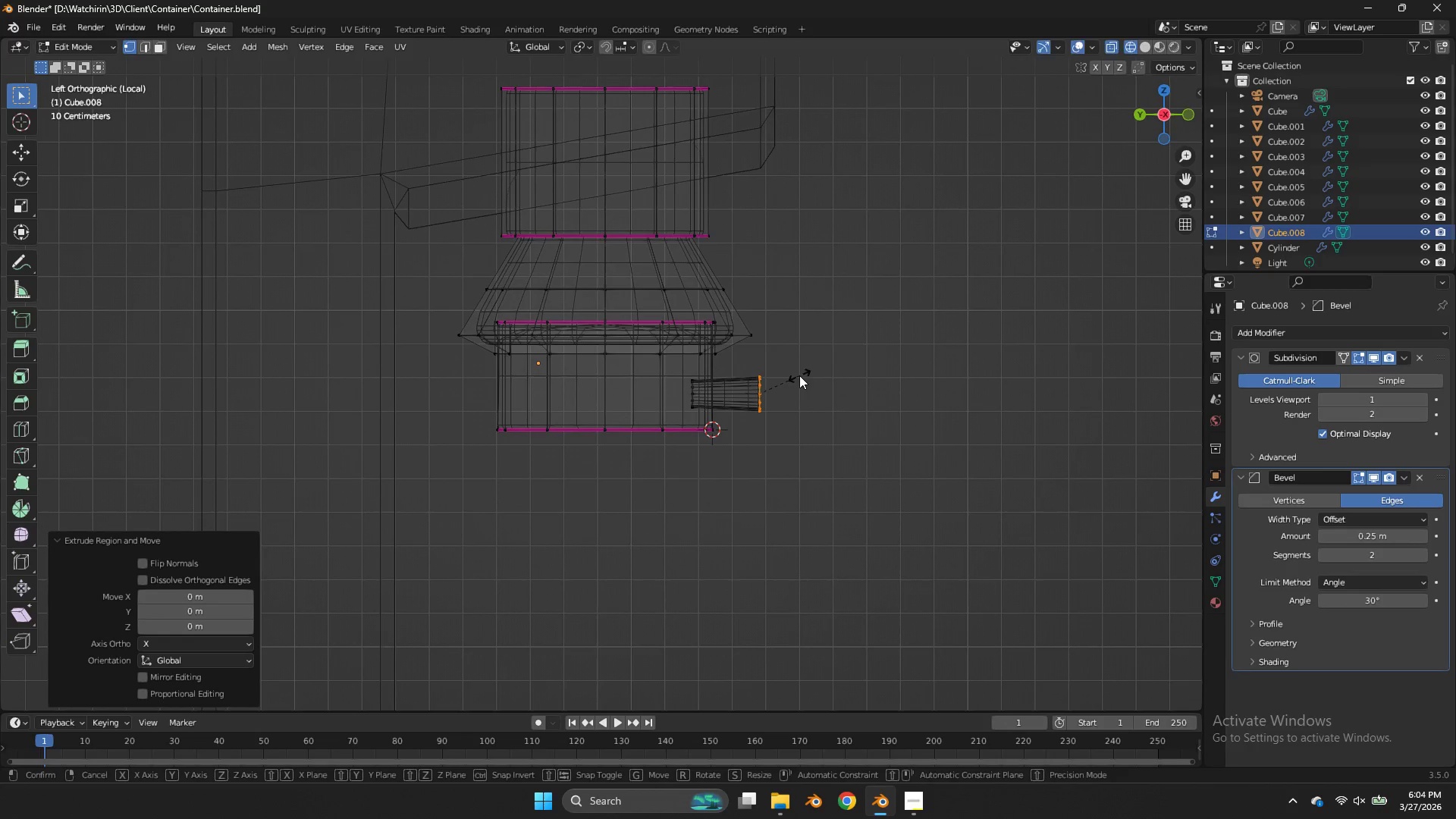 
key(S)
 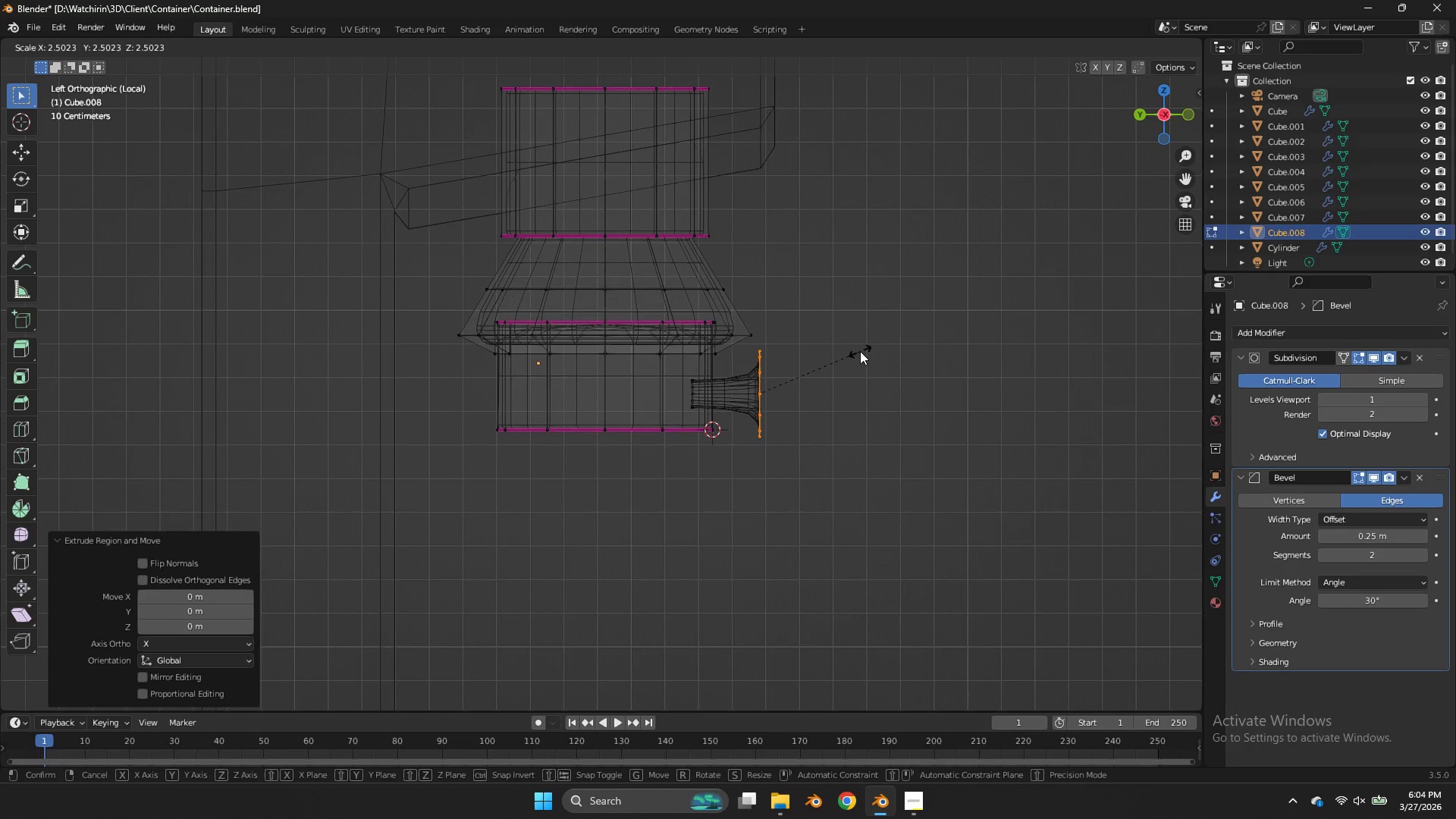 
right_click([860, 351])
 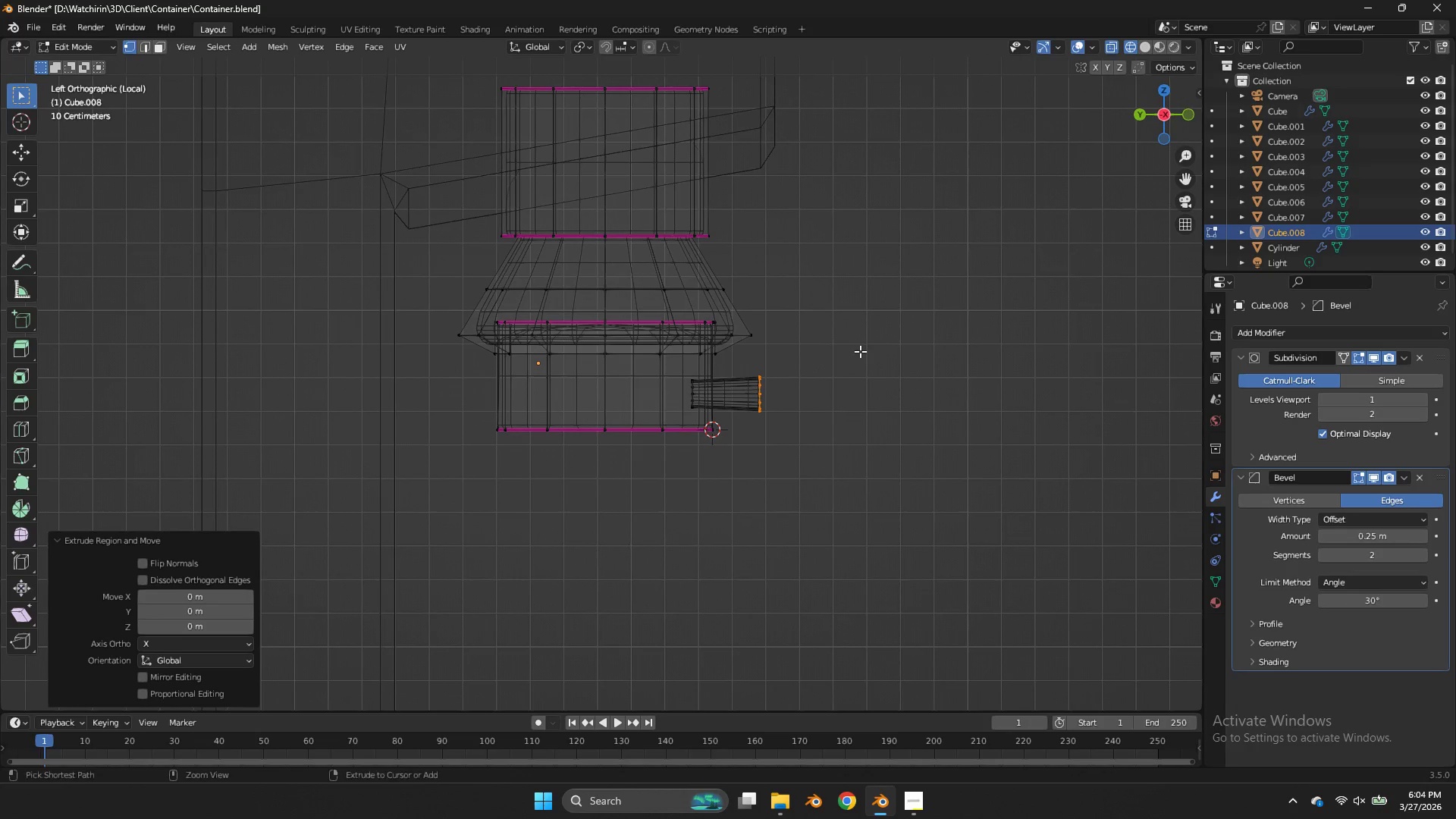 
key(Control+Z)
 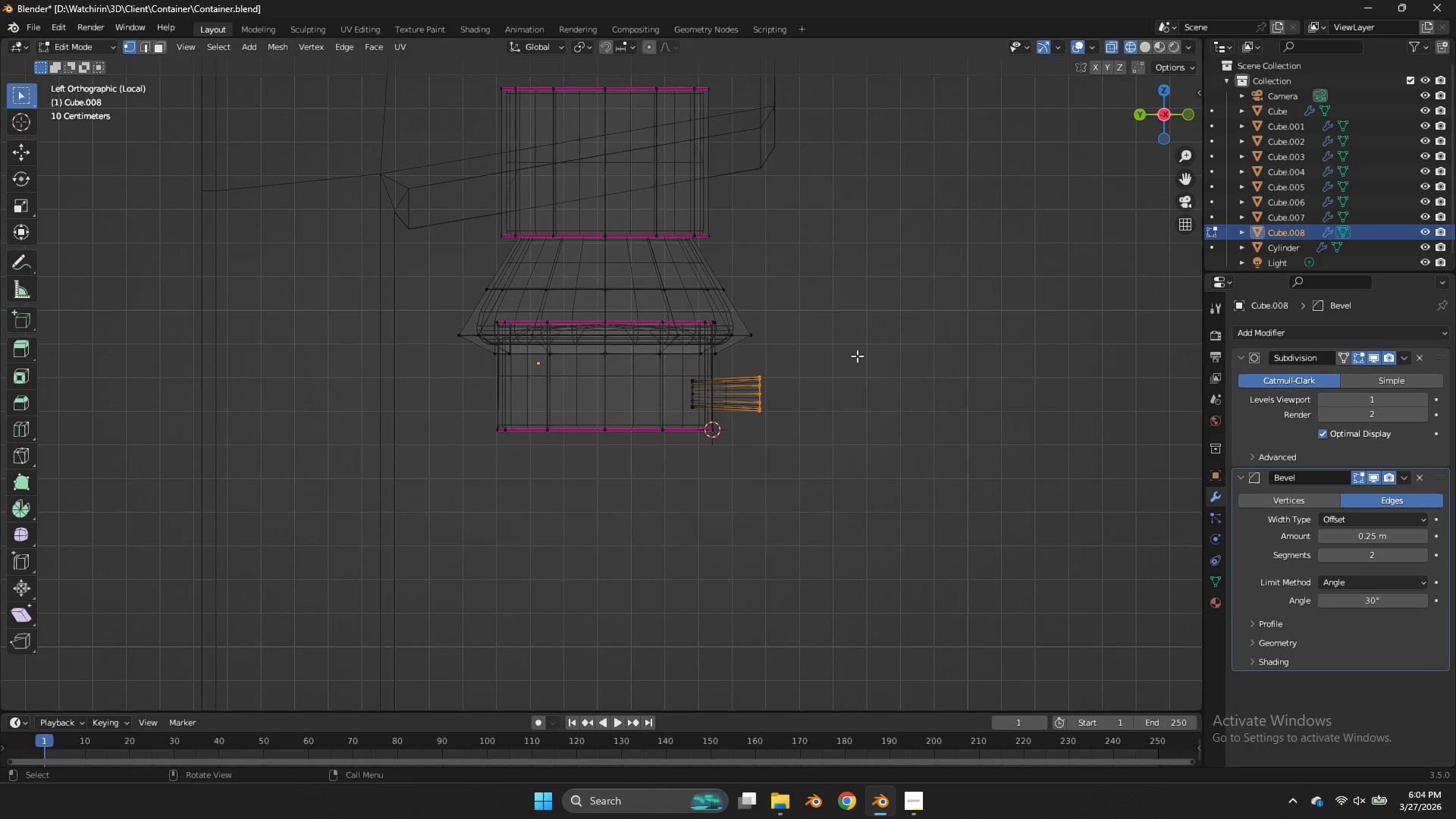 
key(Shift+ShiftLeft)
 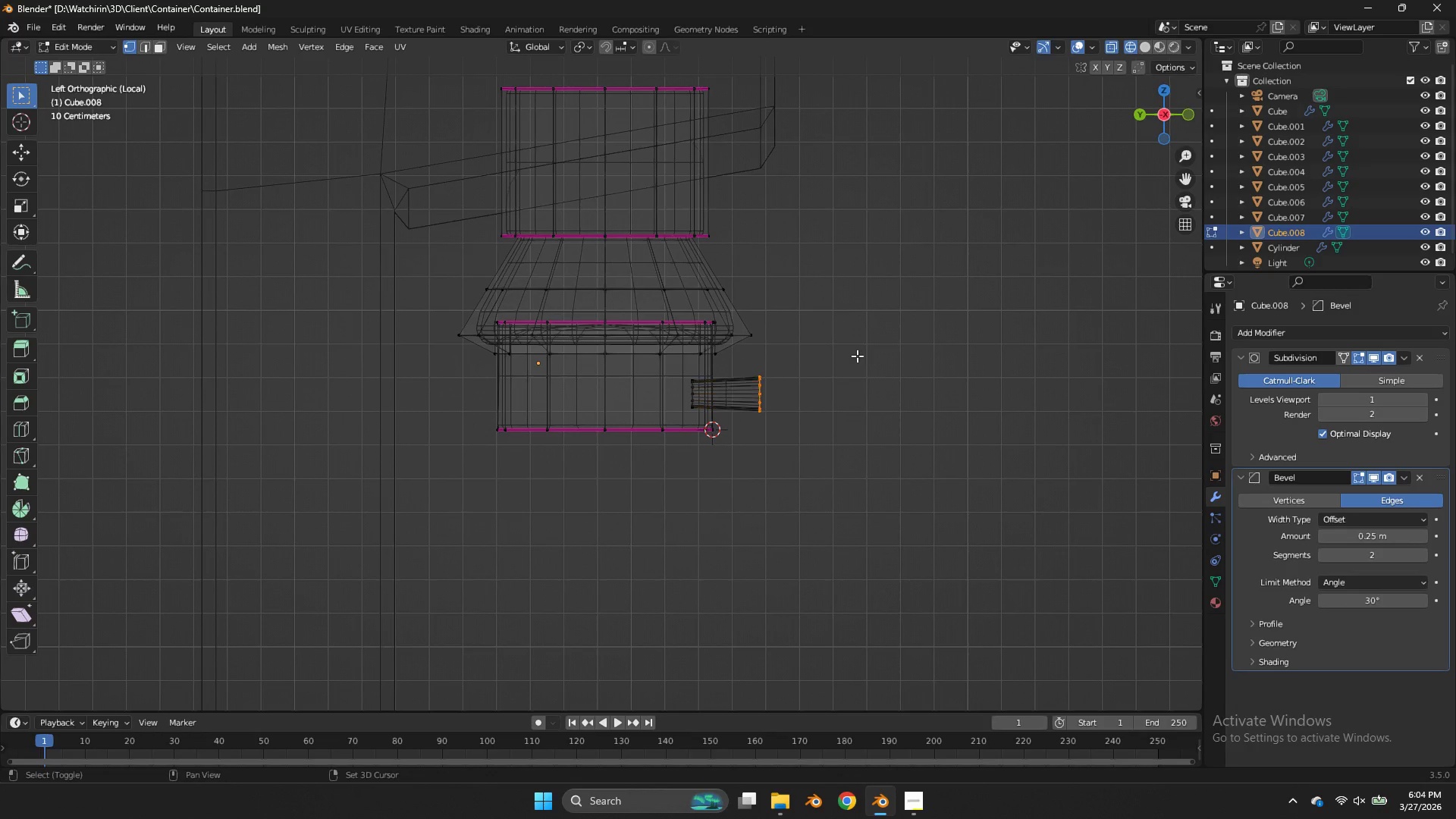 
key(Shift+D)
 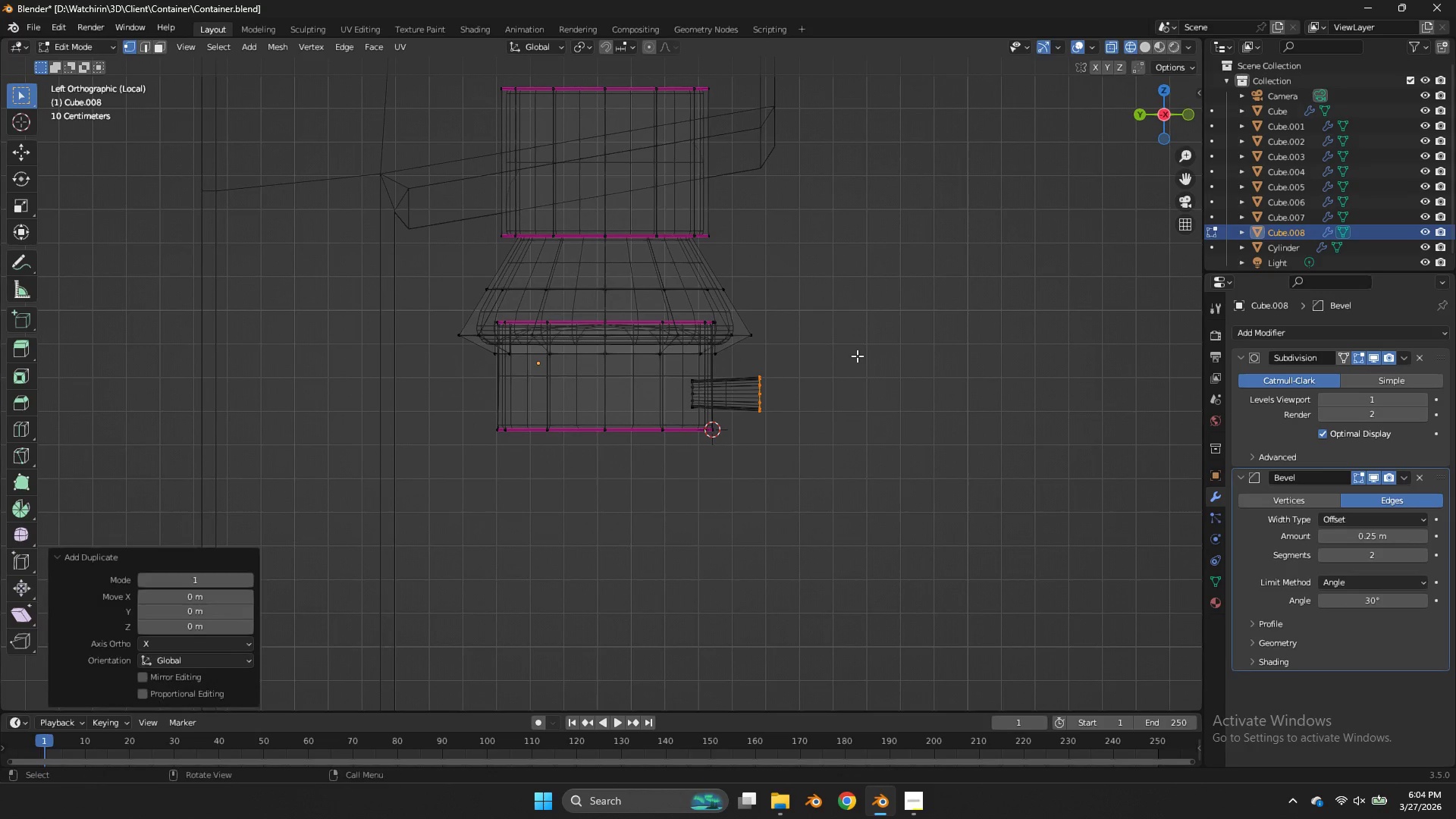 
right_click([857, 356])
 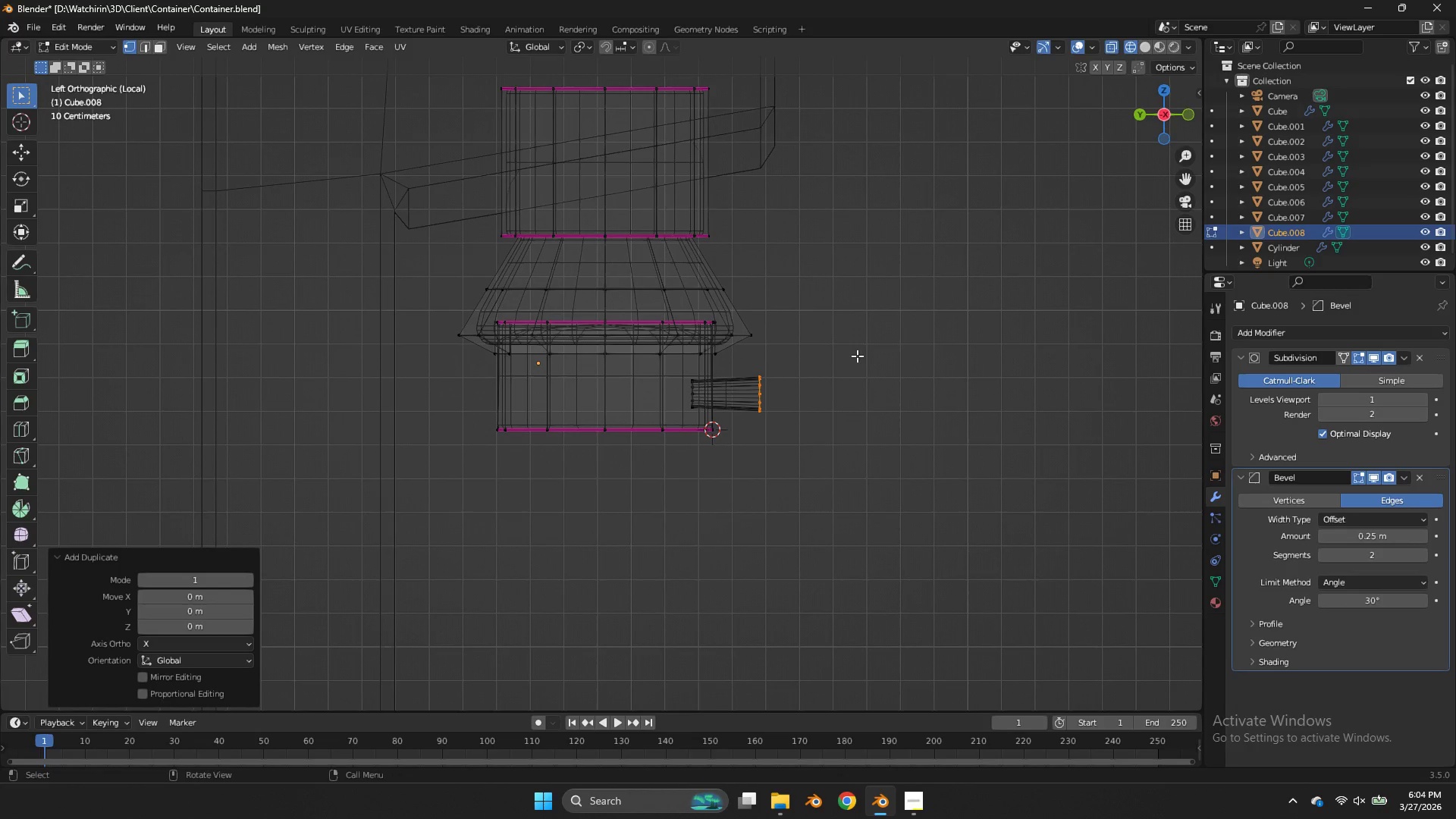 
key(E)
 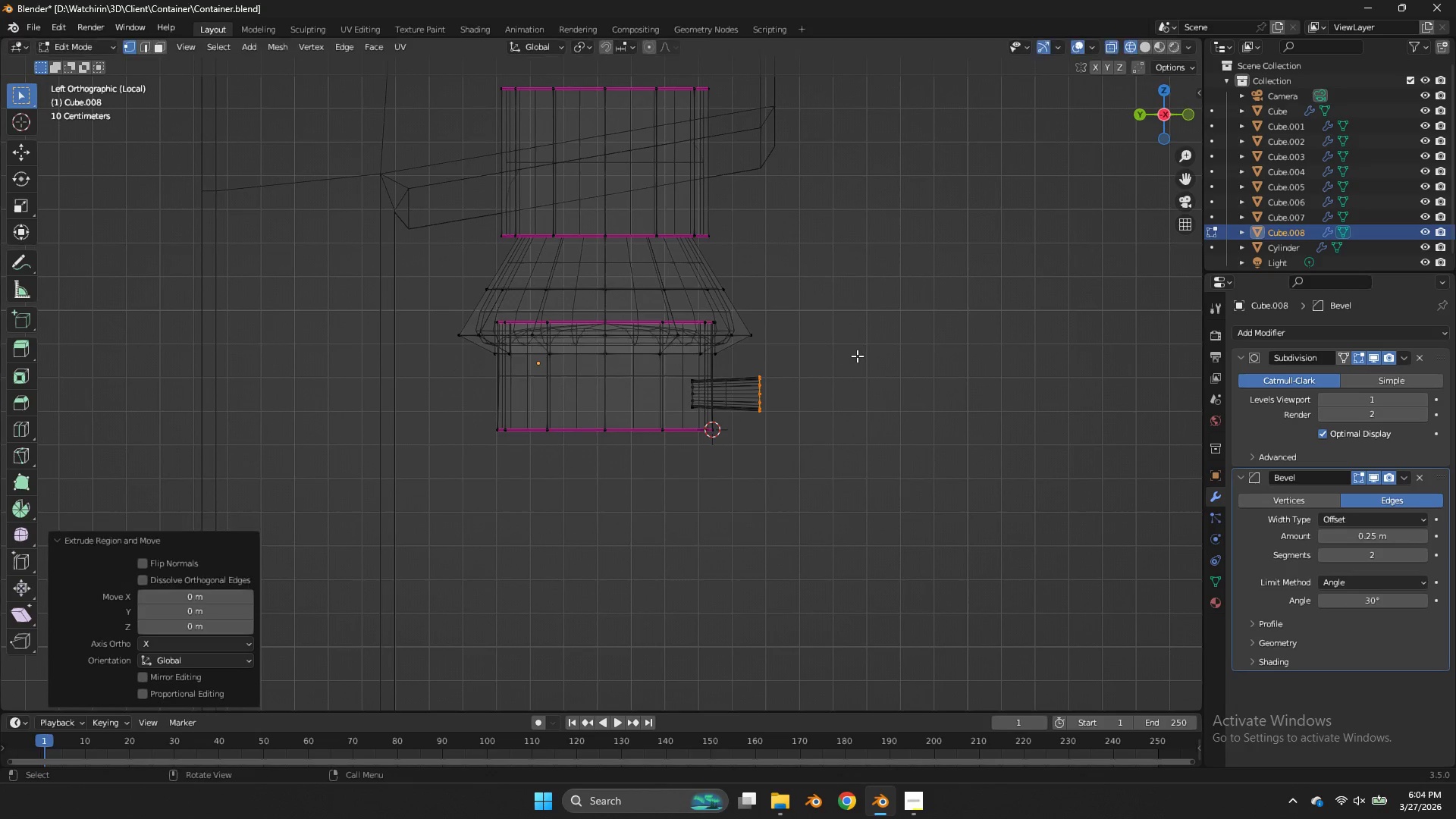 
right_click([857, 356])
 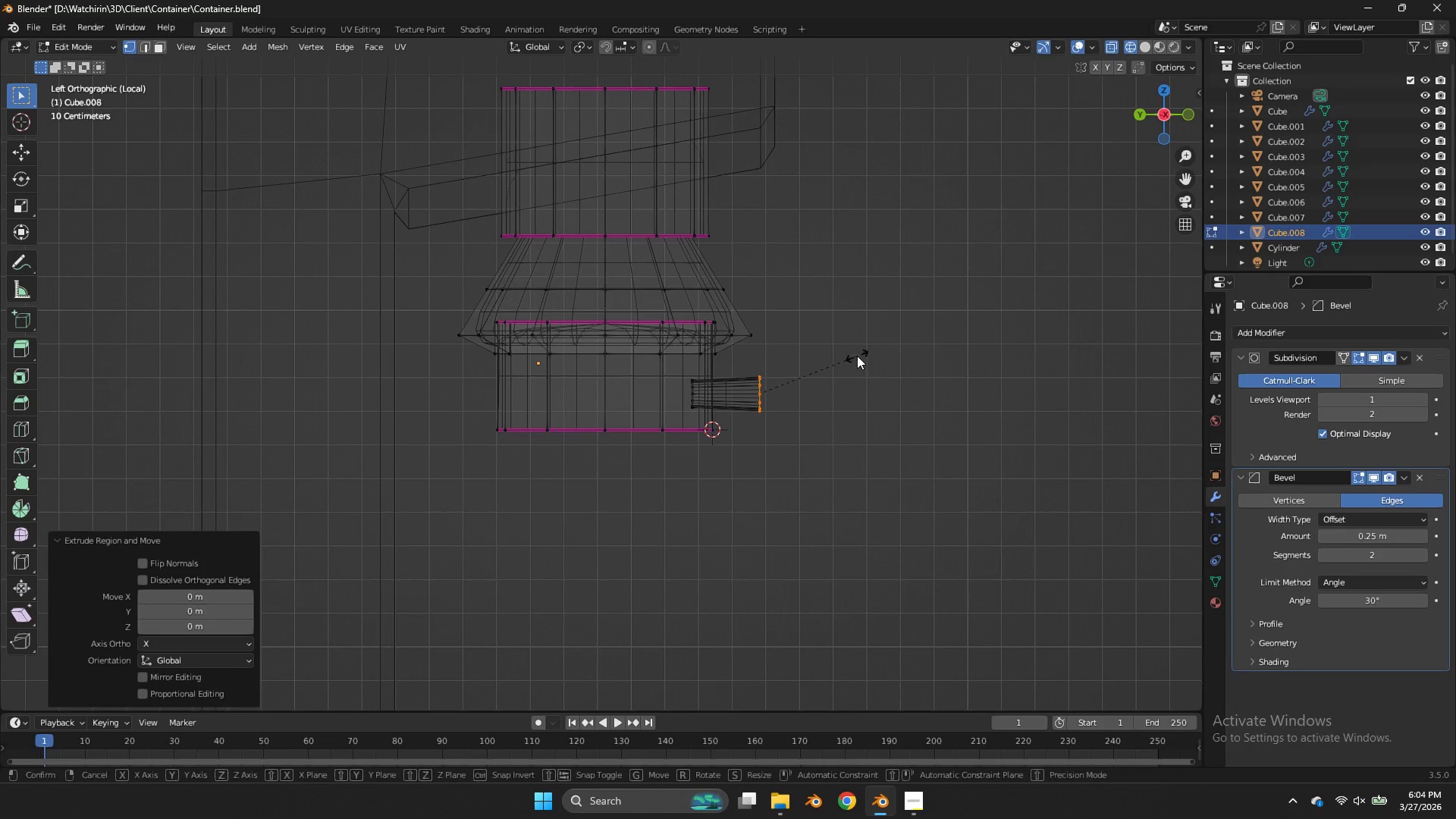 
key(S)
 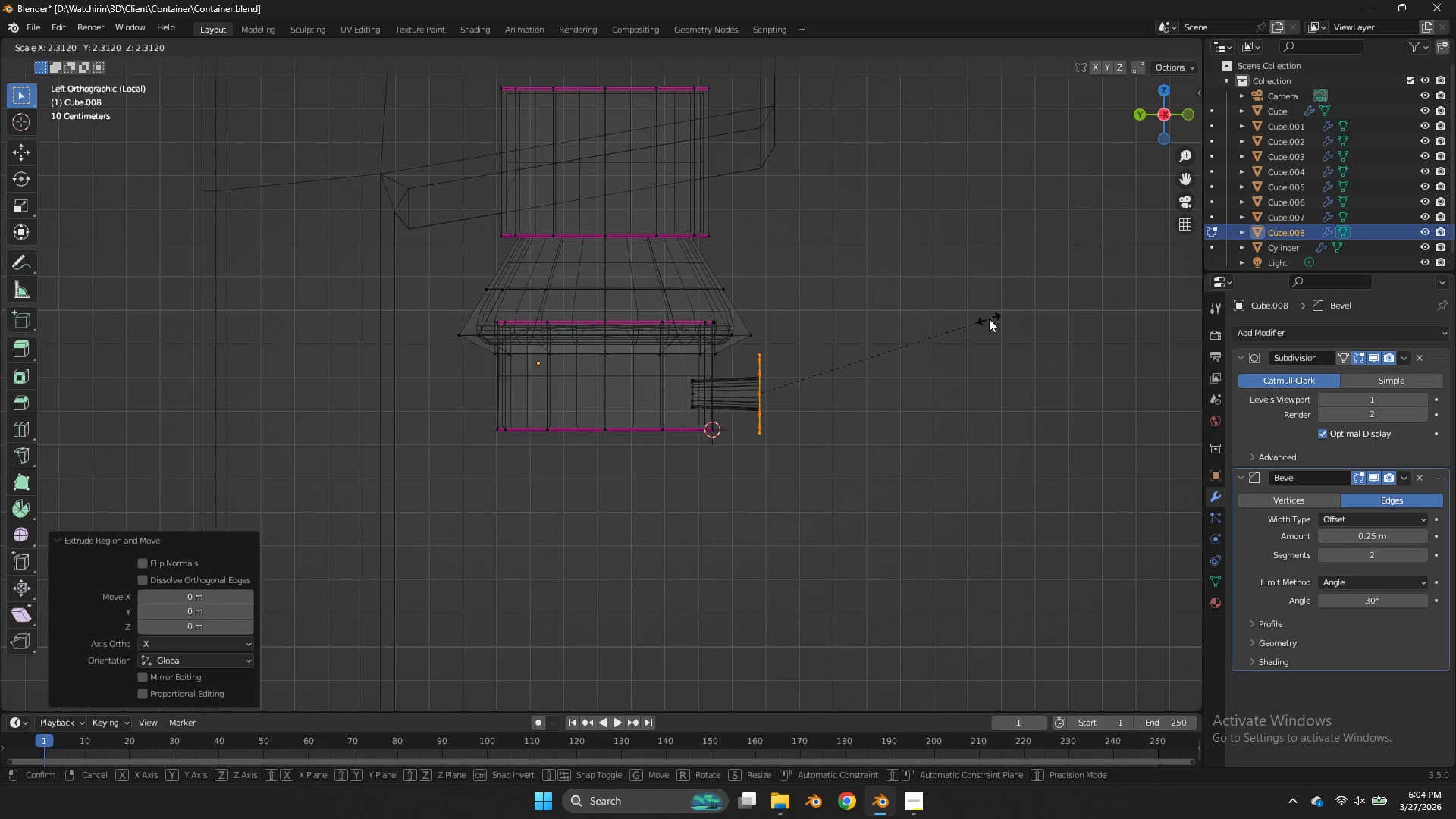 
left_click([989, 318])
 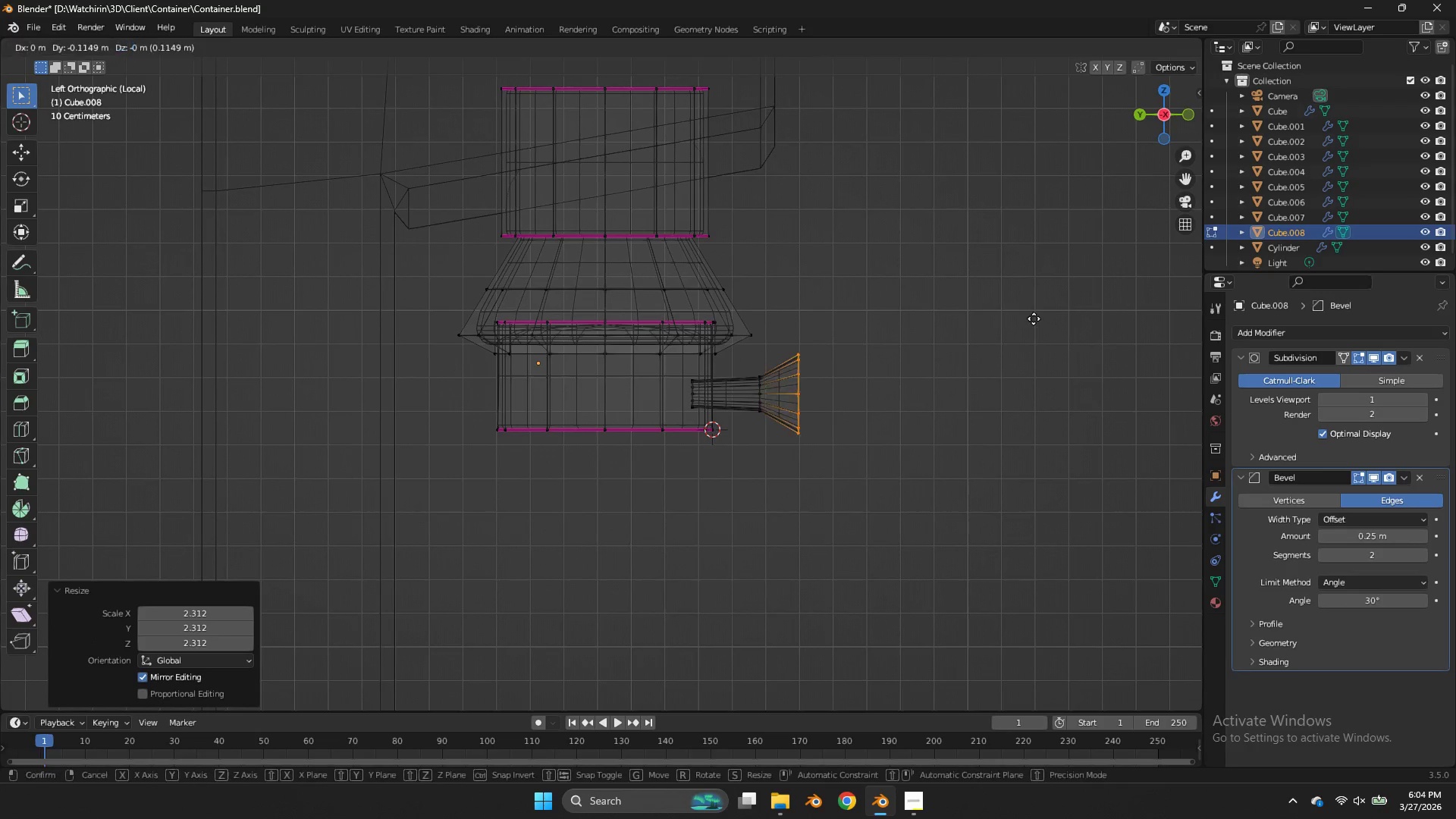 
key(G)
 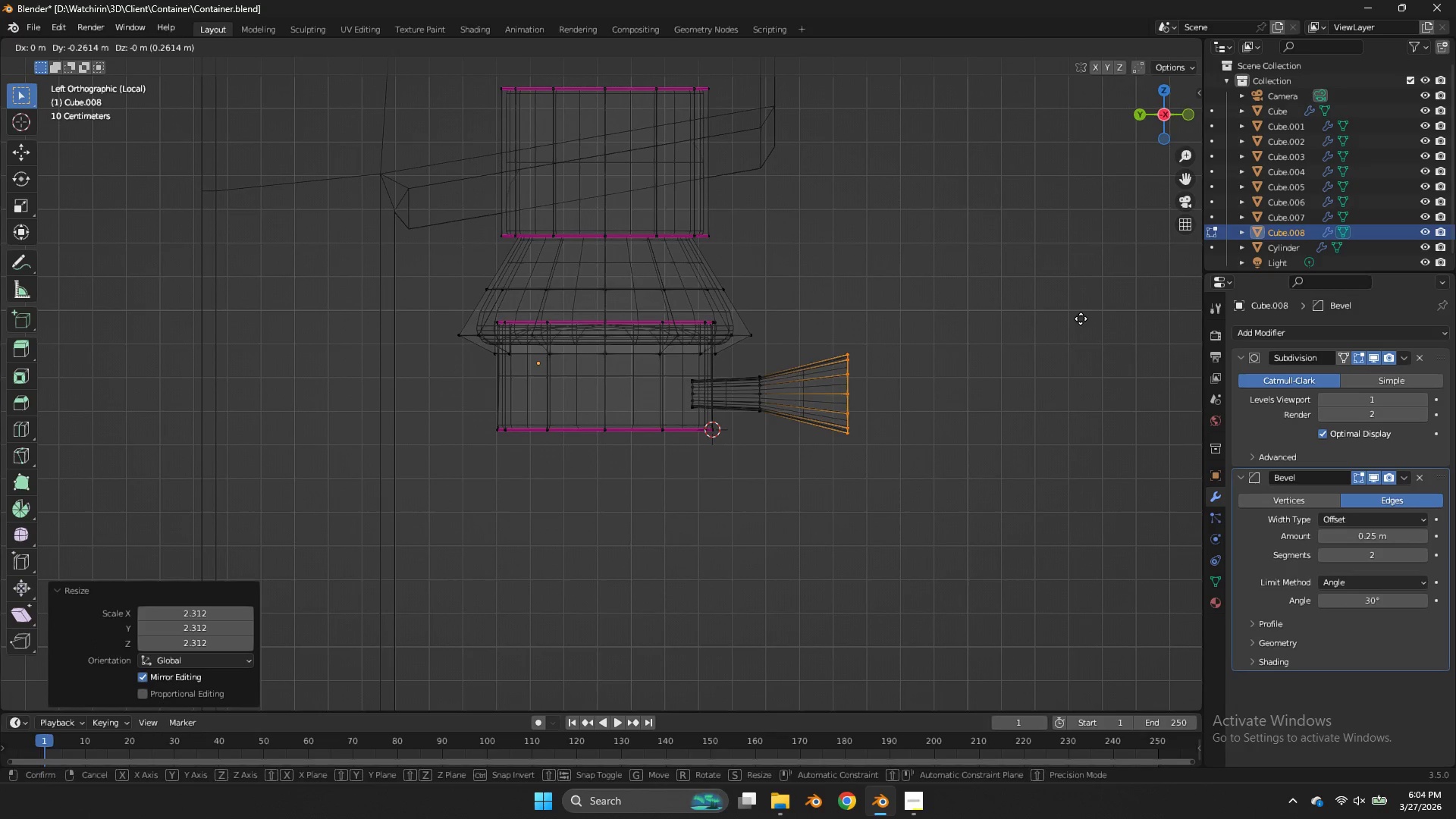 
right_click([1081, 318])
 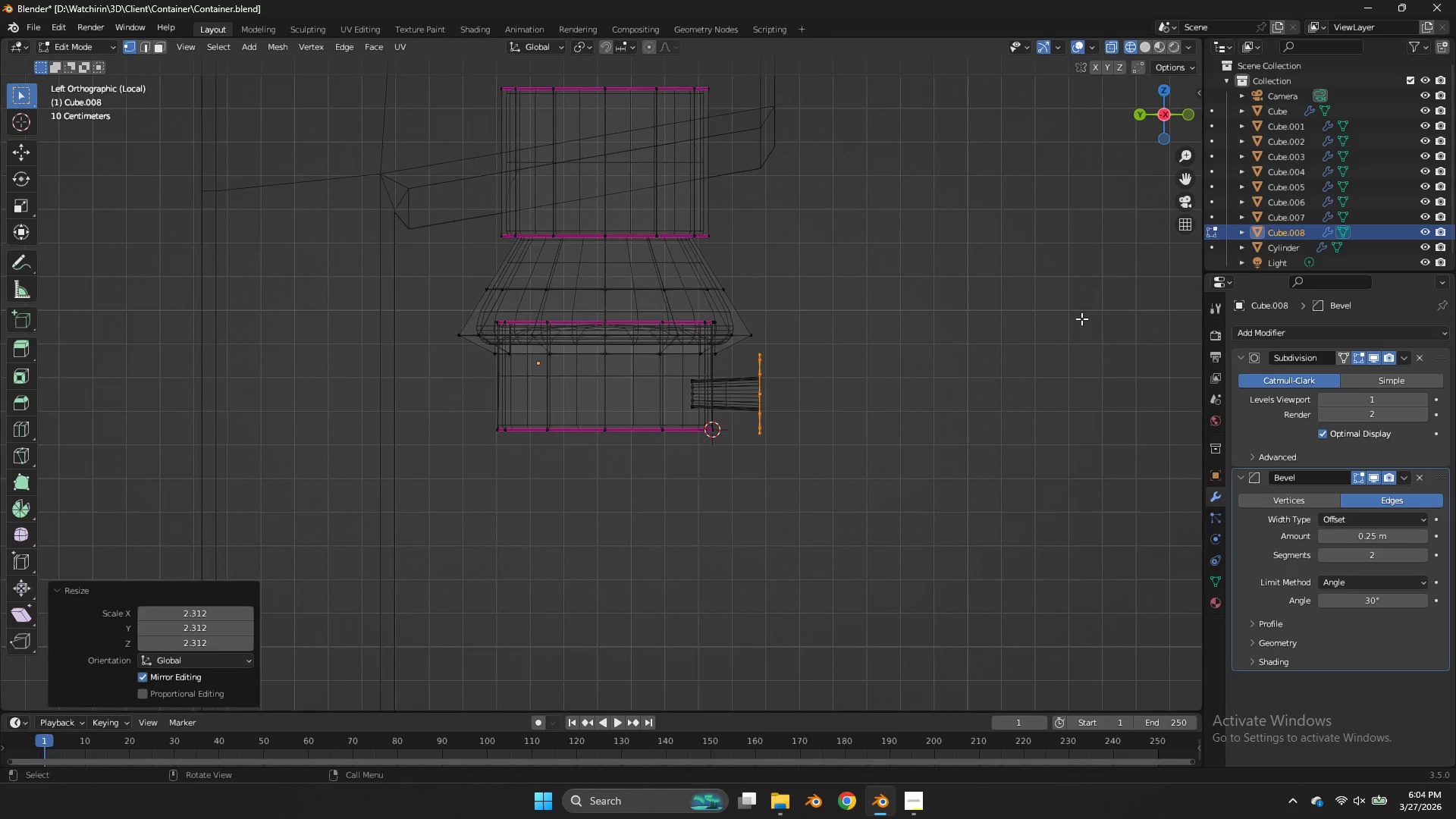 
key(Control+Z)
 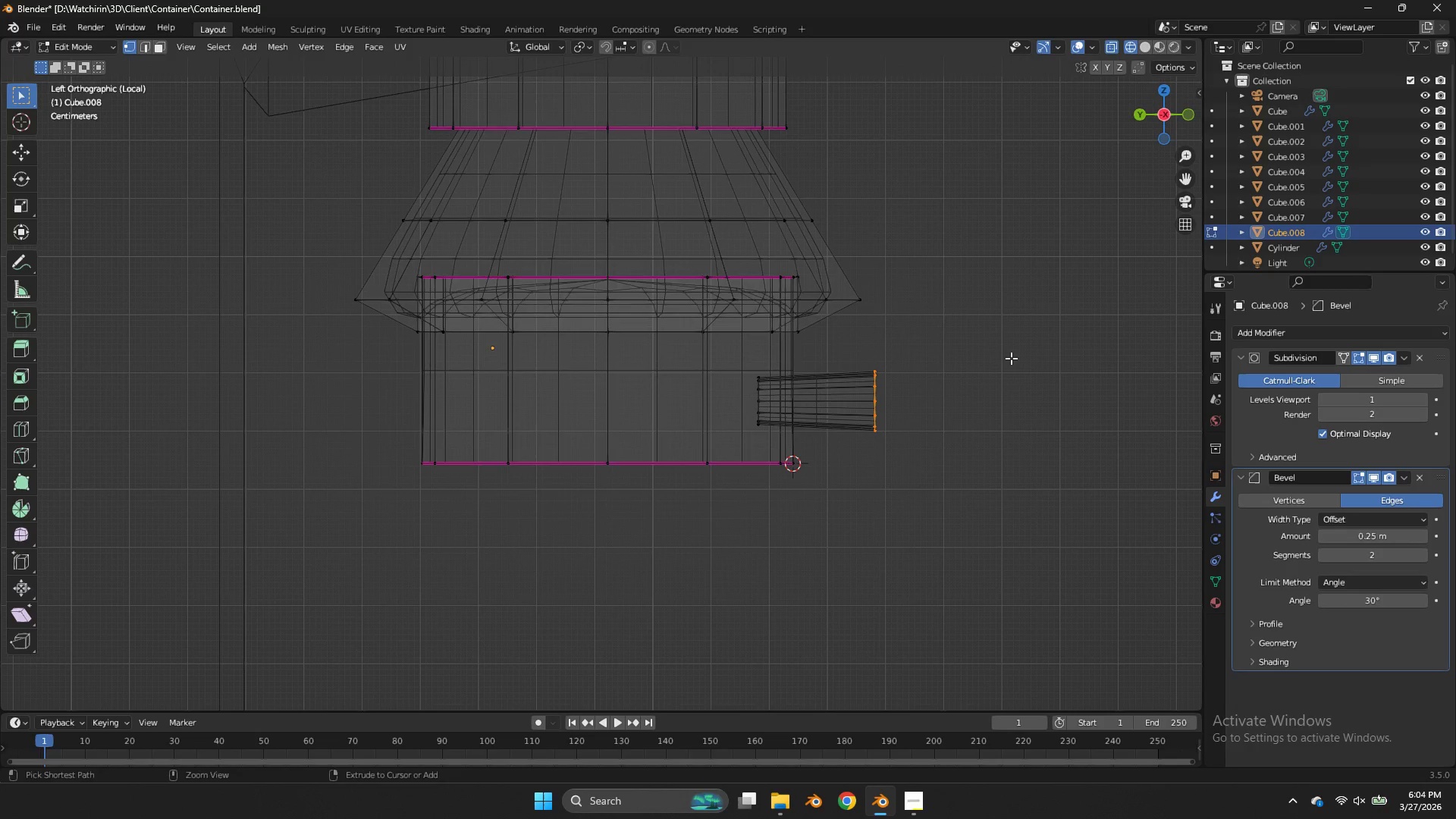 
scroll: coordinate [1083, 317], scroll_direction: up, amount: 3.0
 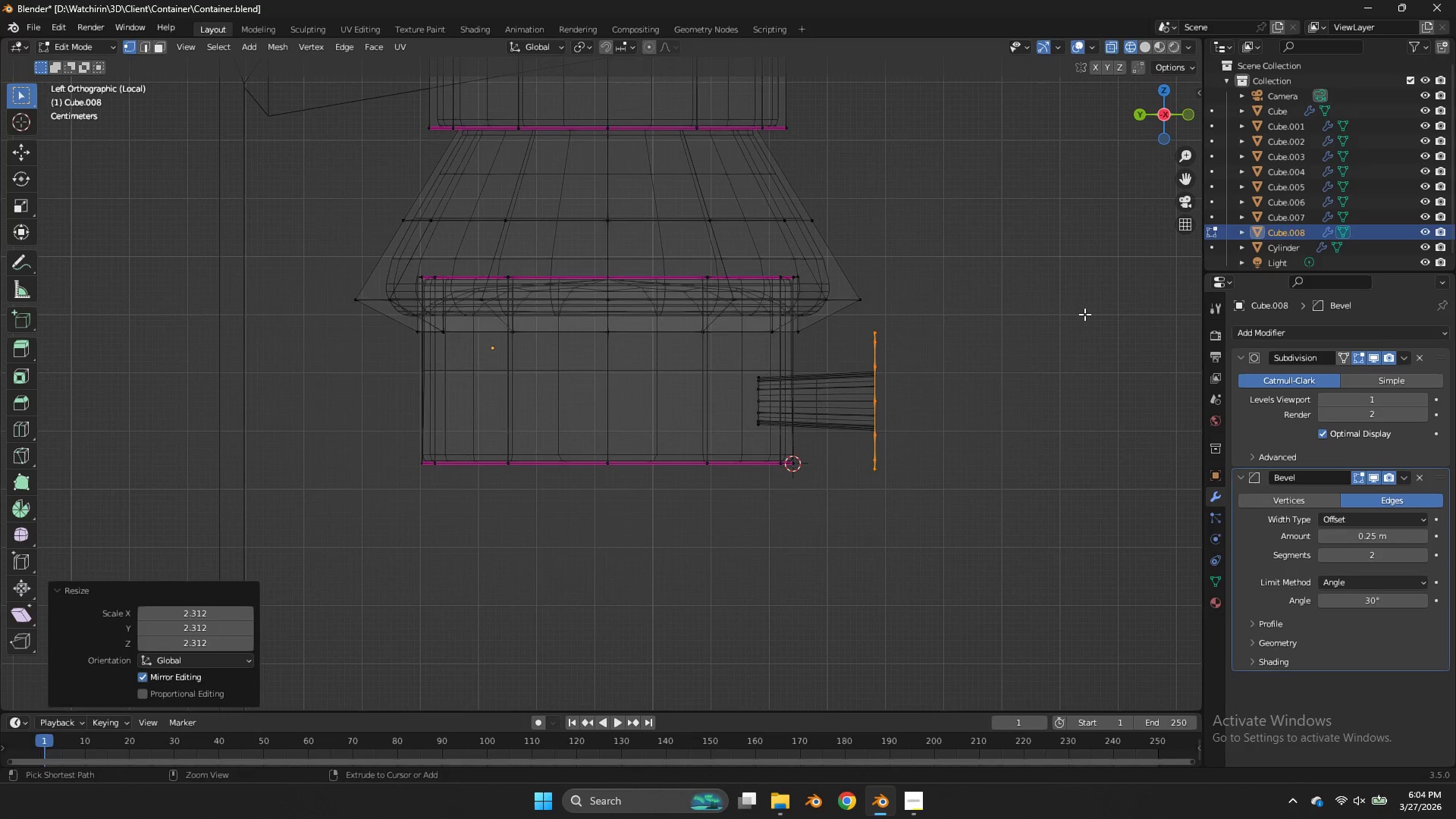 
key(Control+Z)
 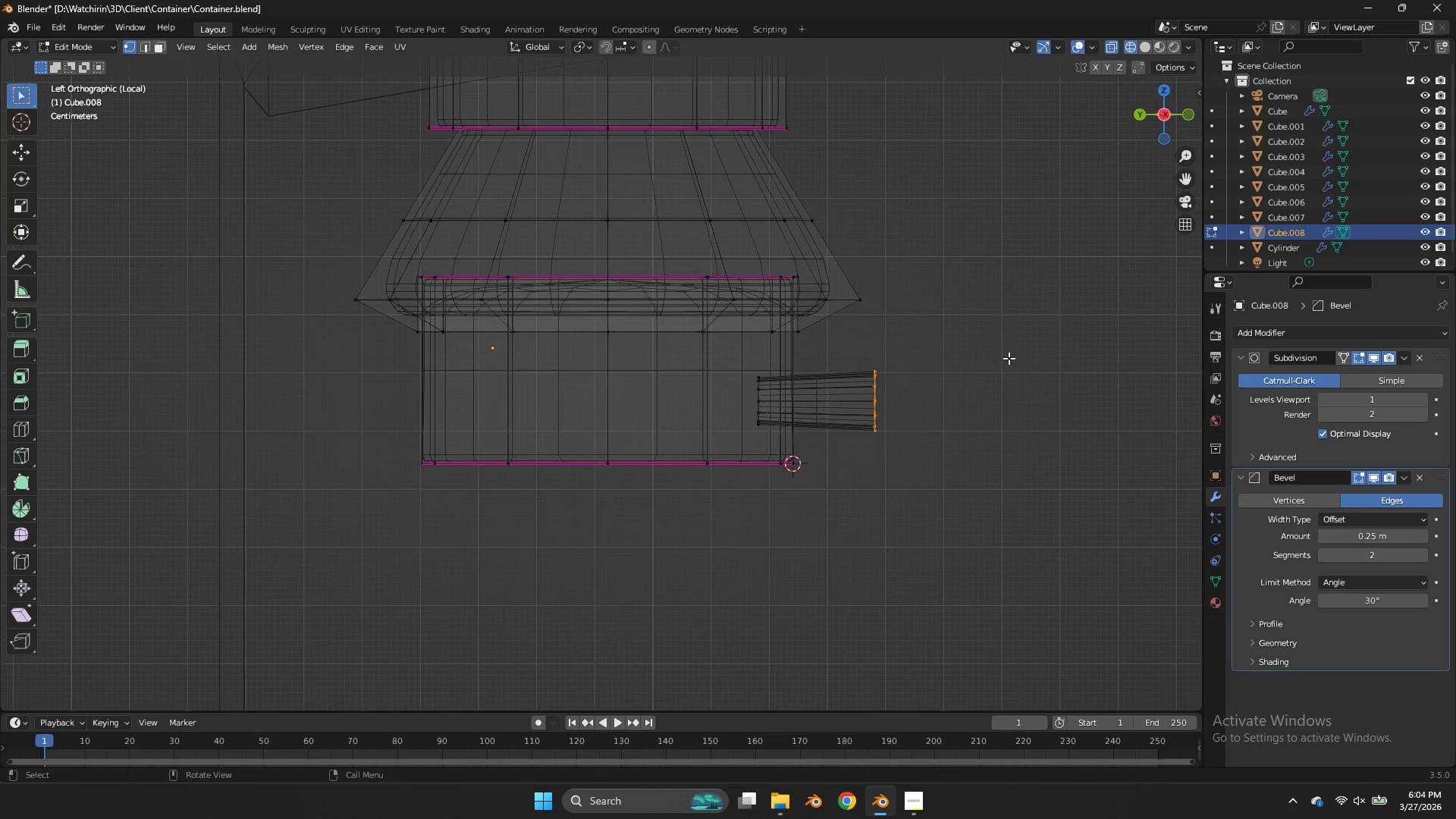 
key(G)
 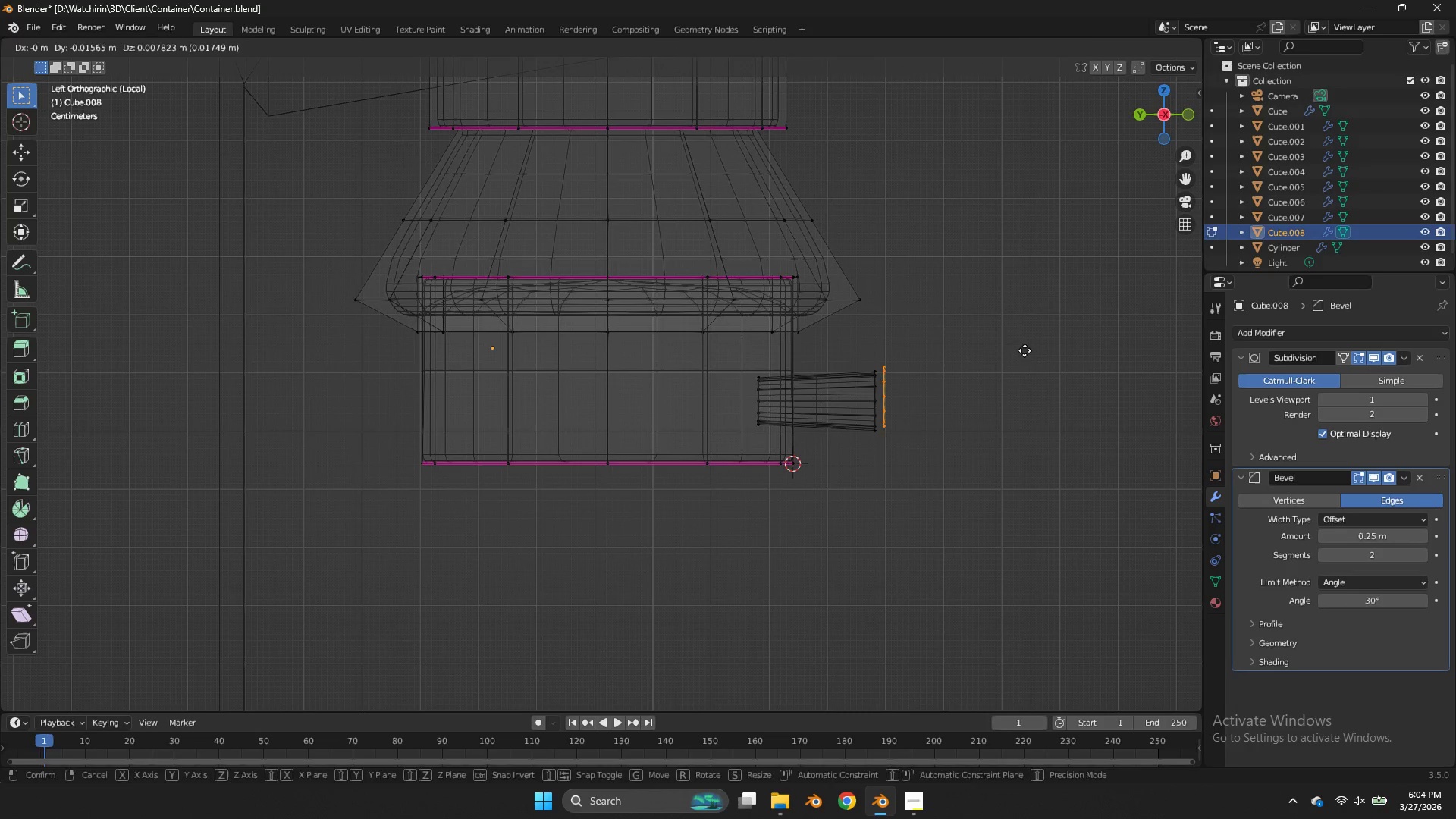 
right_click([1025, 350])
 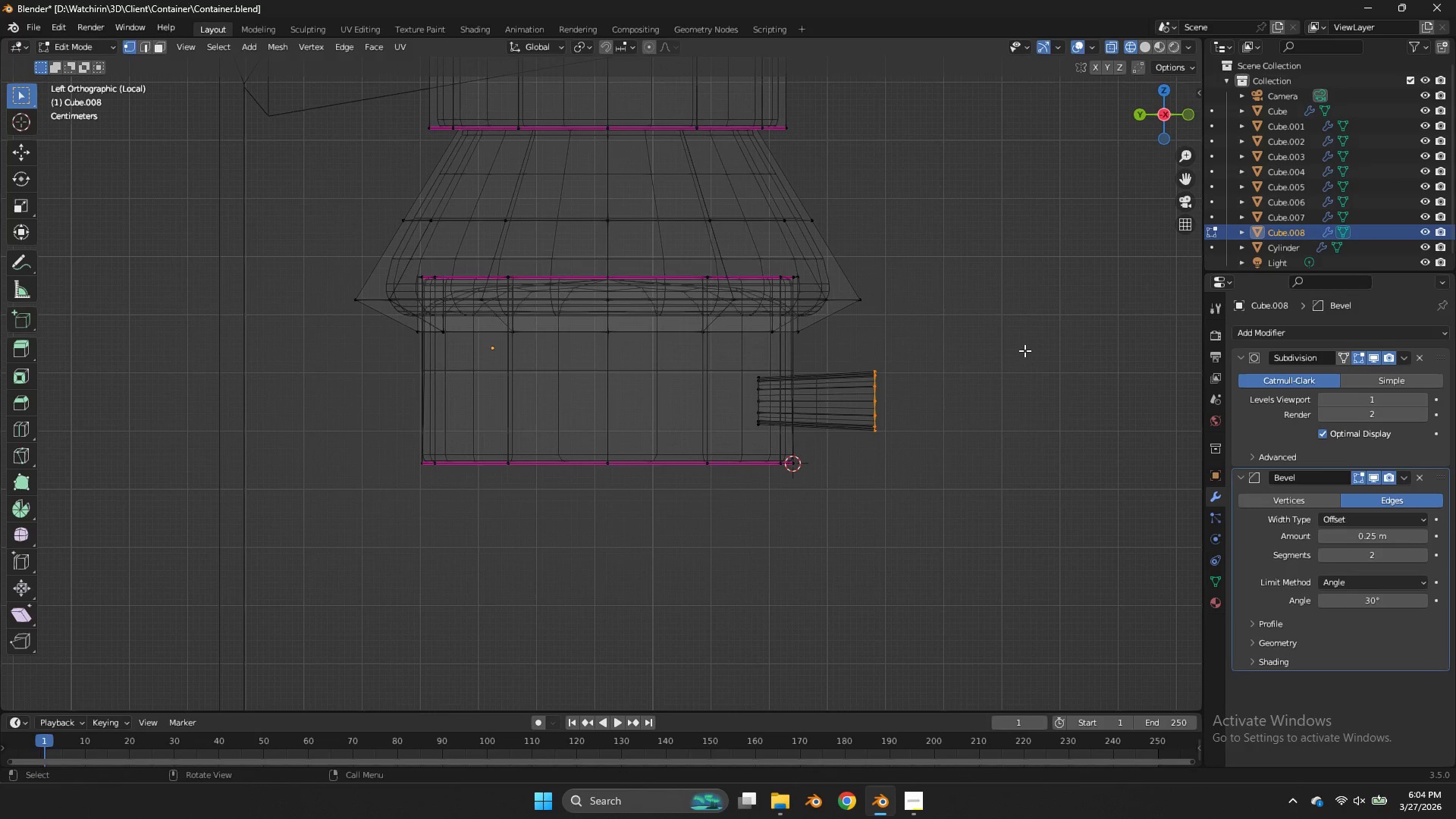 
key(S)
 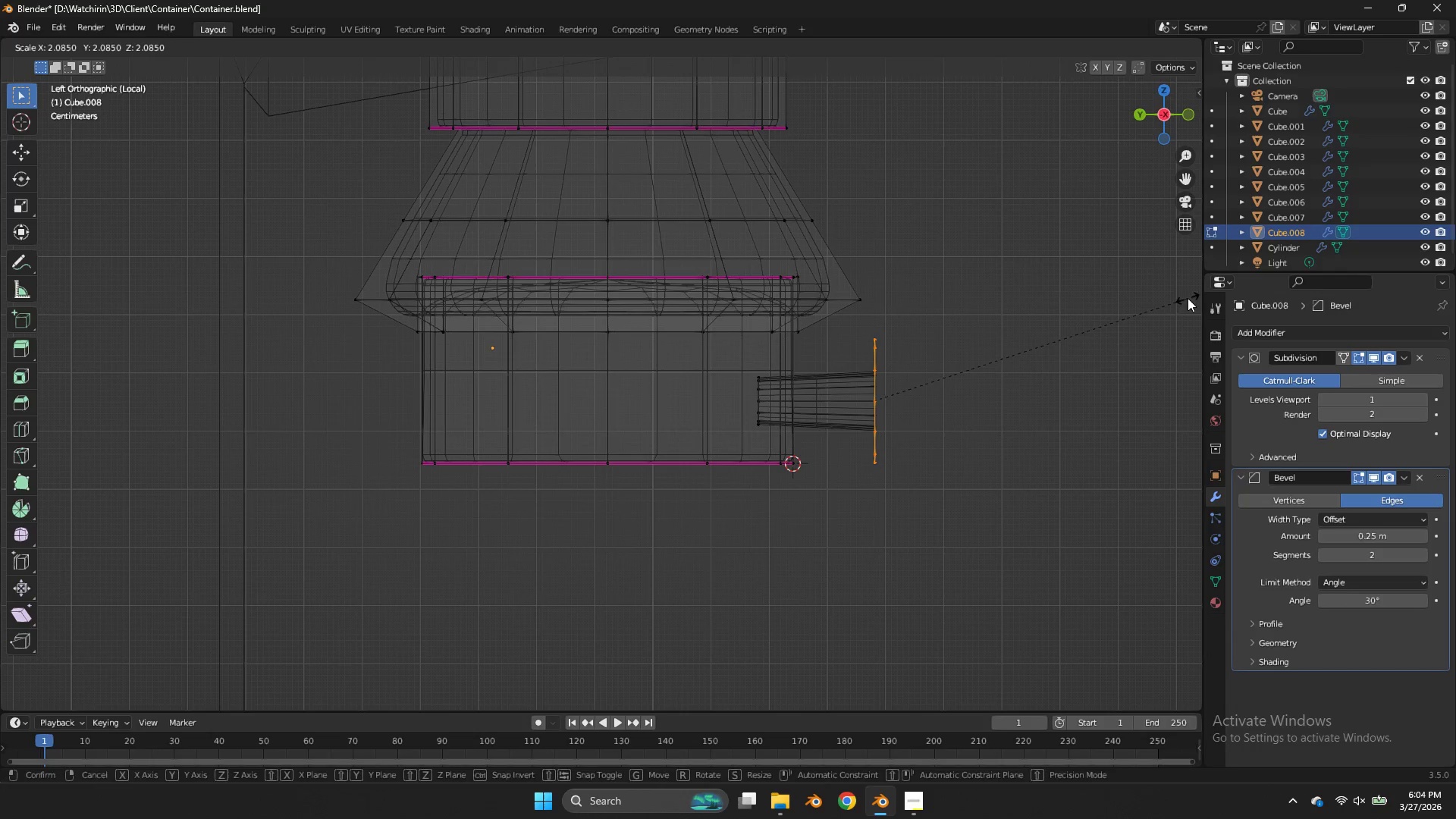 
left_click([1185, 303])
 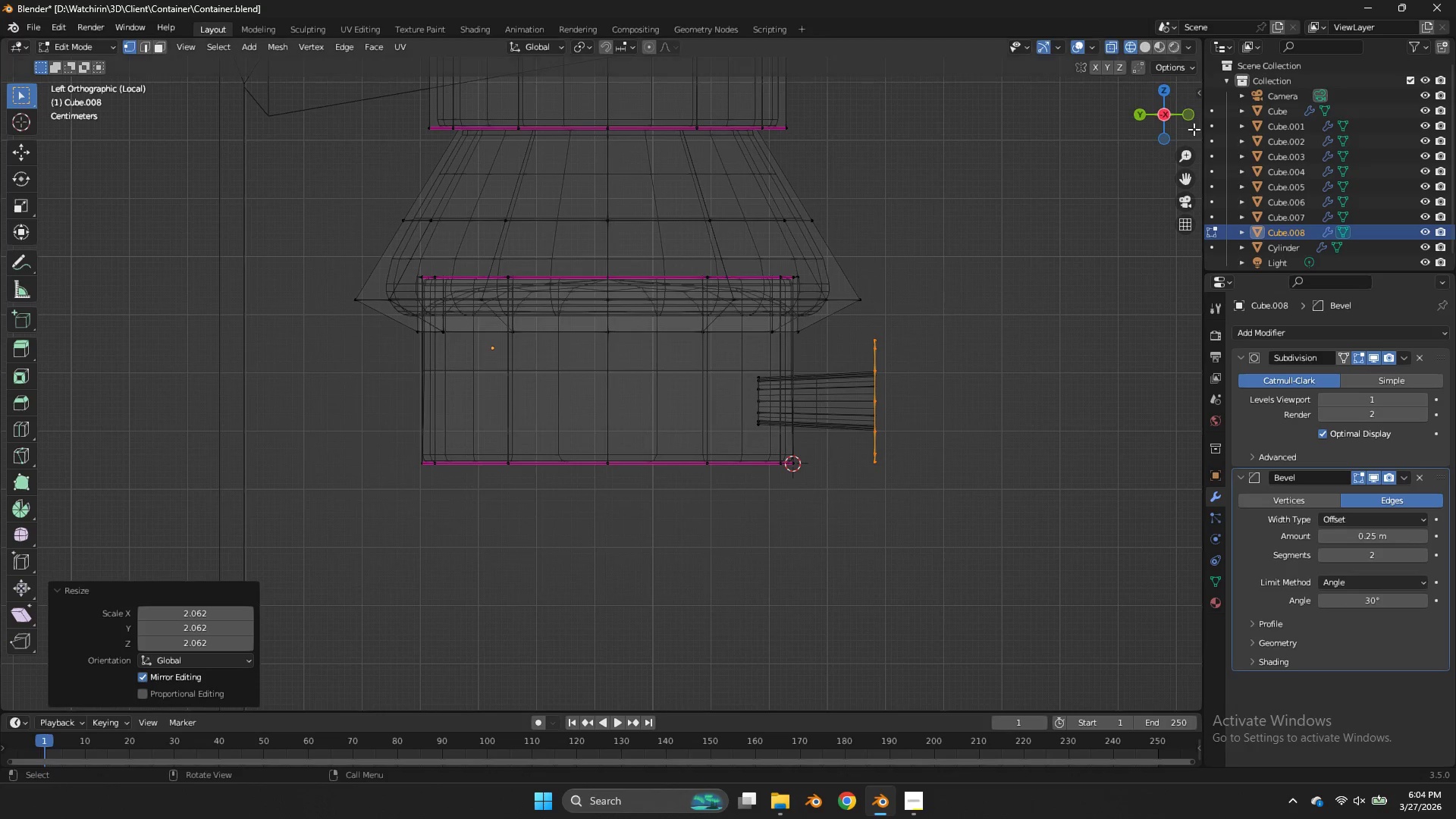 
left_click_drag(start_coordinate=[1181, 122], to_coordinate=[1055, 140])
 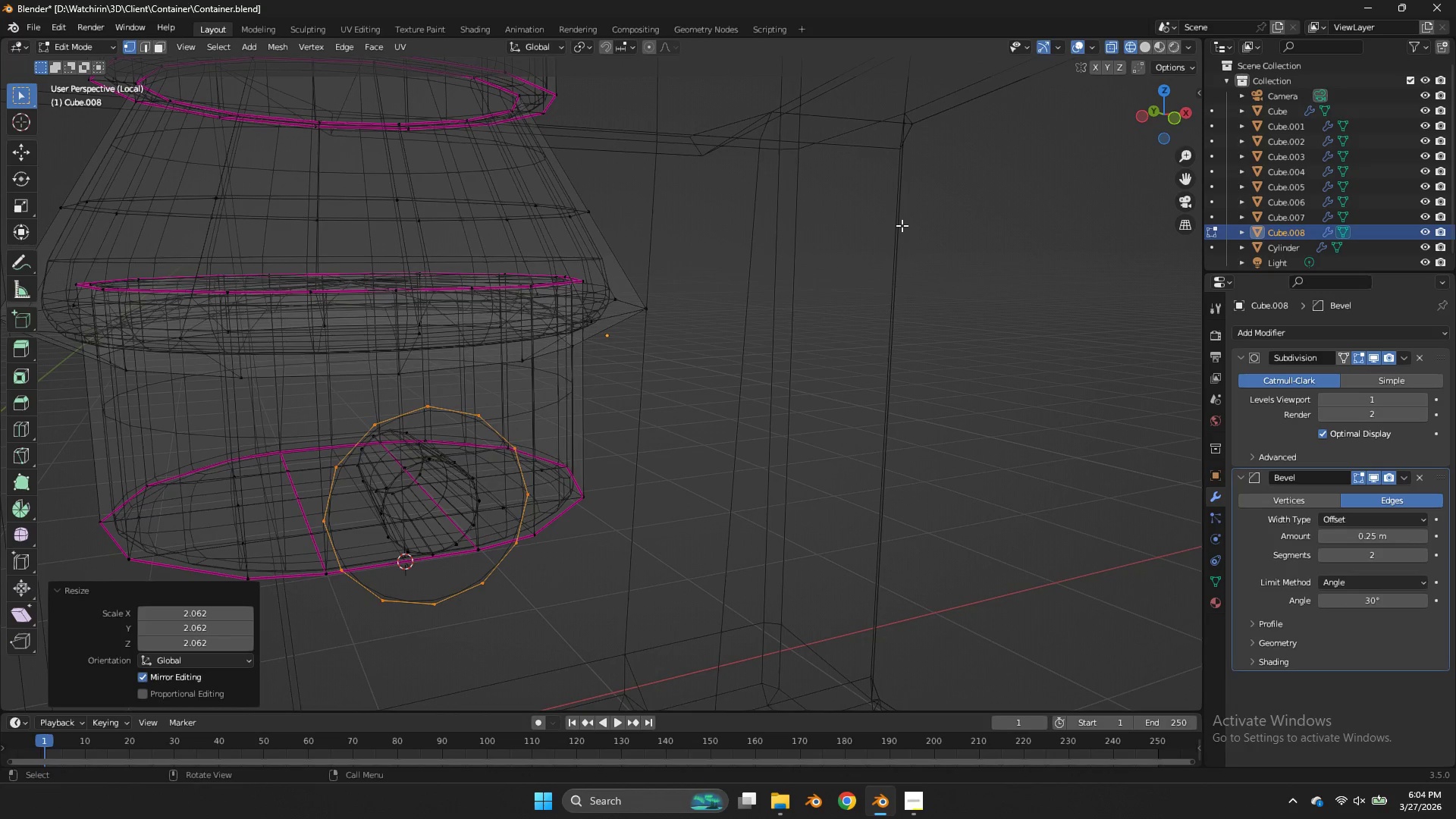 
key(Control+ControlLeft)
 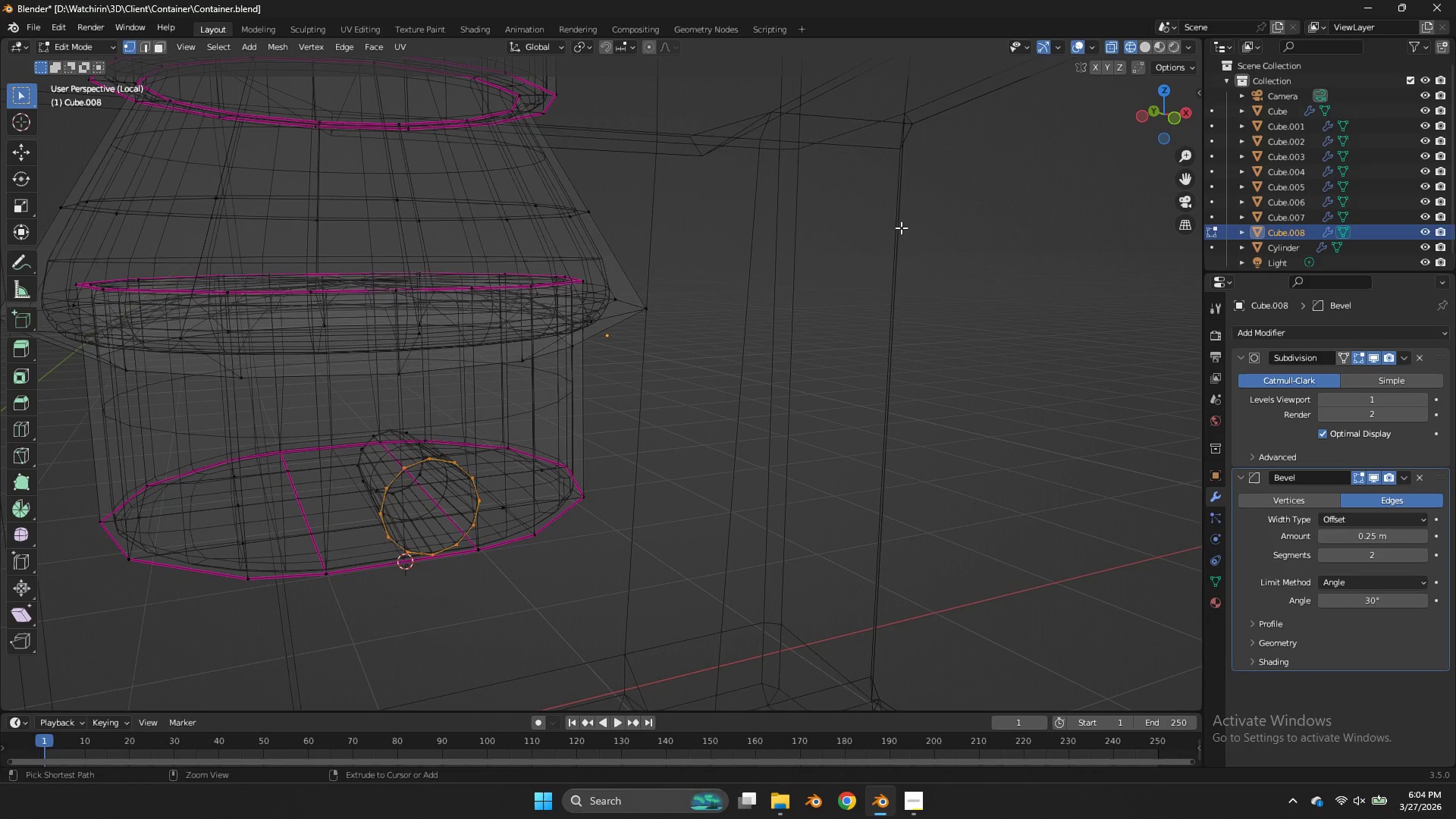 
key(Control+Z)
 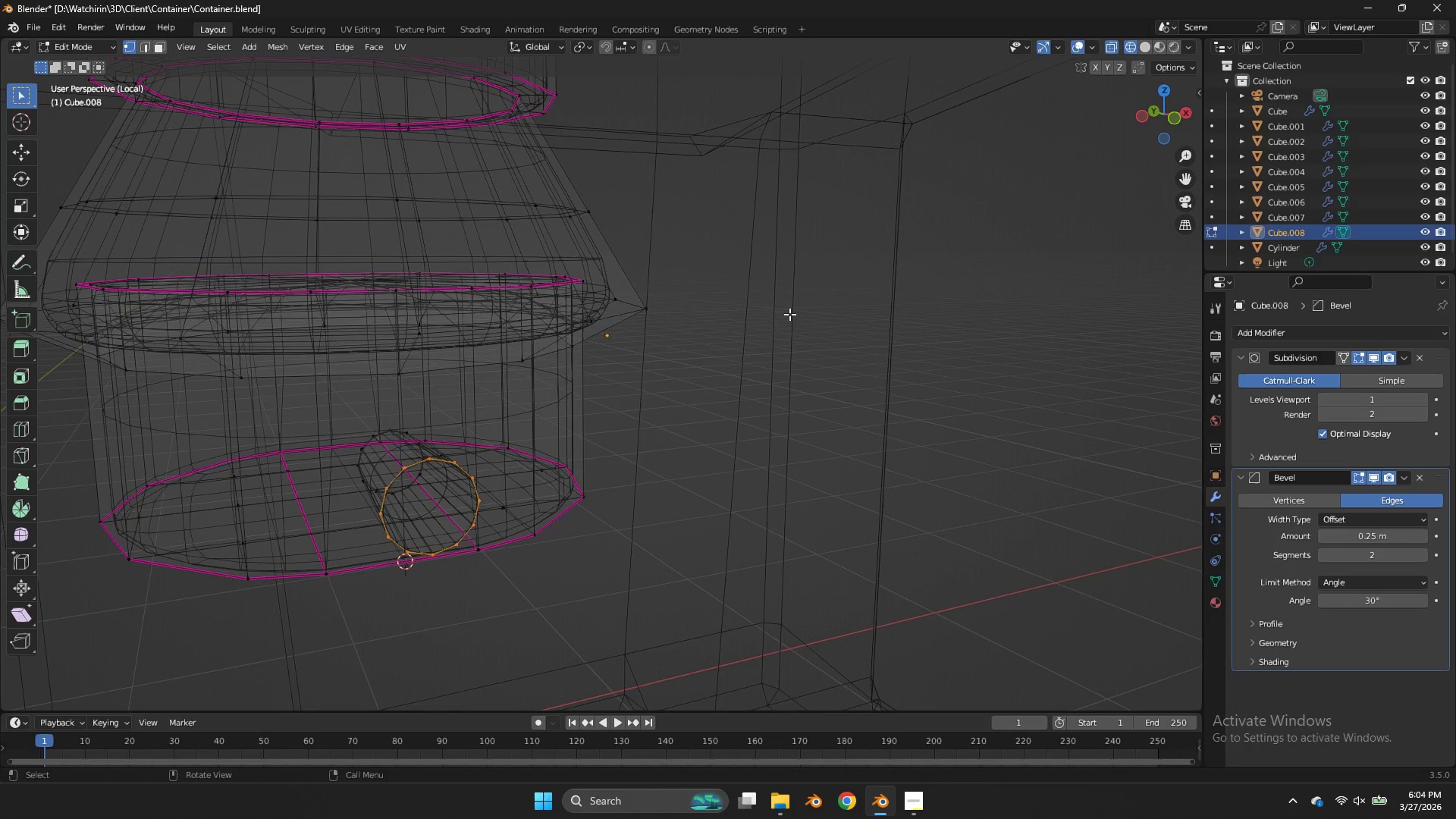 
key(E)
 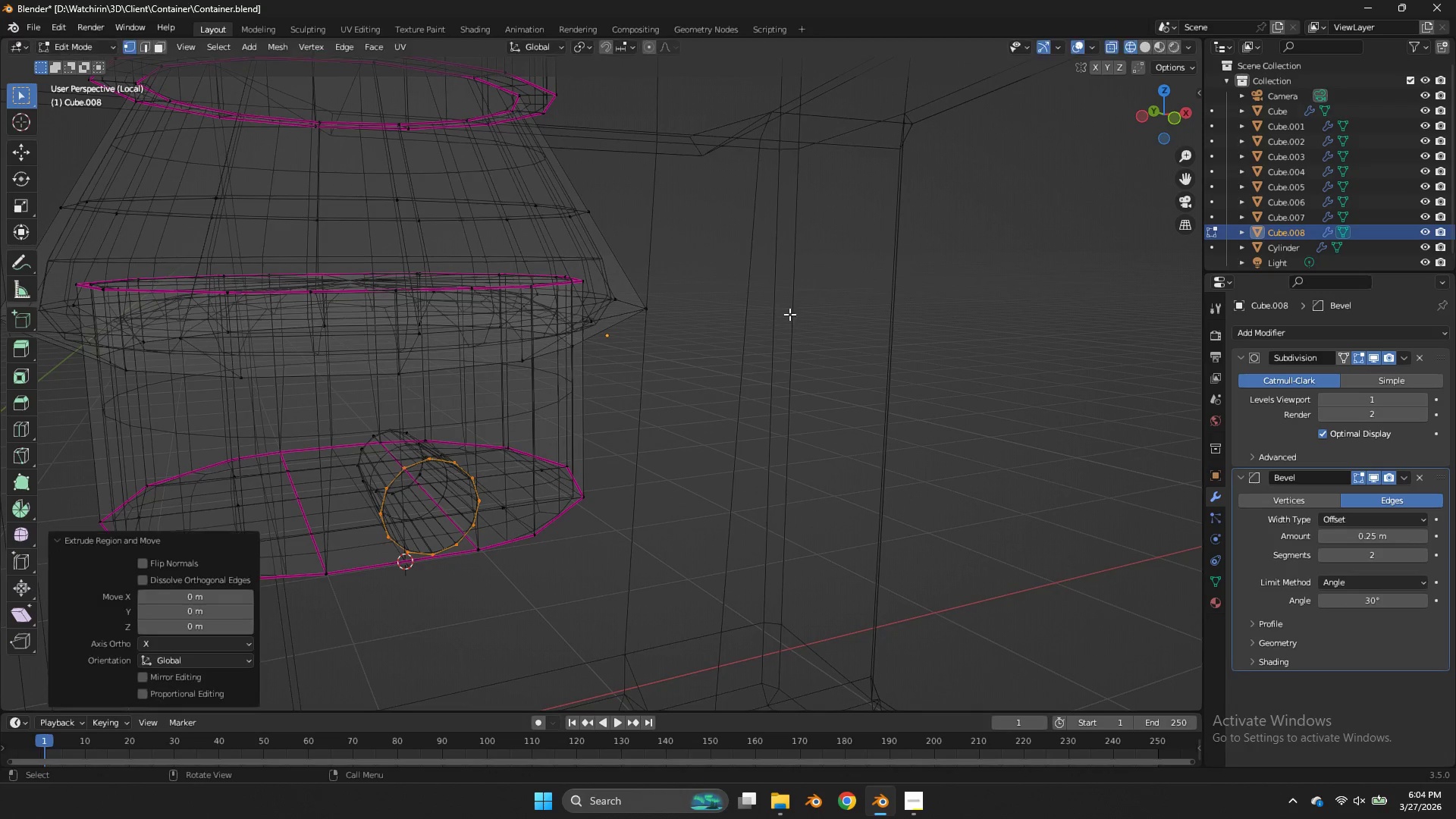 
right_click([789, 314])
 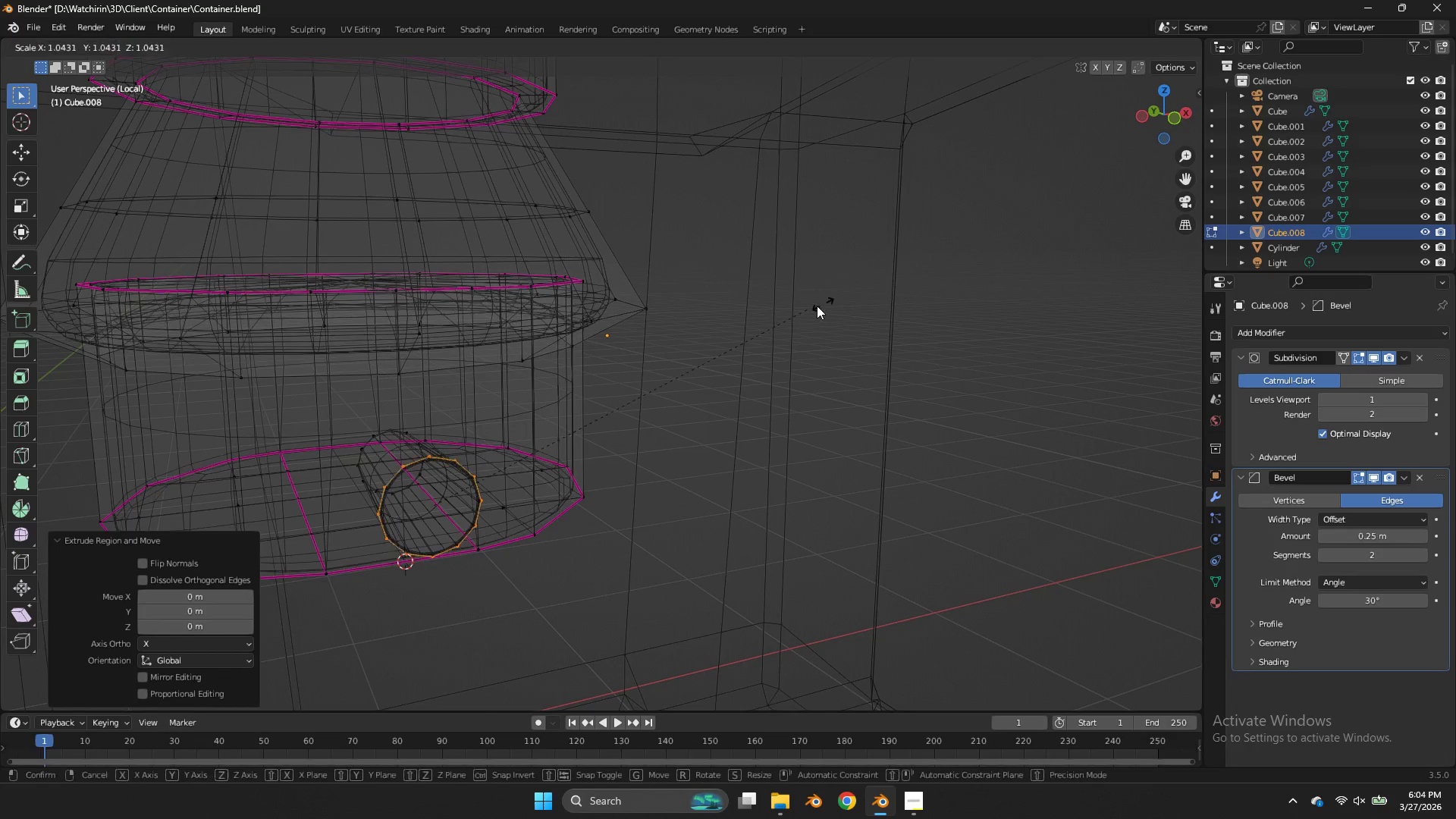 
key(S)
 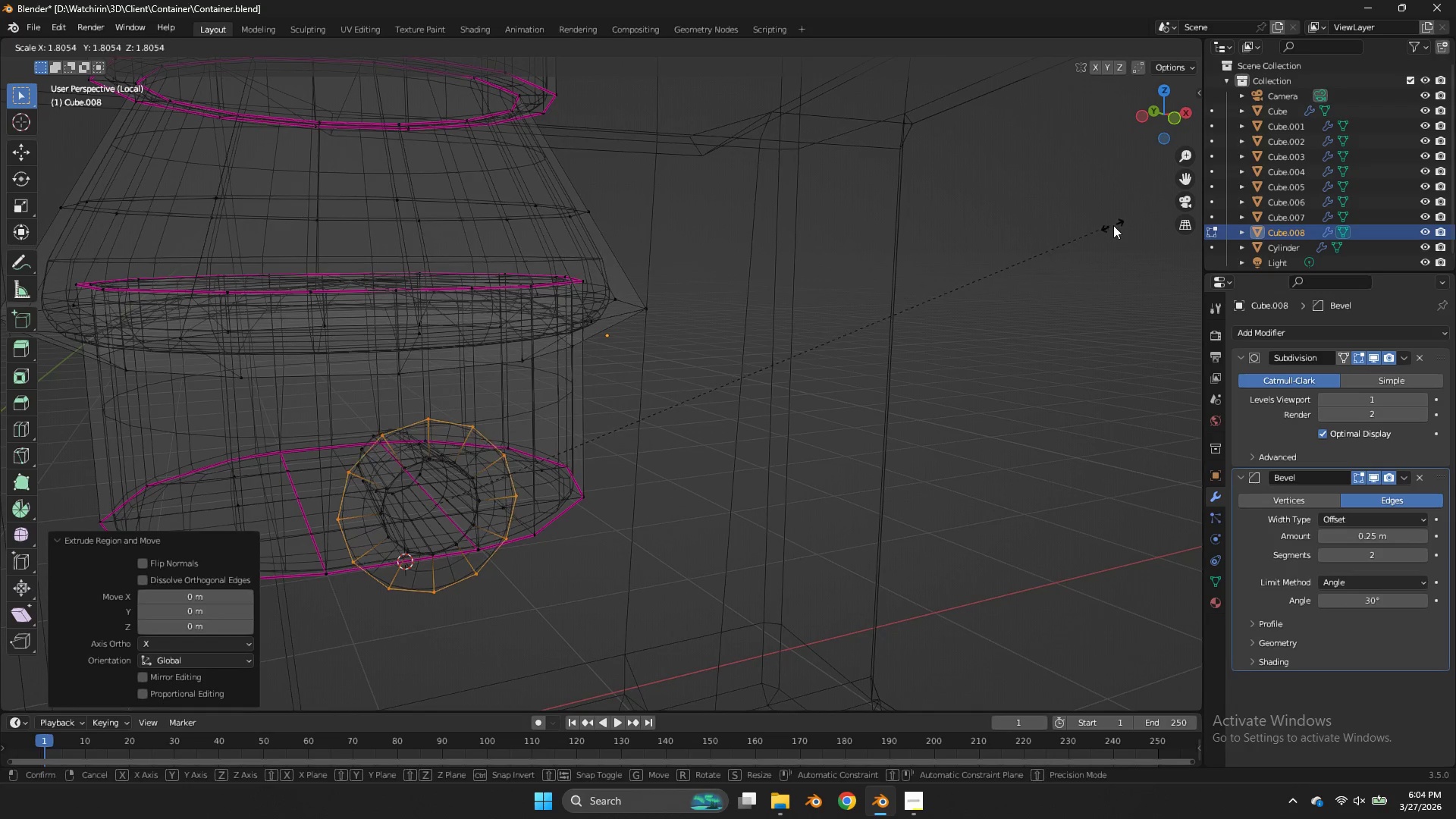 
left_click([1132, 220])
 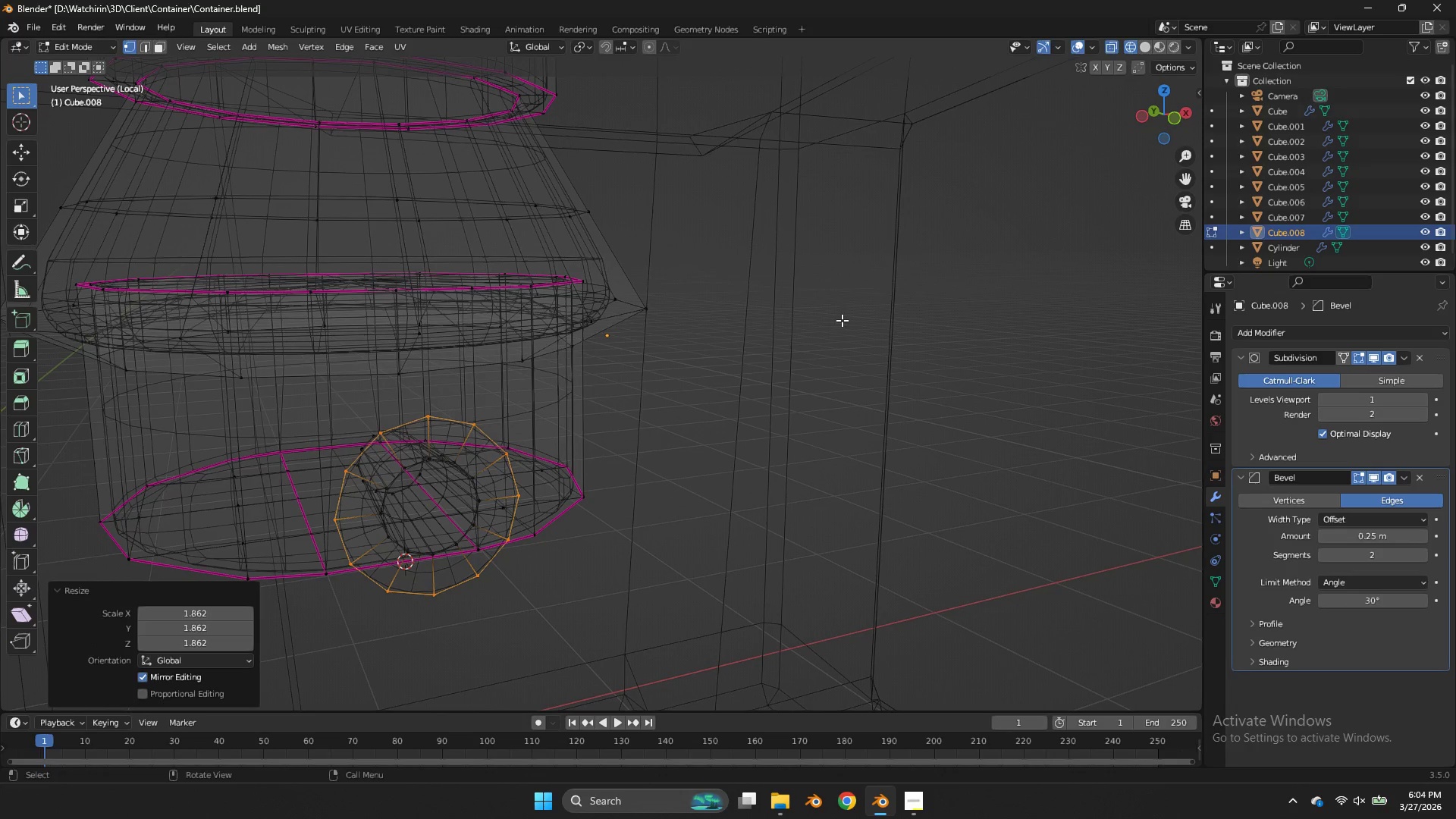 
key(Z)
 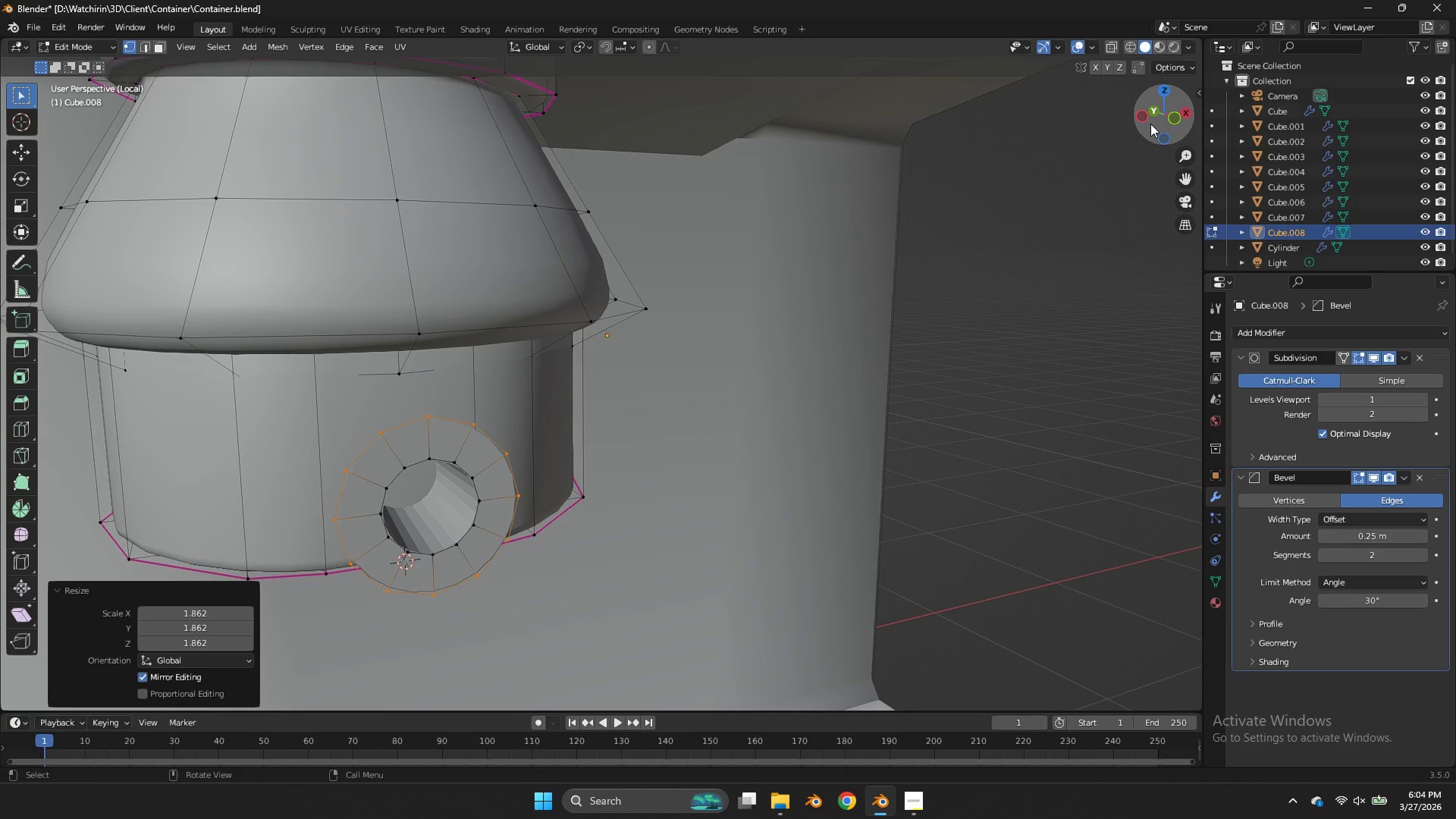 
left_click([1140, 115])
 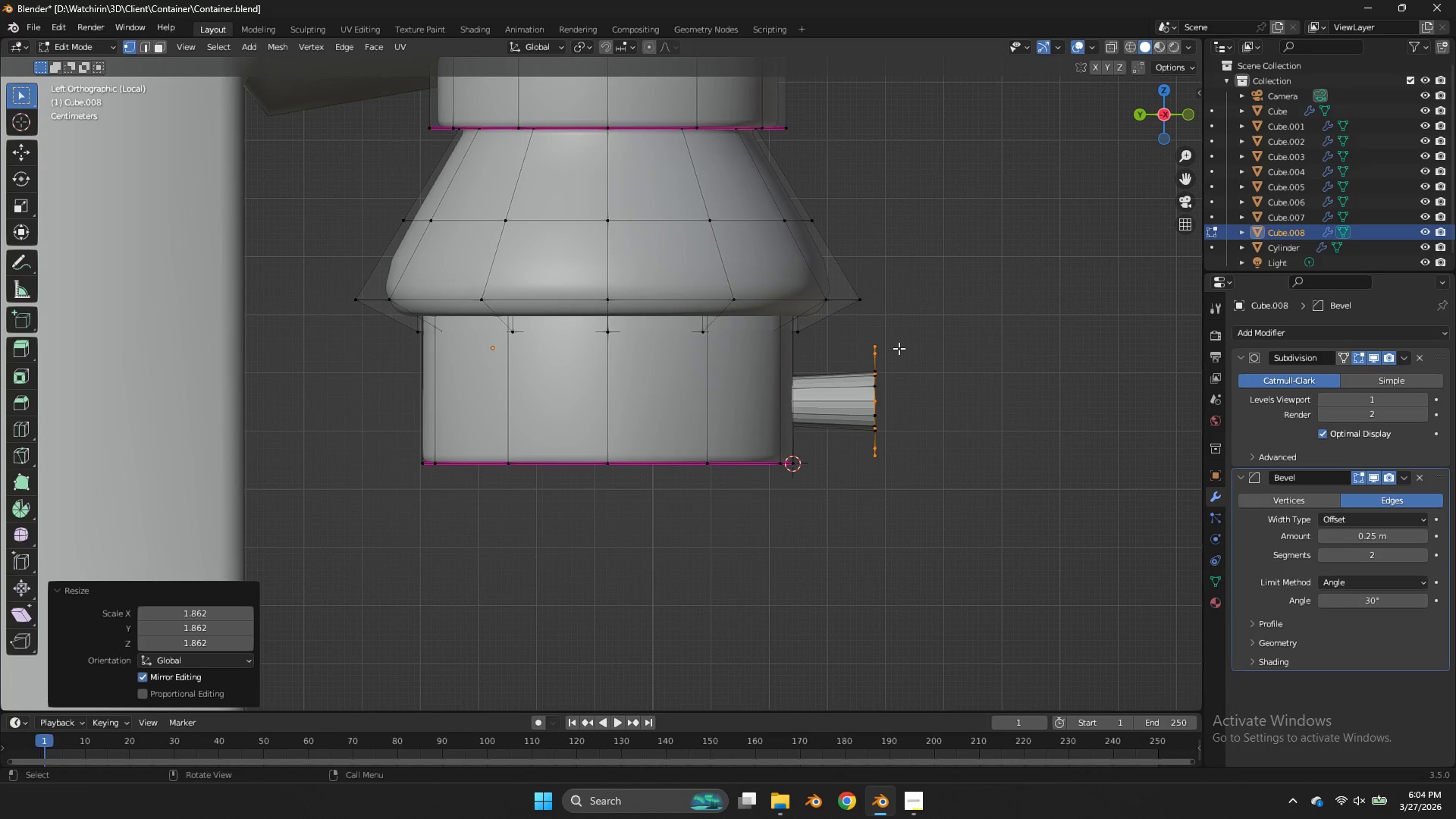 
type(ey)
 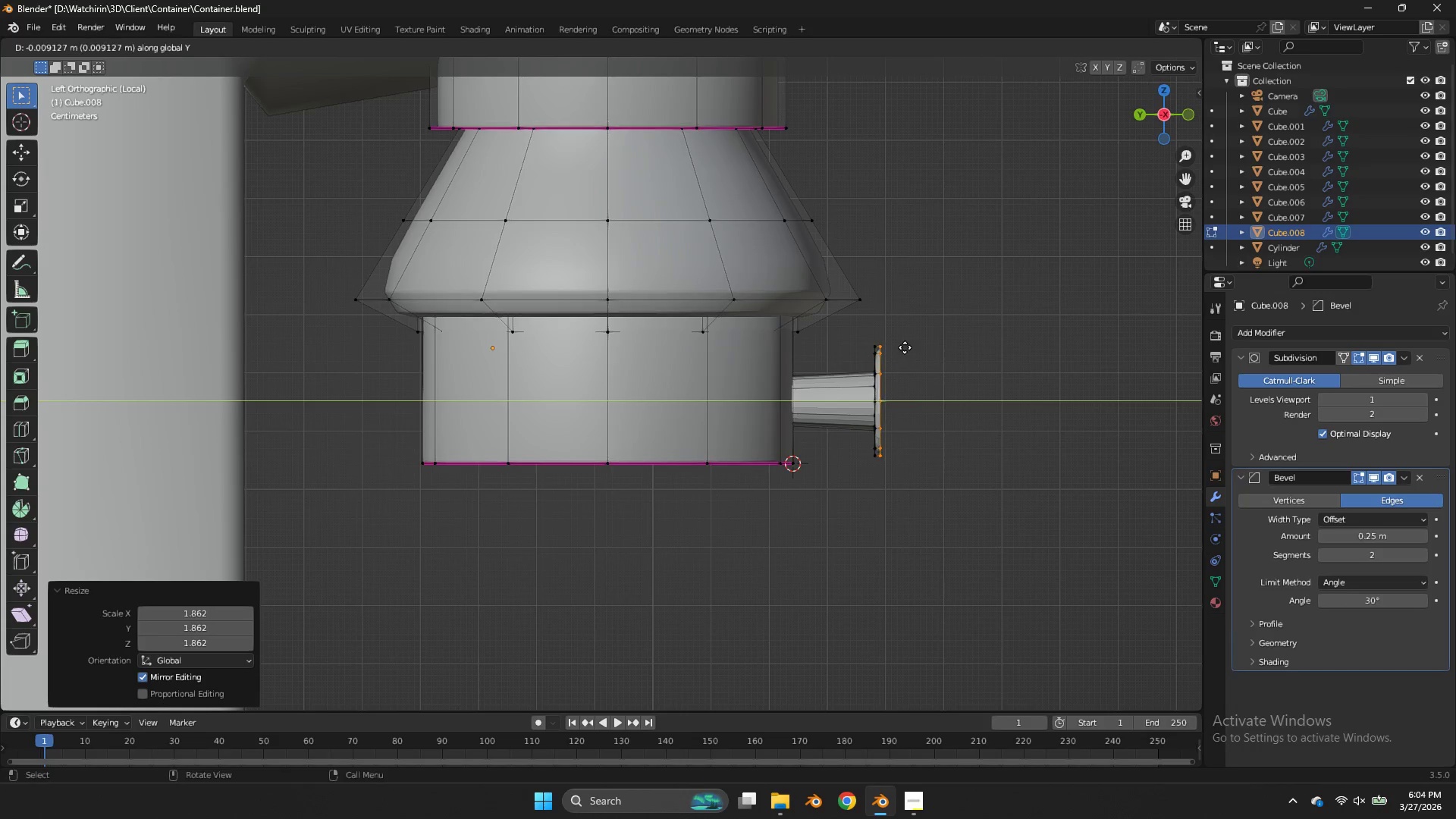 
left_click([905, 347])
 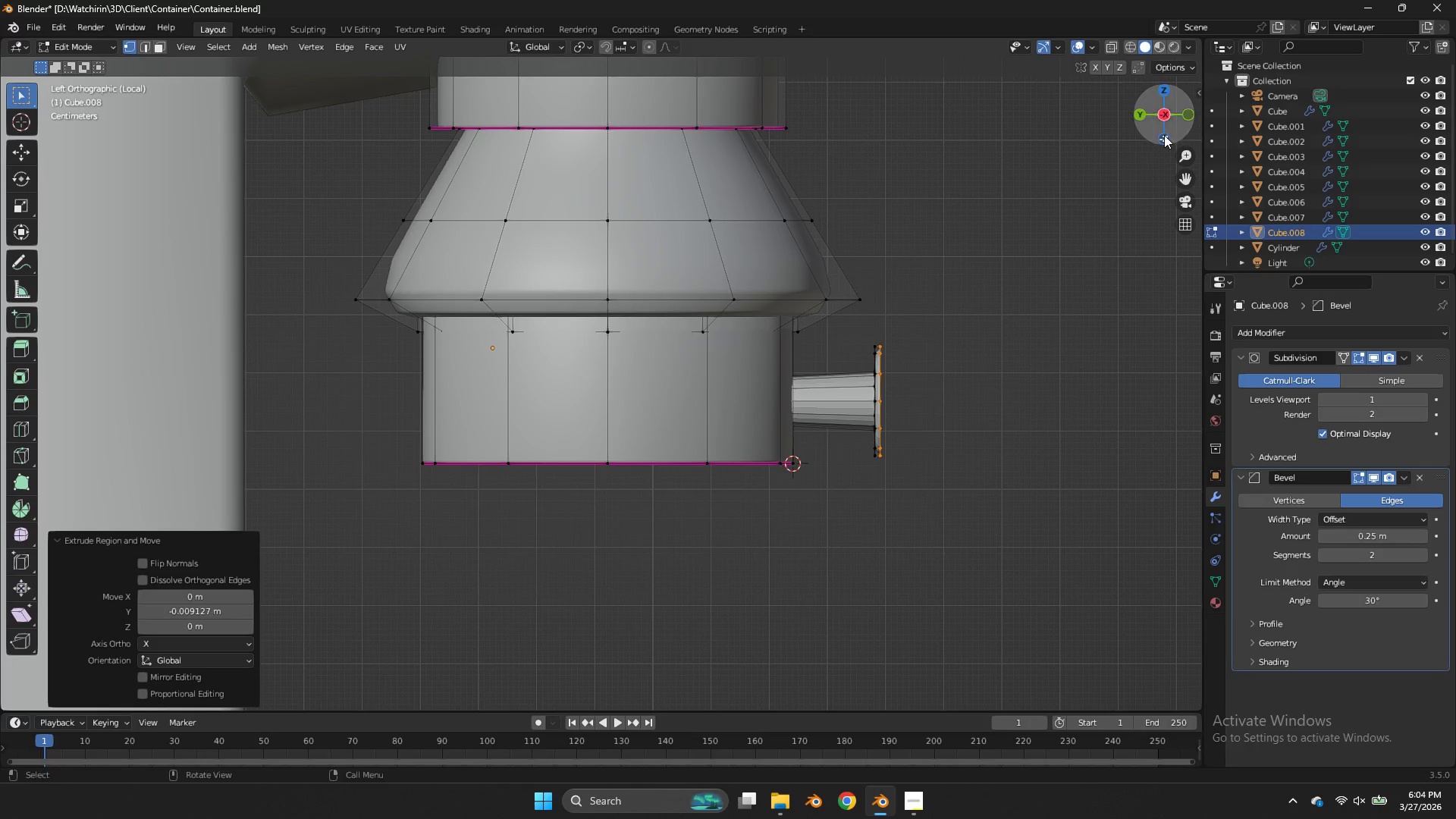 
left_click_drag(start_coordinate=[1167, 128], to_coordinate=[1088, 147])
 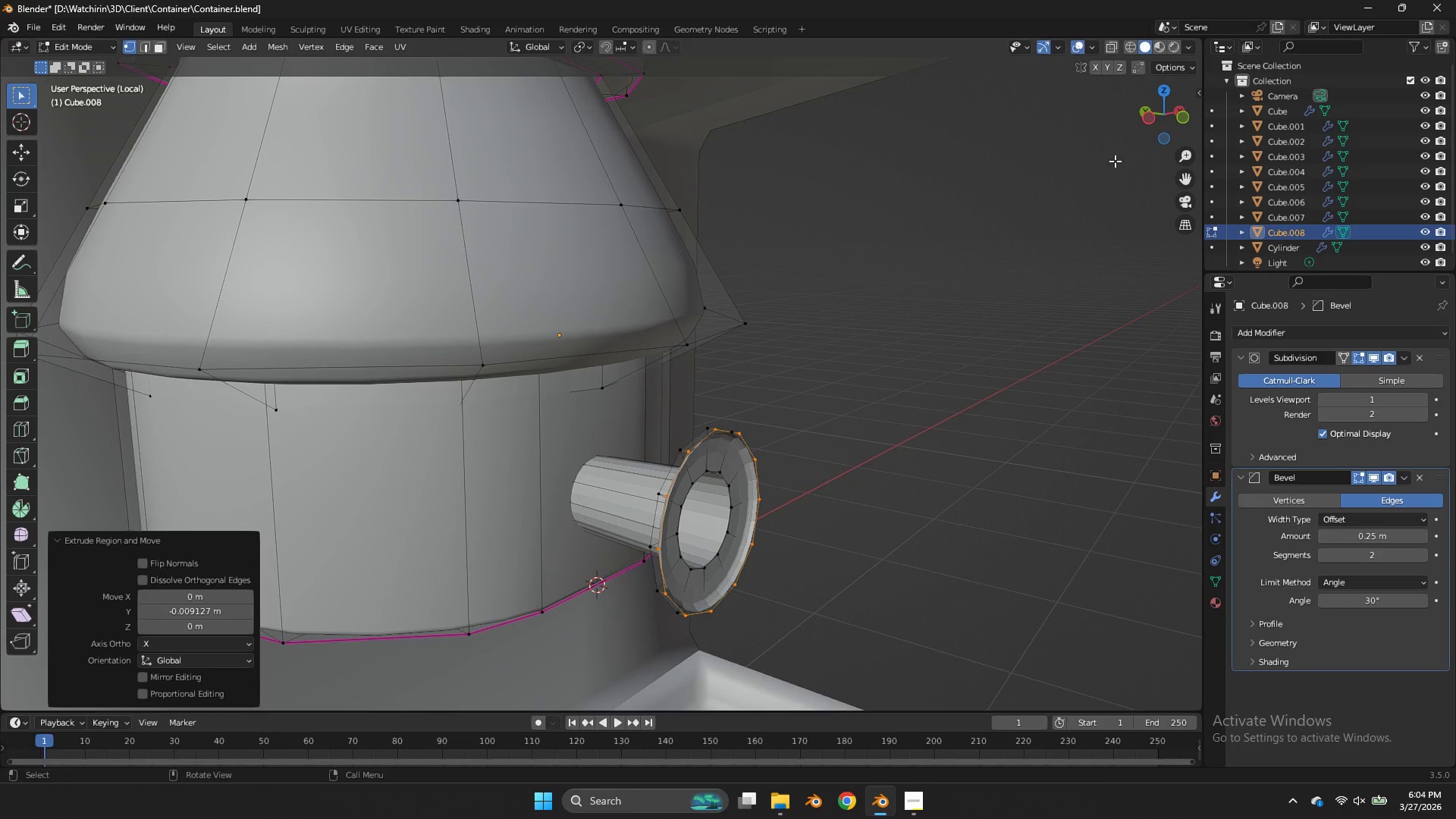 
key(E)
 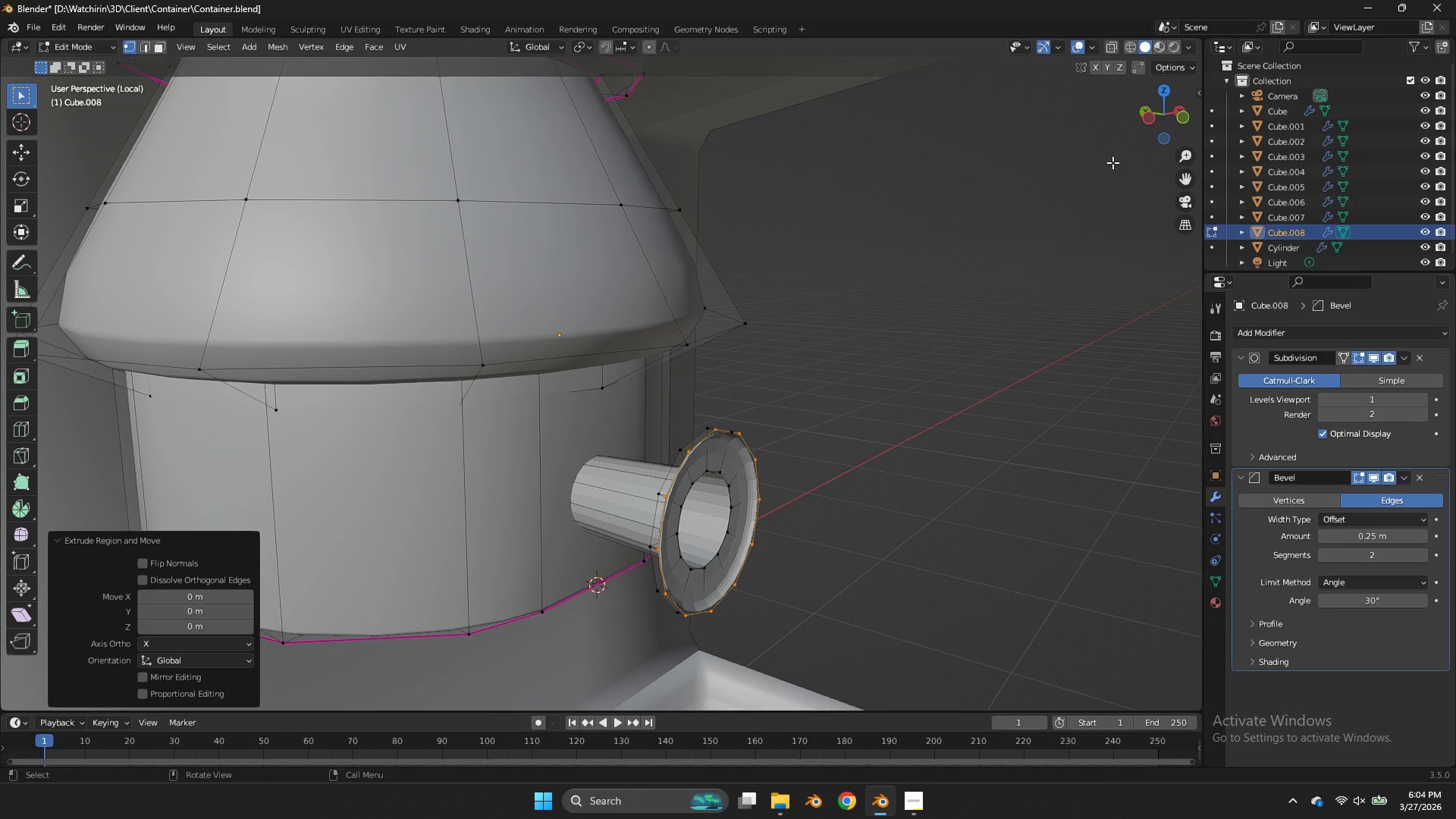 
right_click([1112, 162])
 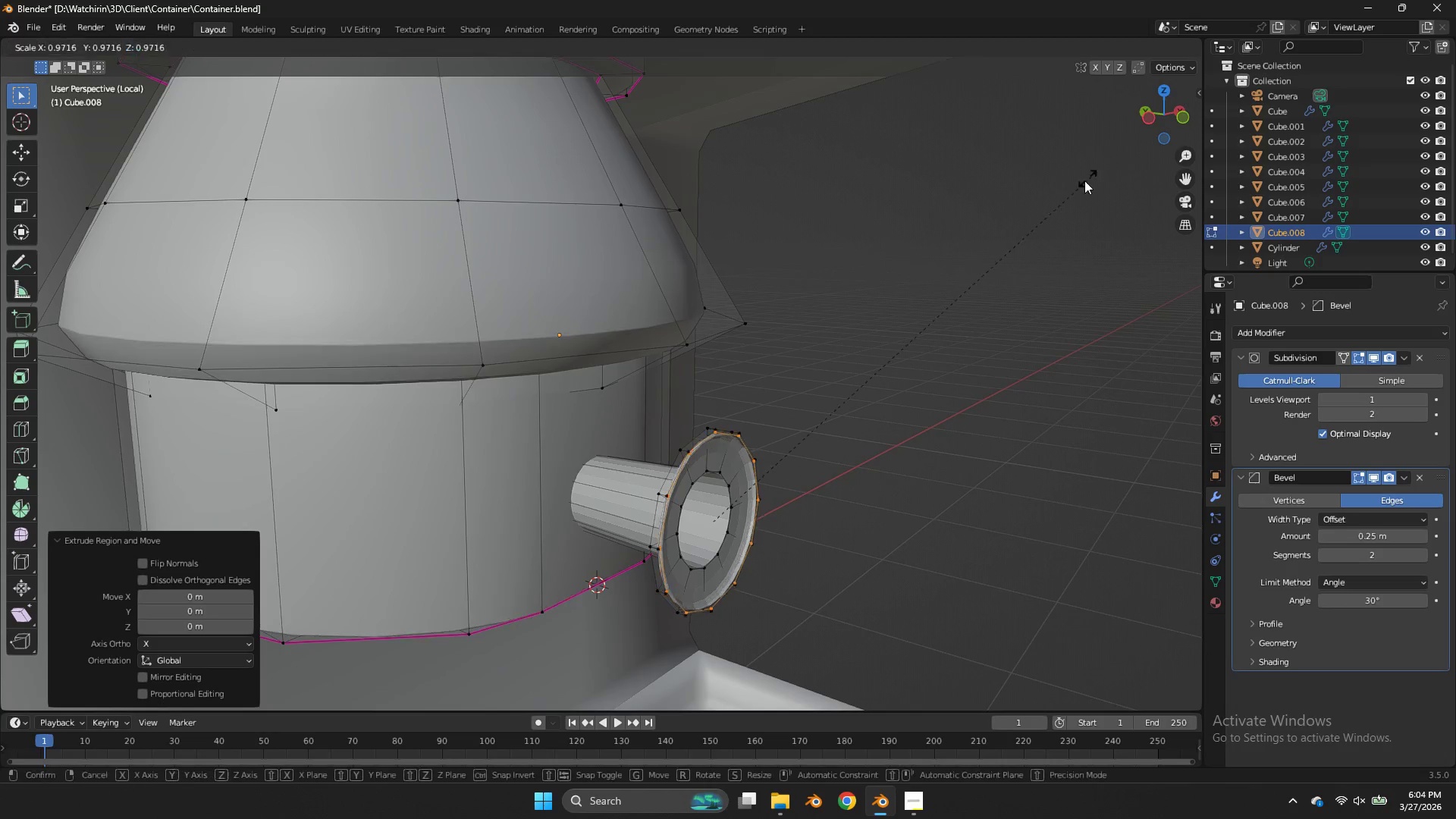 
key(S)
 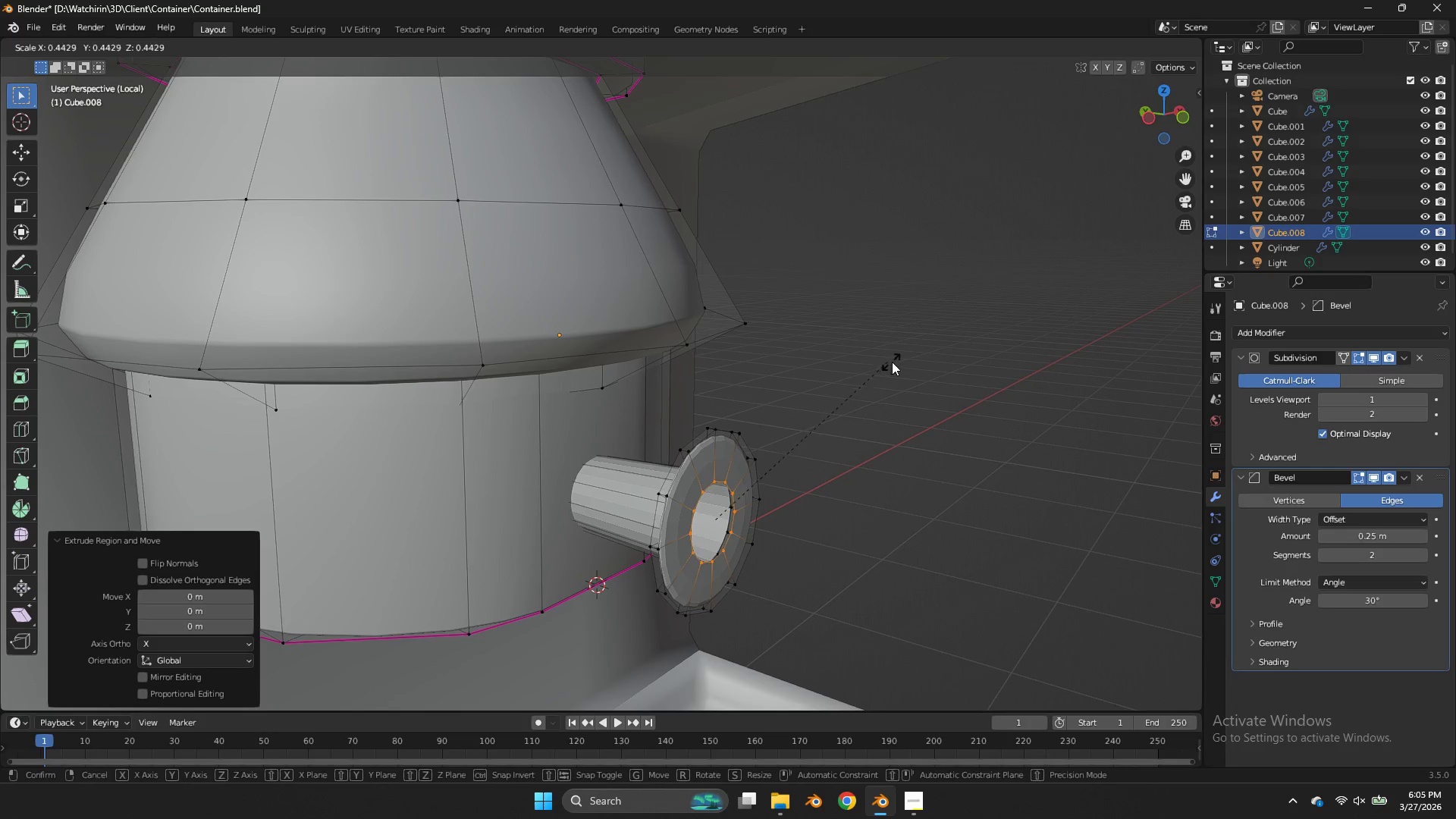 
left_click([1035, 324])
 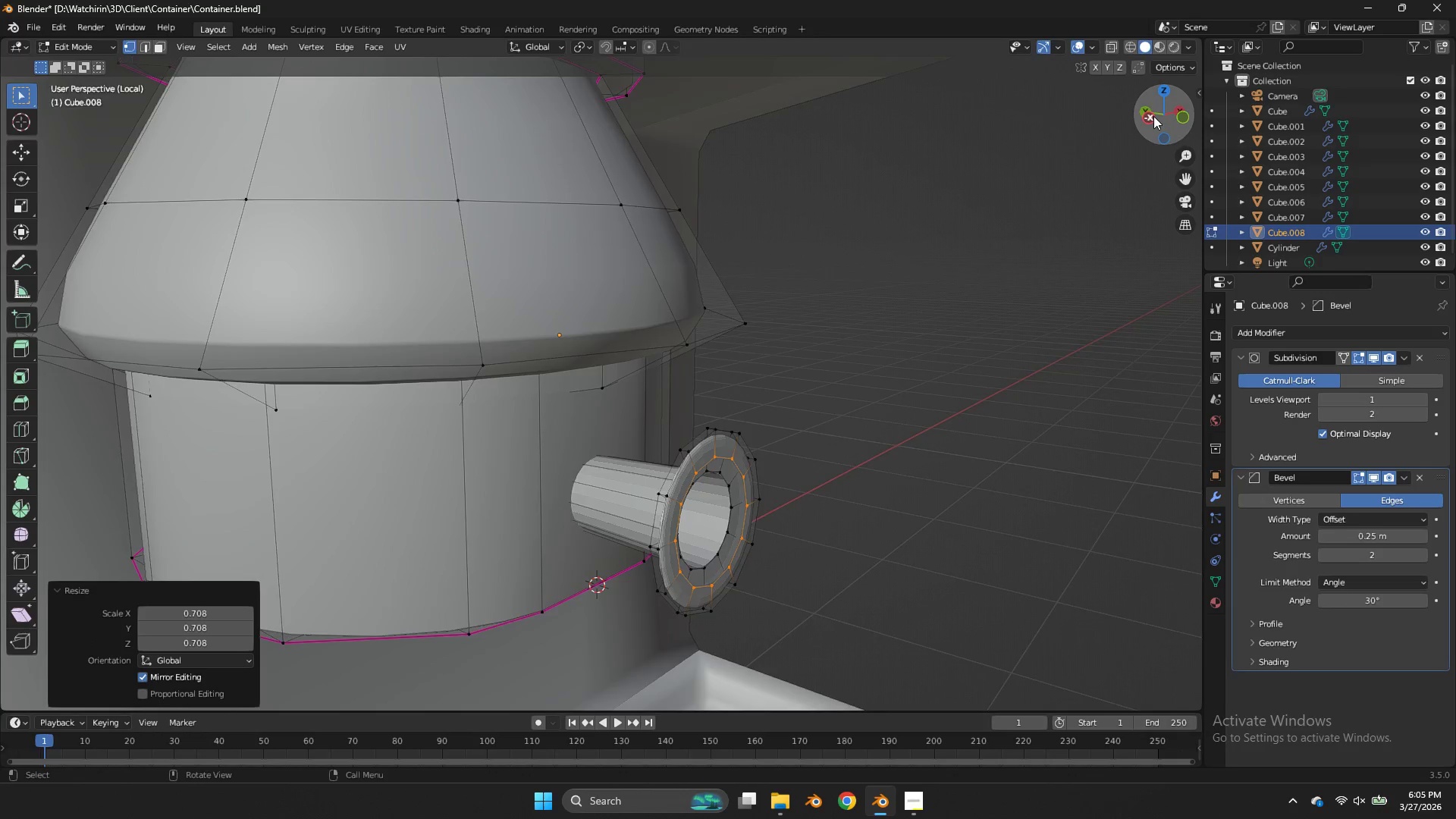 
left_click_drag(start_coordinate=[1185, 180], to_coordinate=[829, 212])
 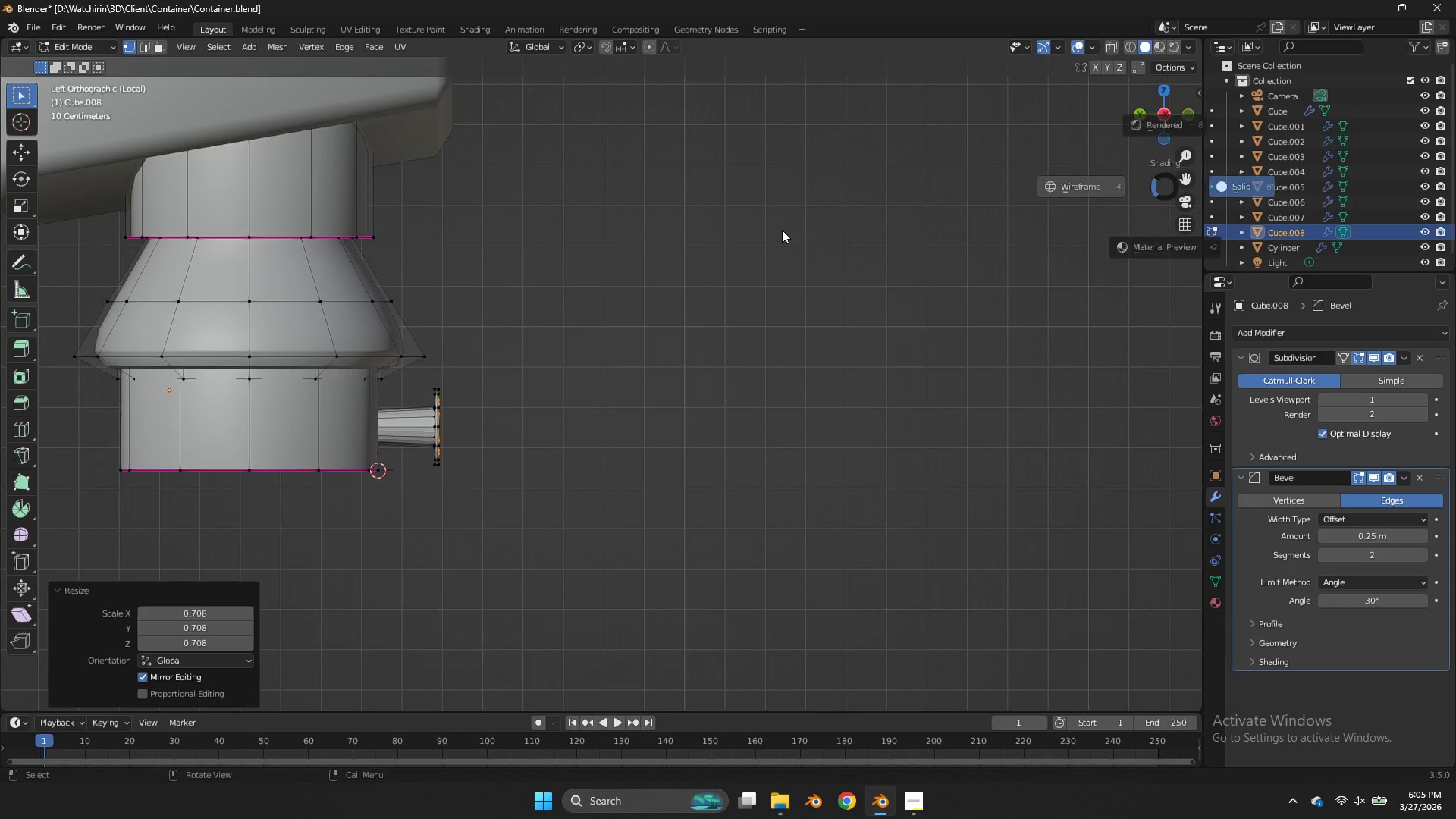 
scroll: coordinate [1173, 155], scroll_direction: down, amount: 2.0
 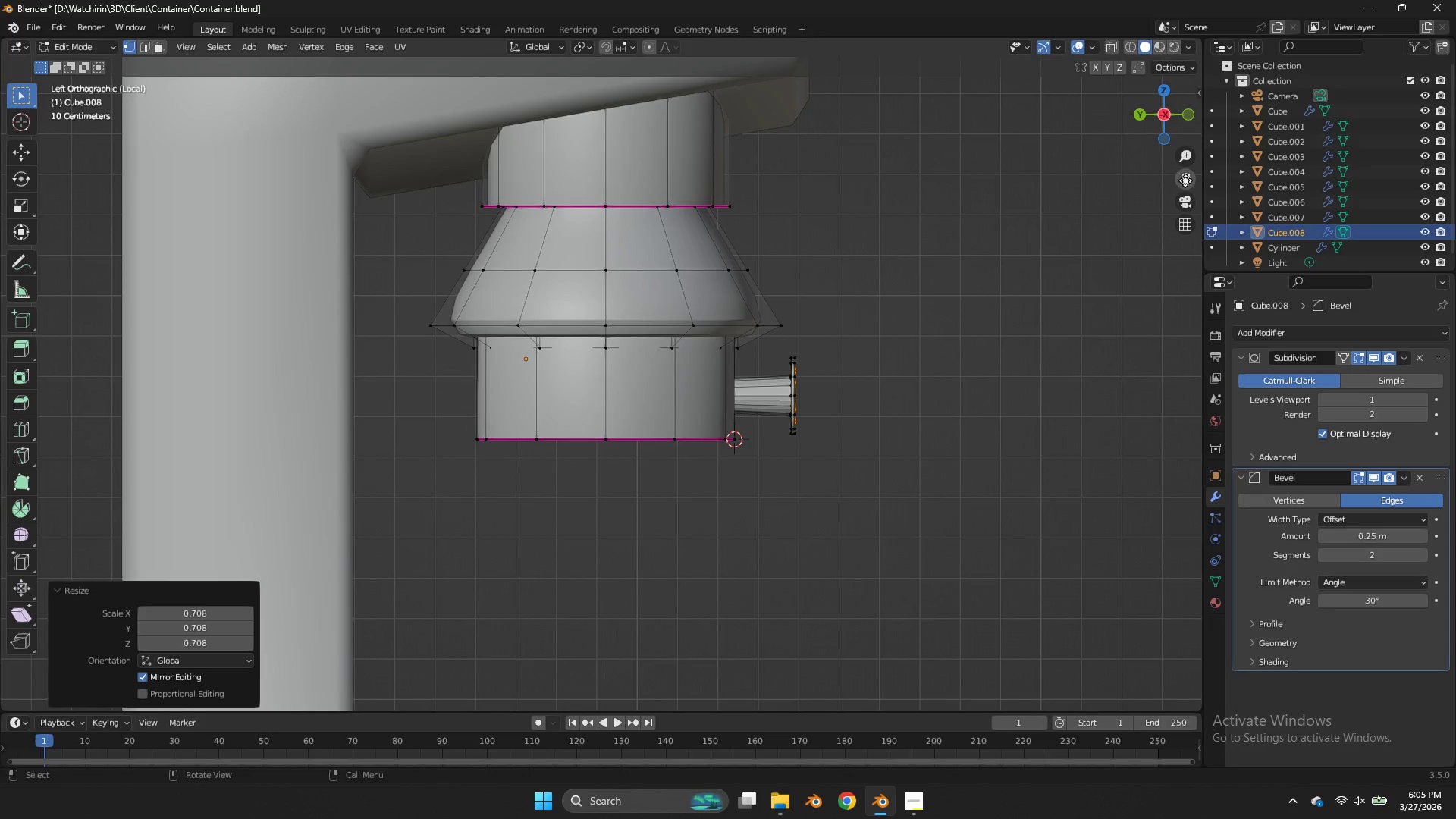 
type(zey)
 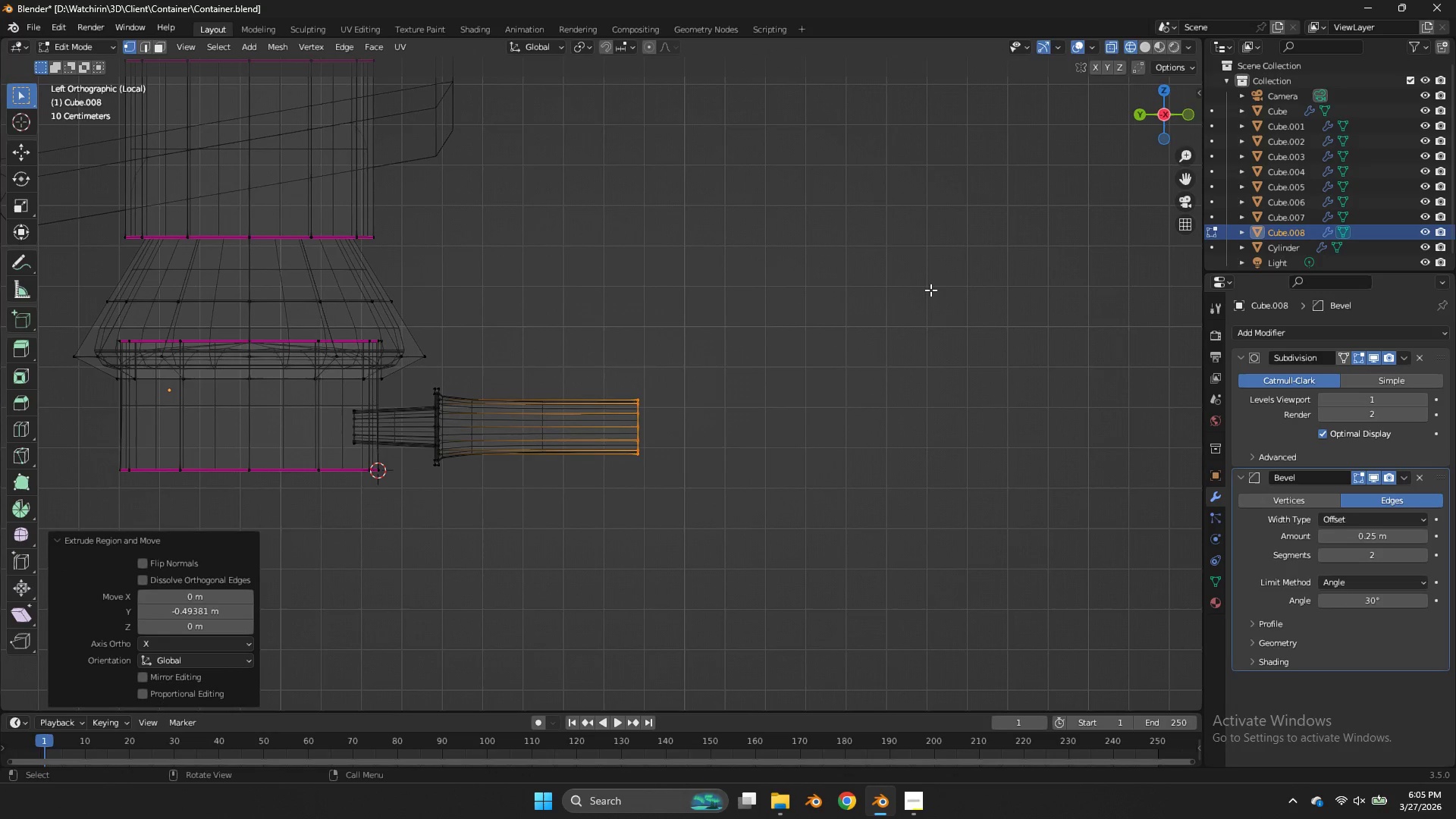 
left_click([930, 290])
 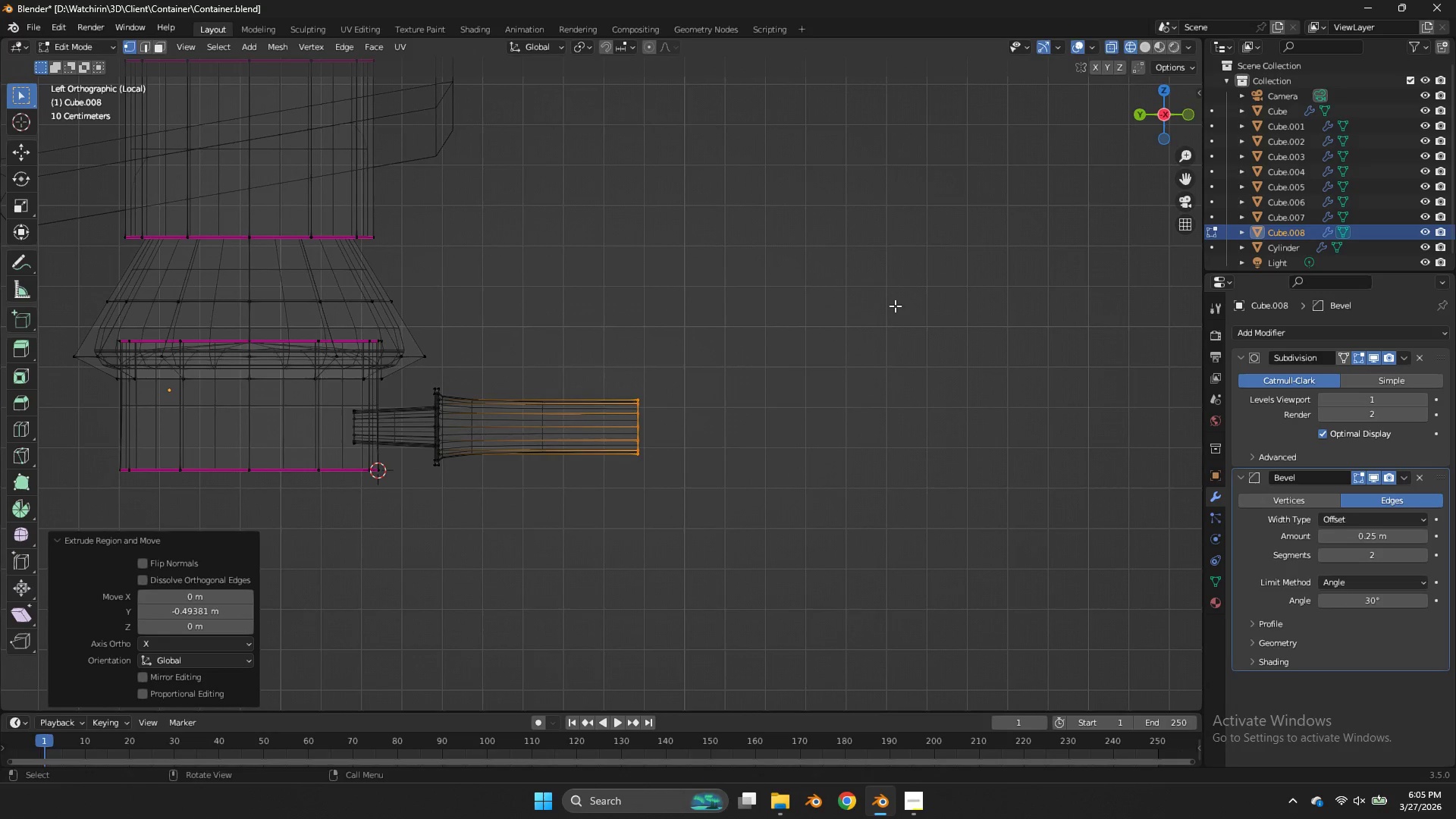 
key(S)
 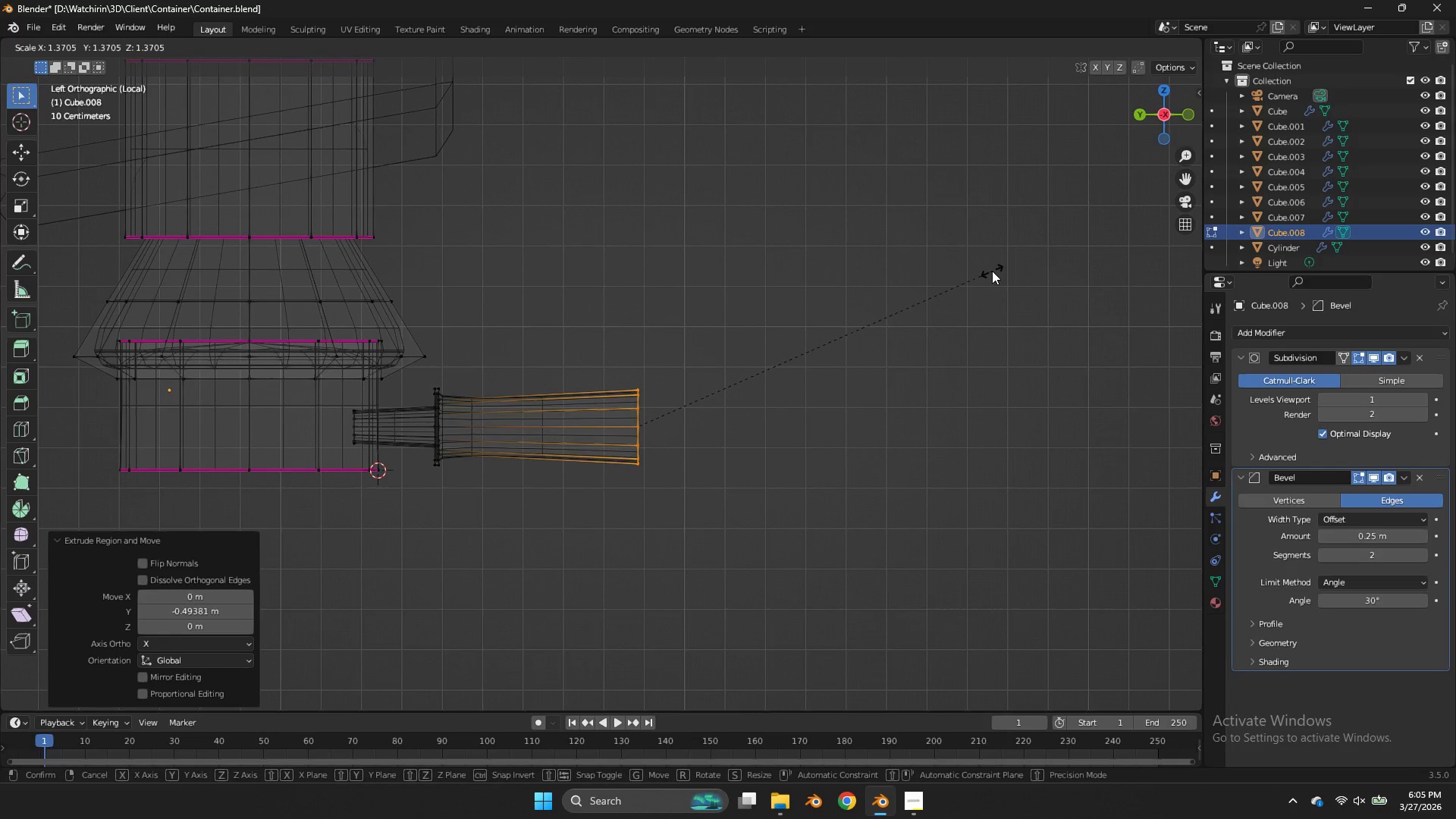 
left_click([992, 271])
 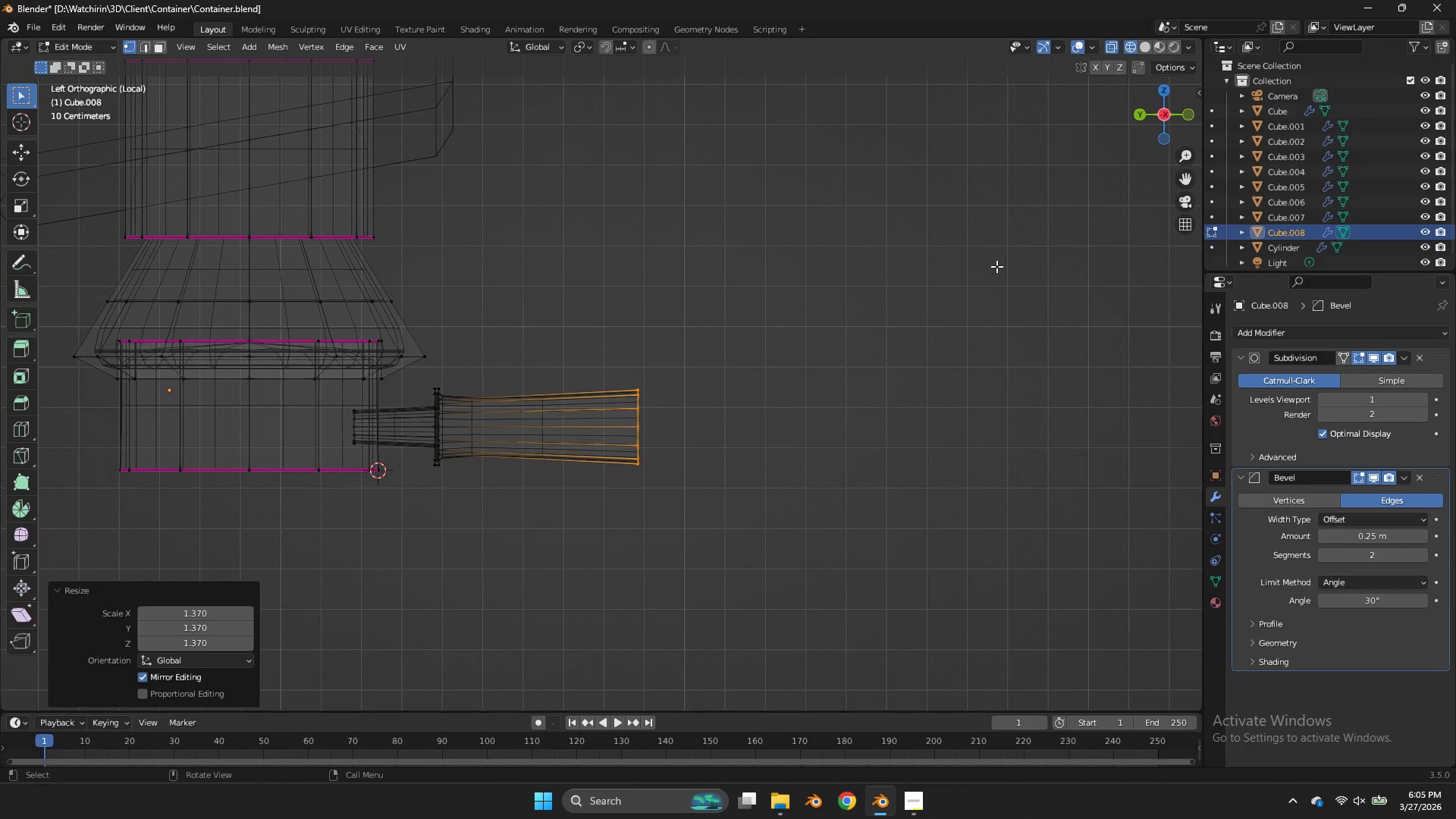 
wait(5.47)
 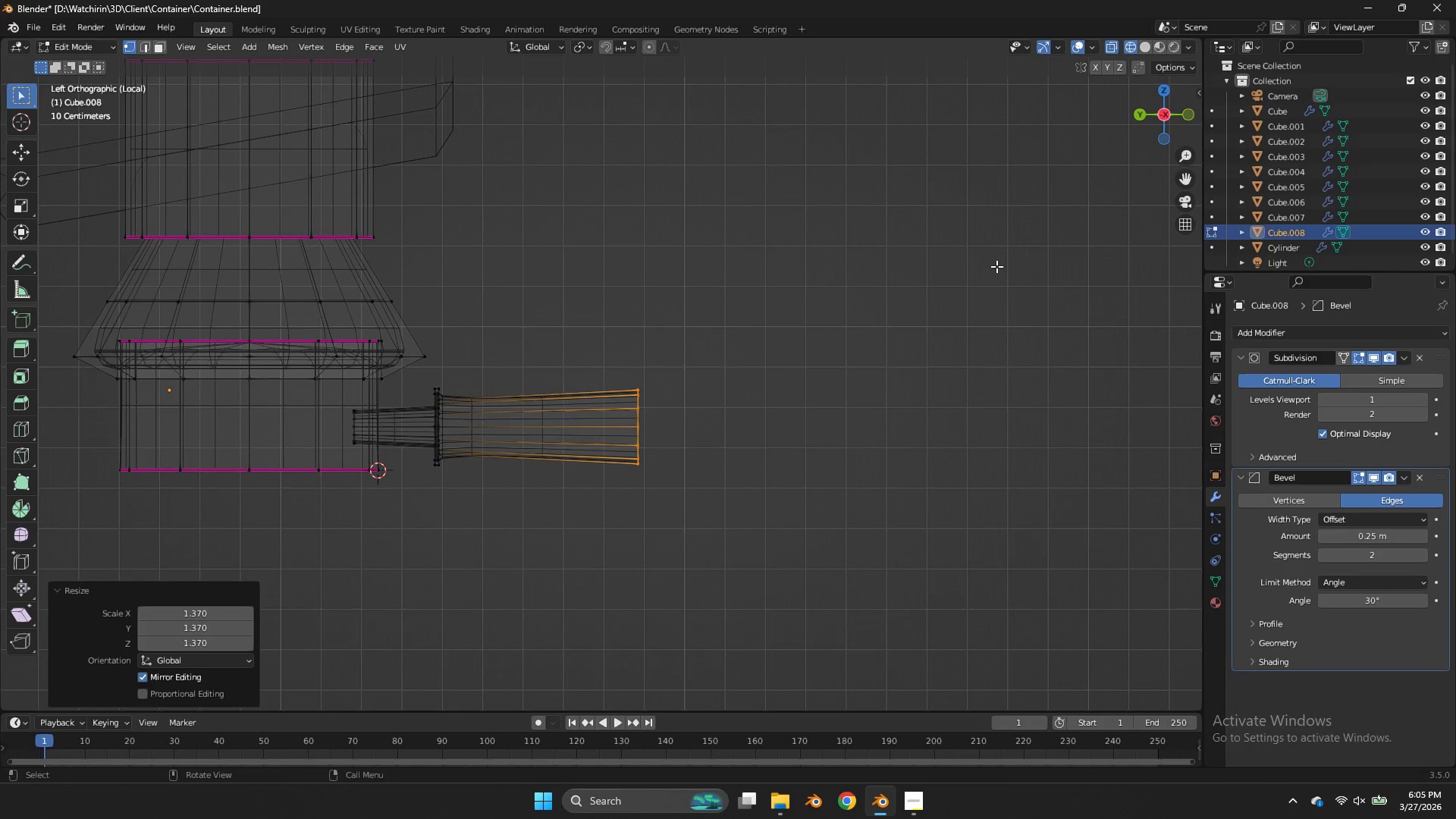 
left_click_drag(start_coordinate=[1159, 116], to_coordinate=[1090, 132])
 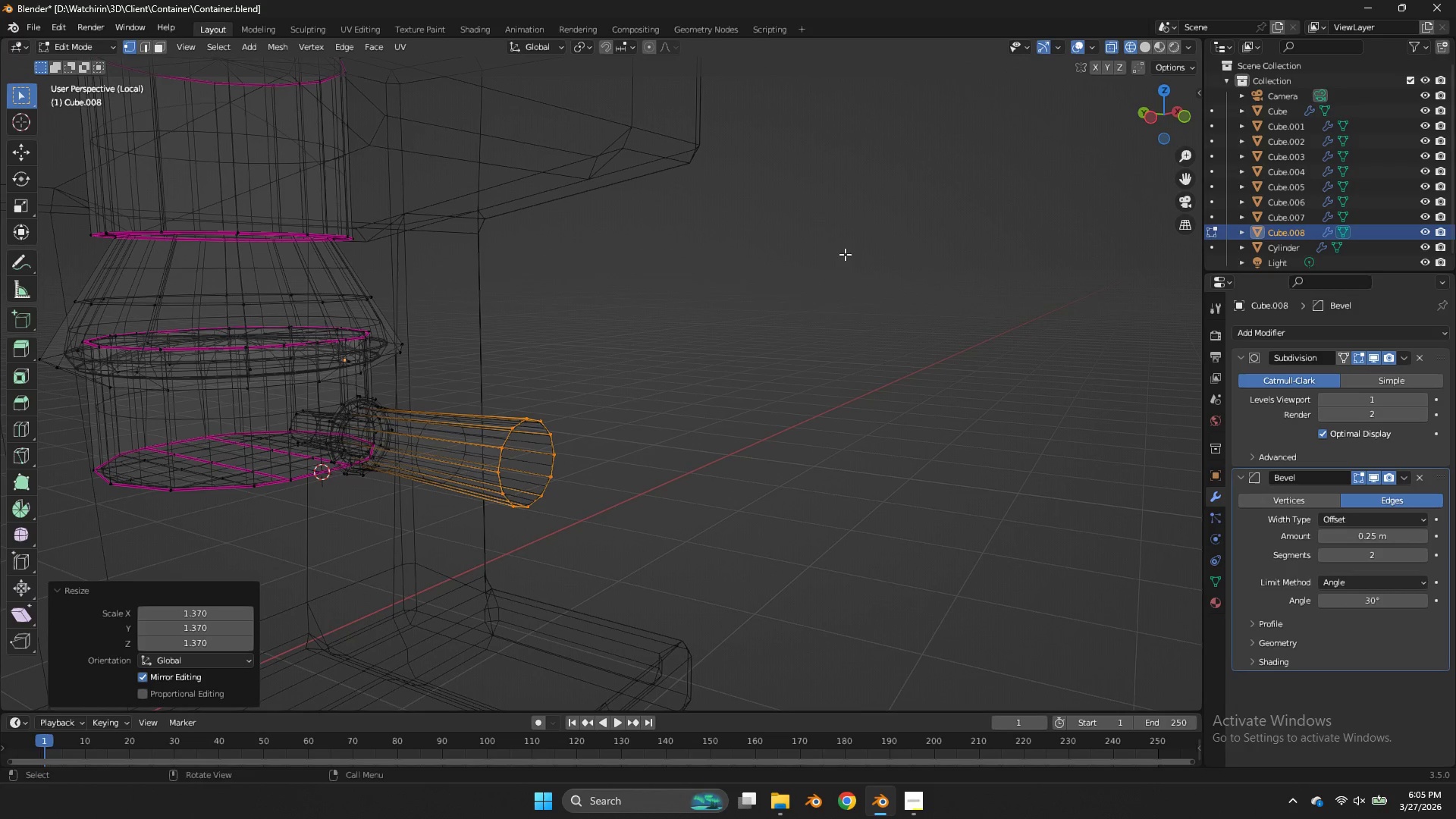 
type(ze)
 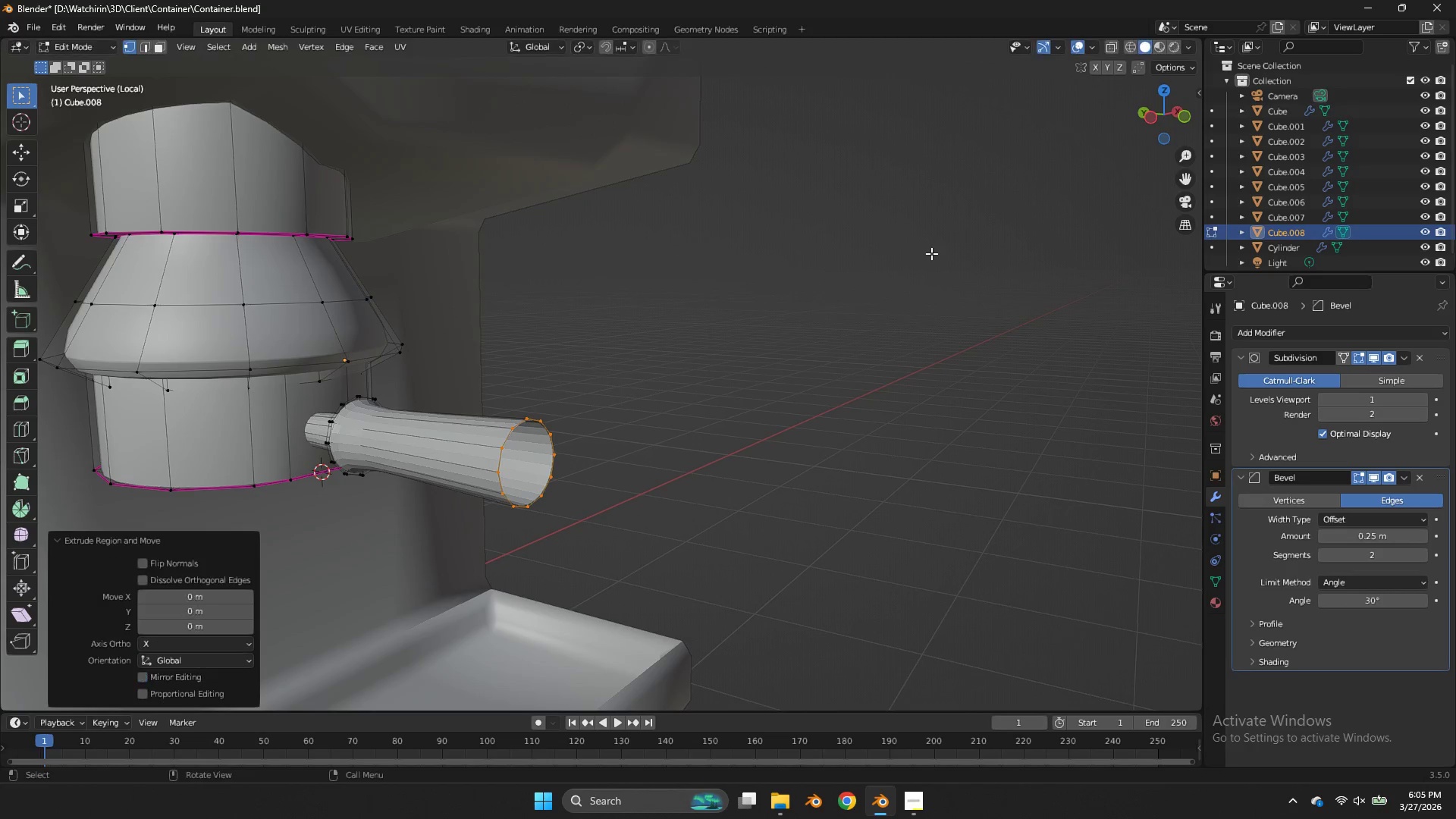 
right_click([931, 253])
 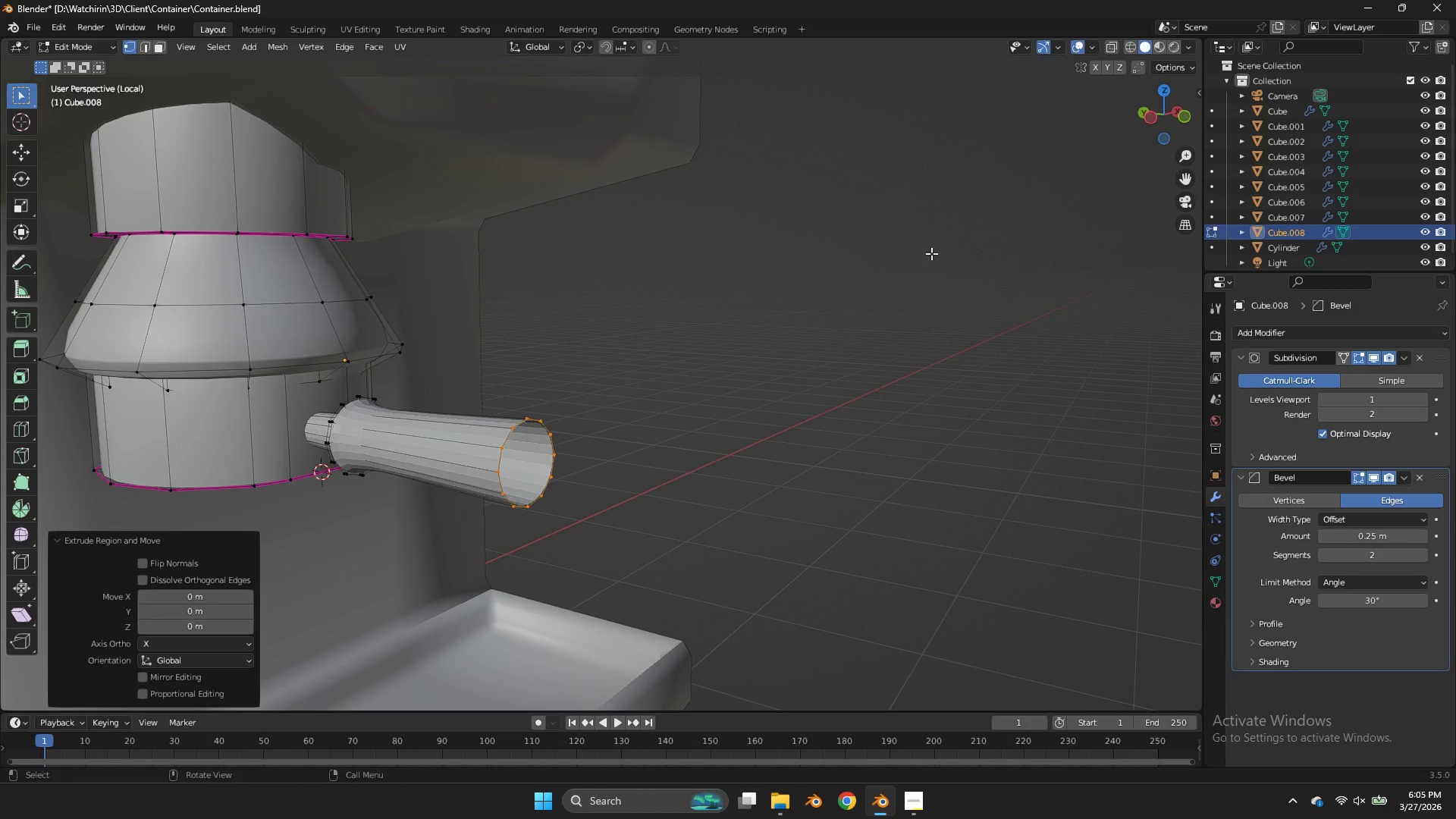 
key(S)
 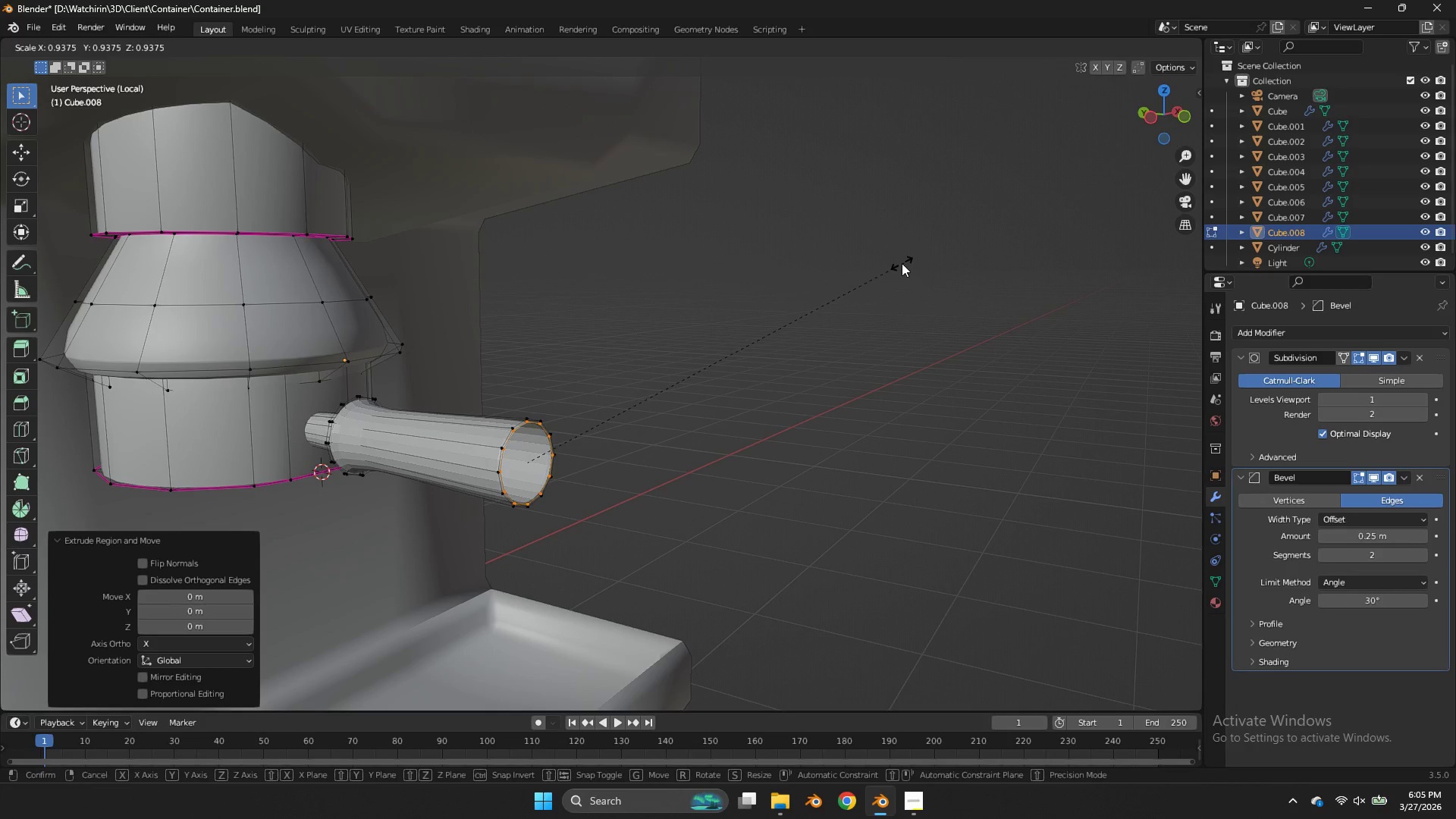 
left_click([901, 263])
 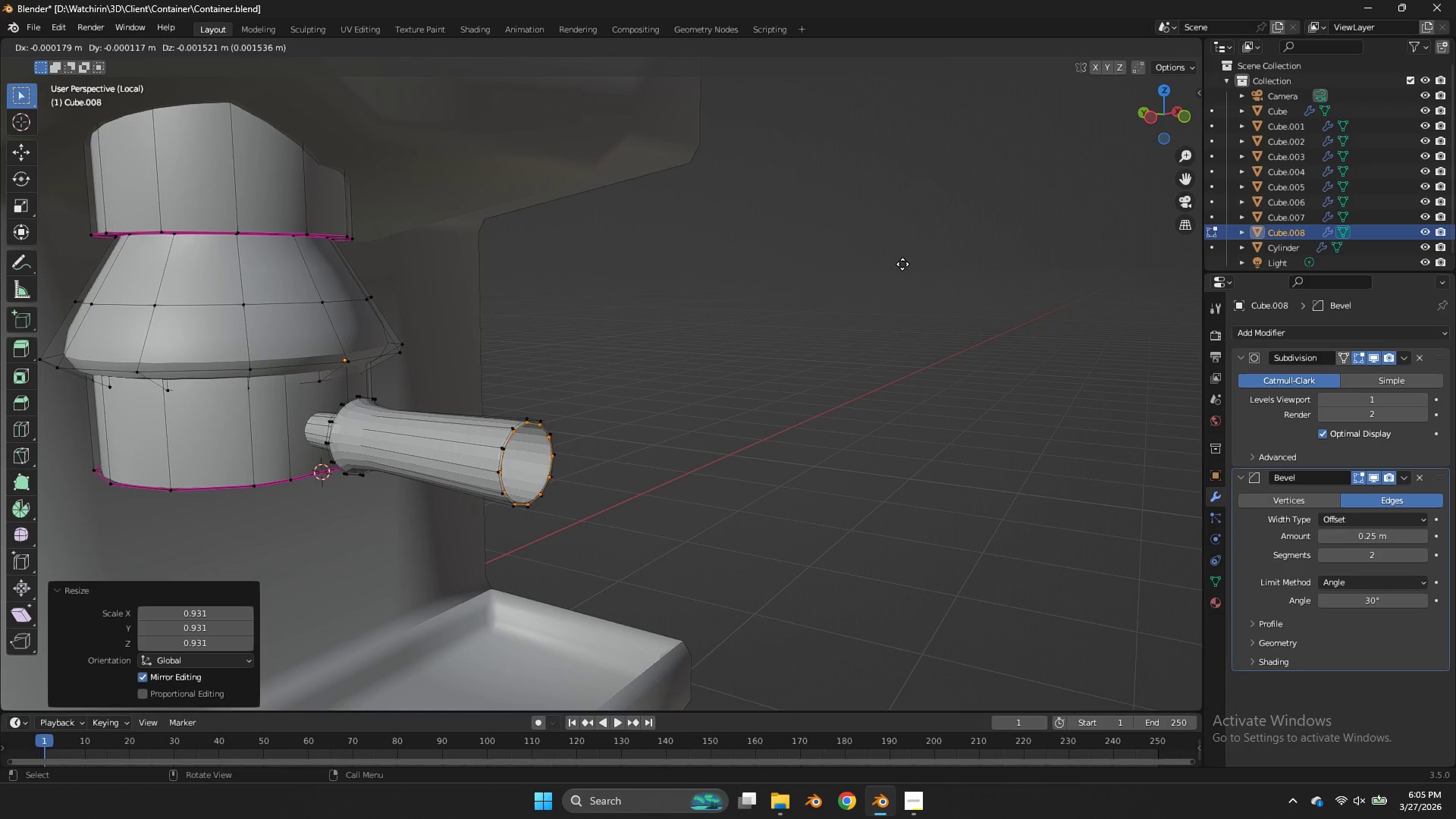 
type(ey)
 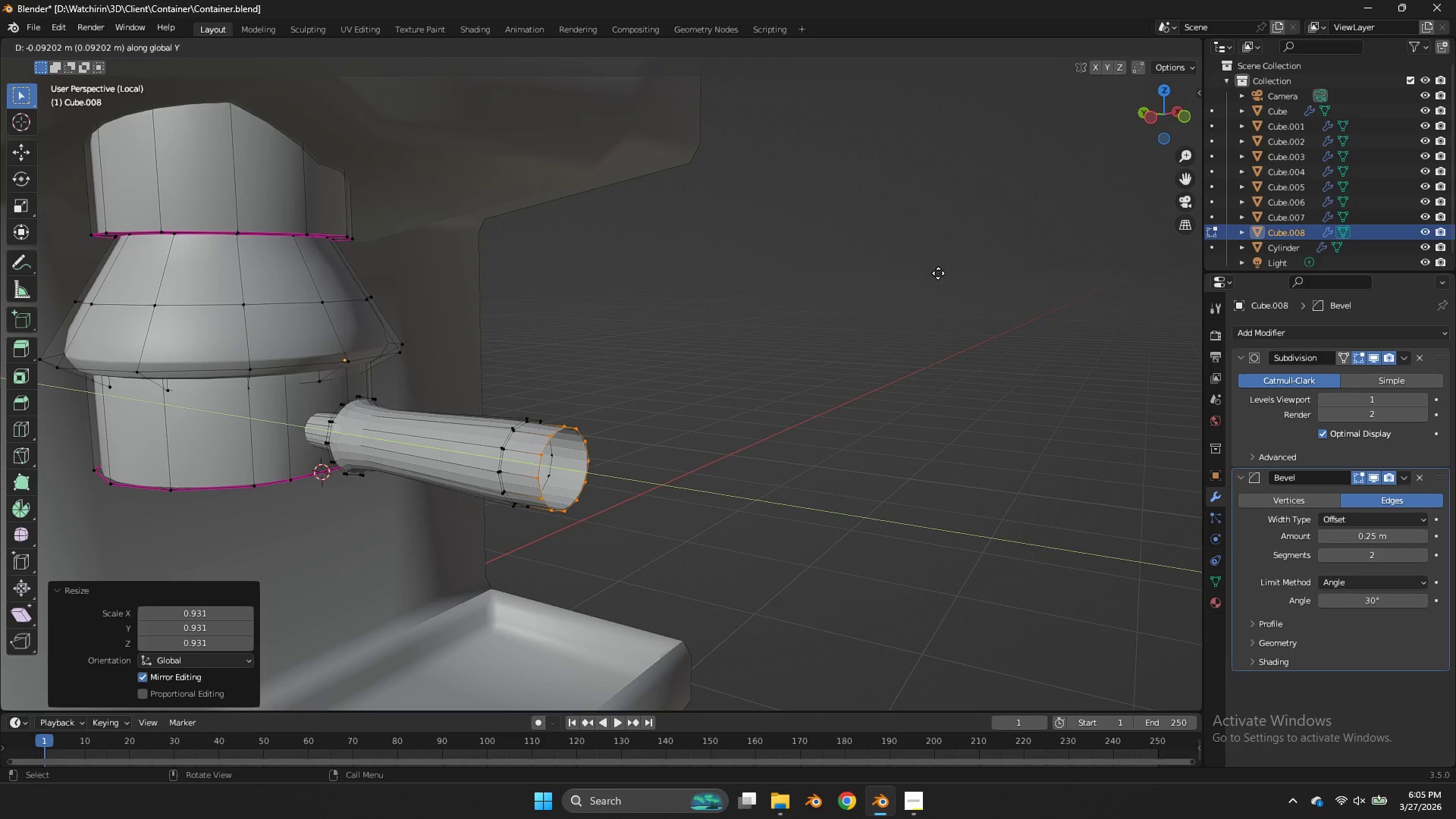 
left_click([939, 274])
 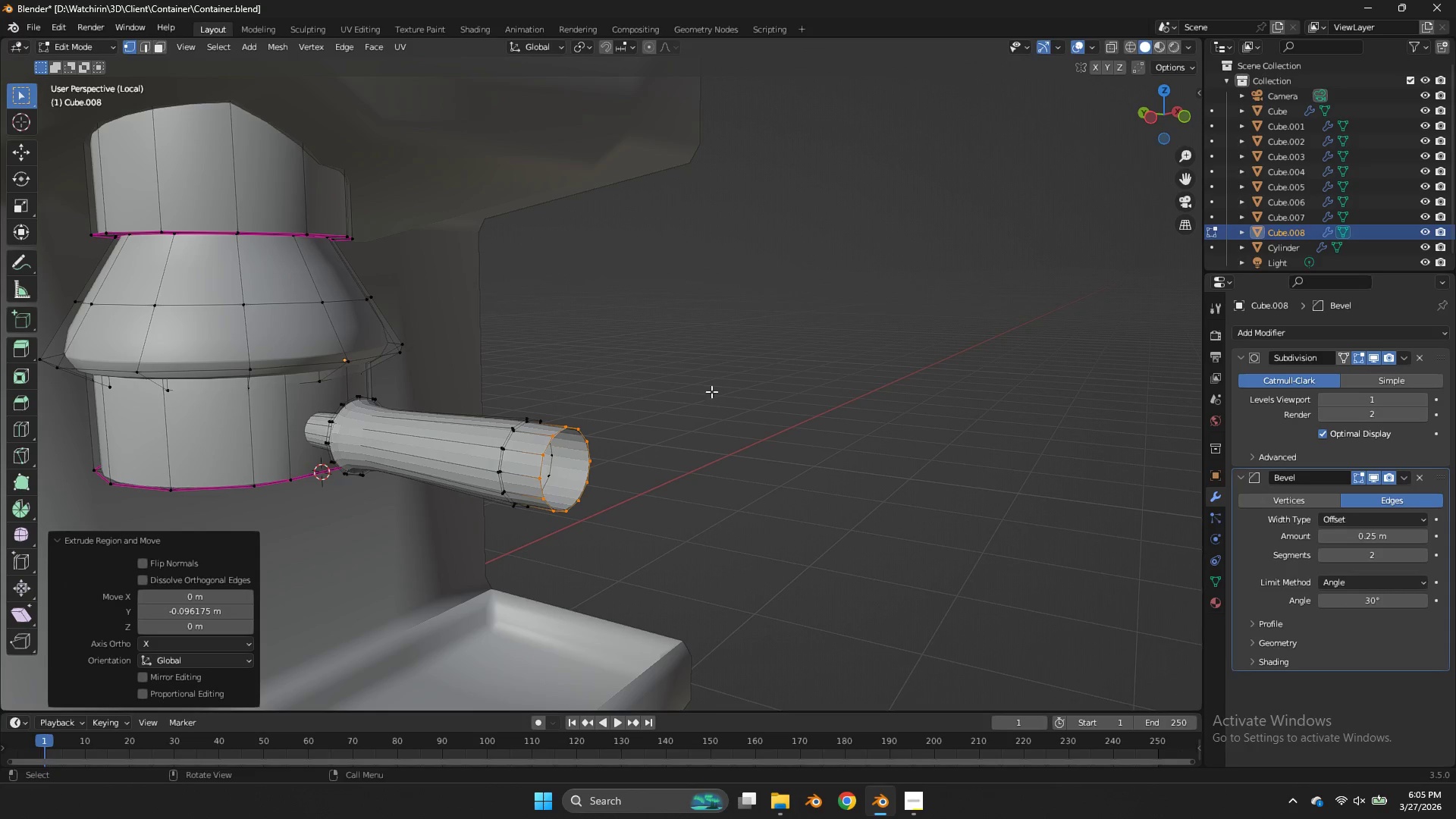 
scroll: coordinate [618, 442], scroll_direction: up, amount: 2.0
 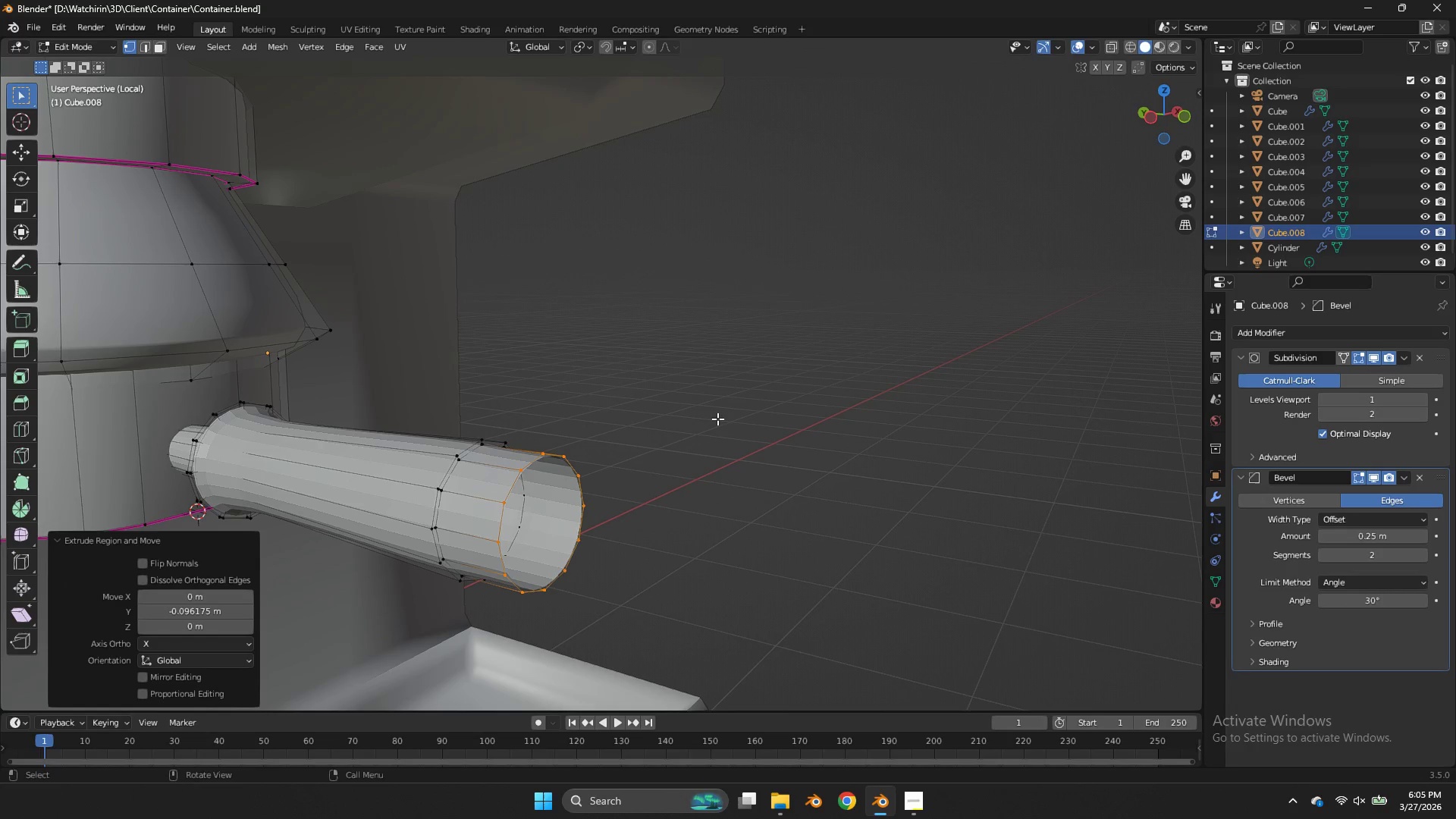 
key(Control+F)
 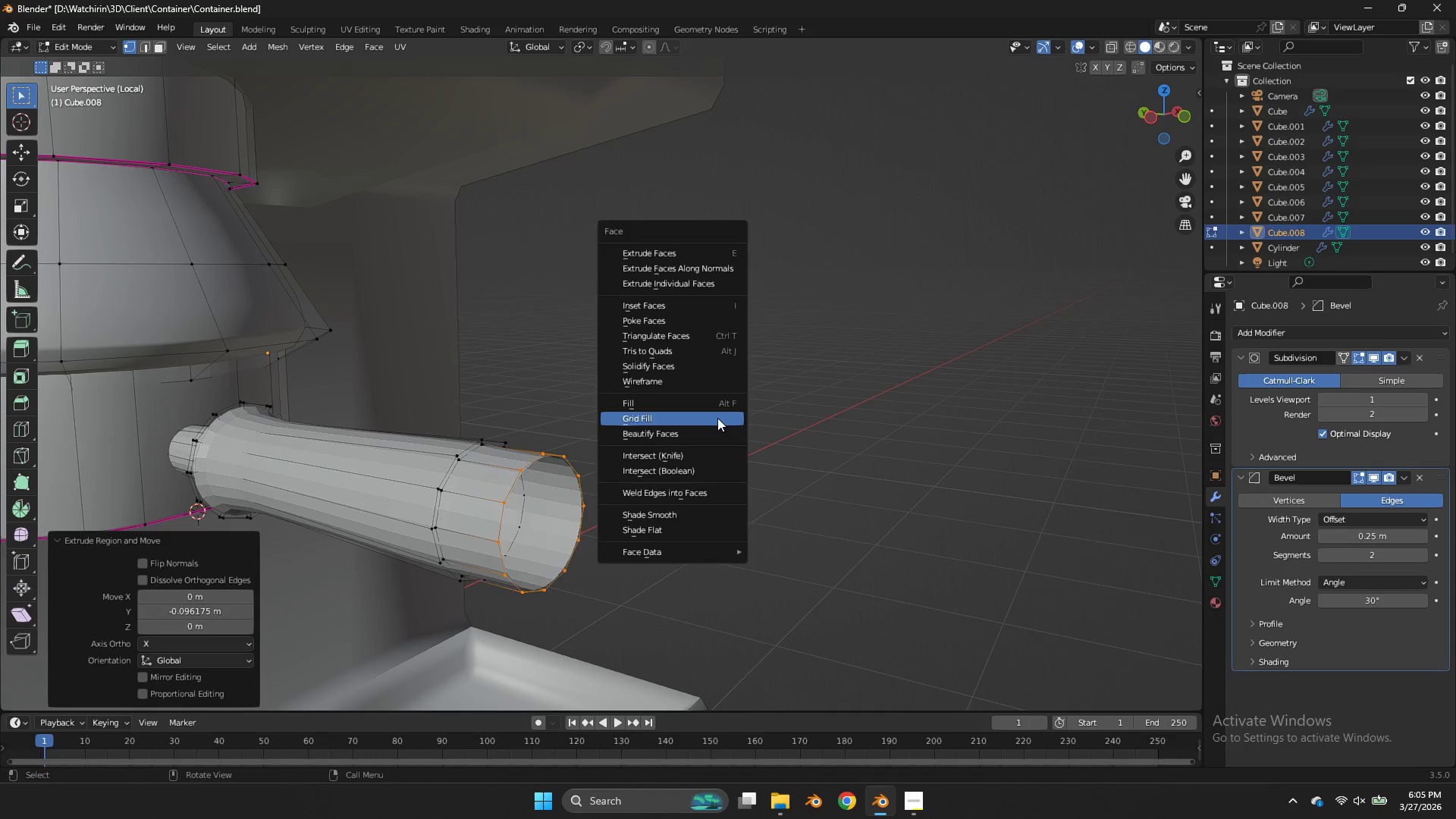 
left_click([717, 418])
 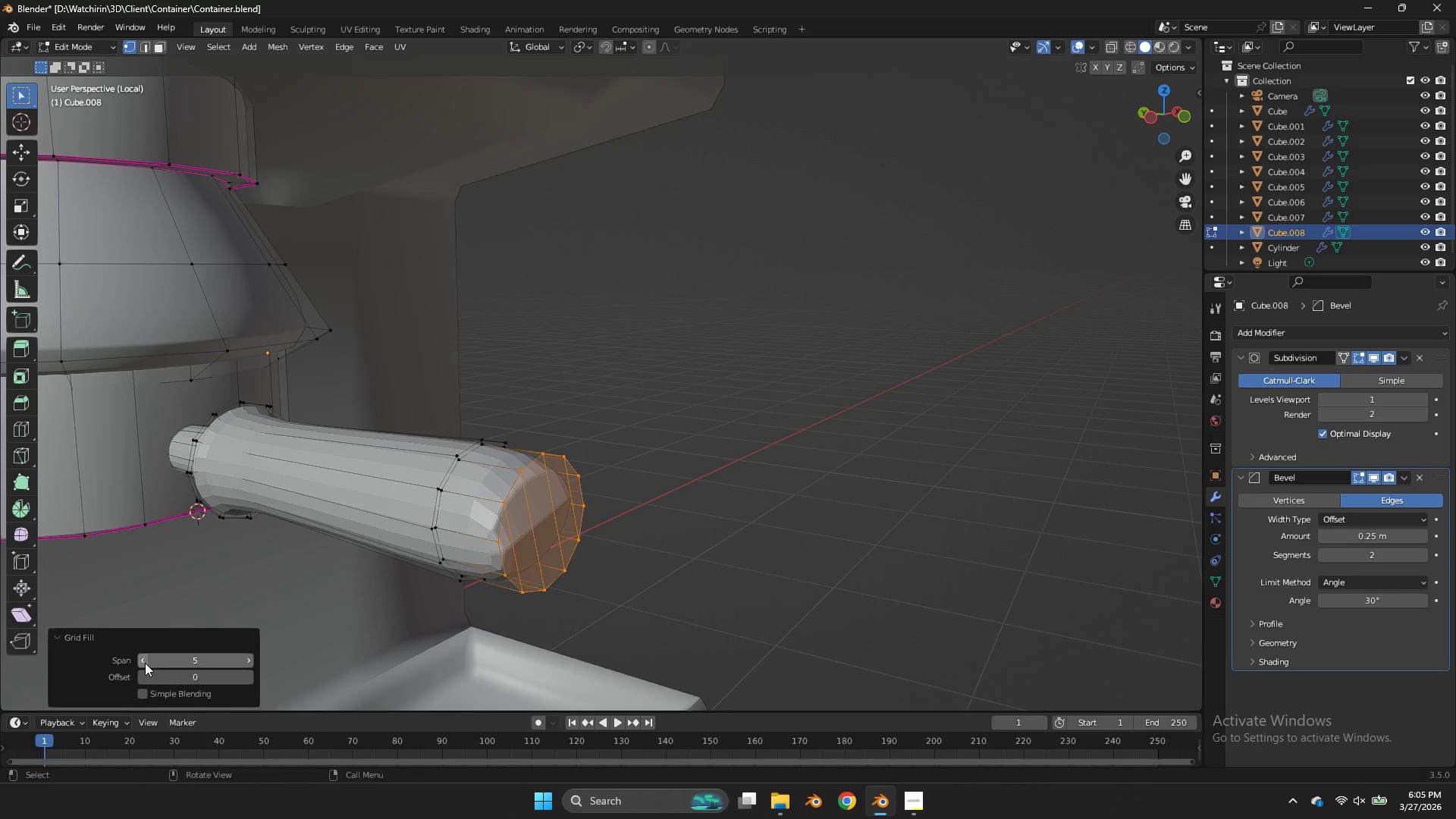 
double_click([142, 660])
 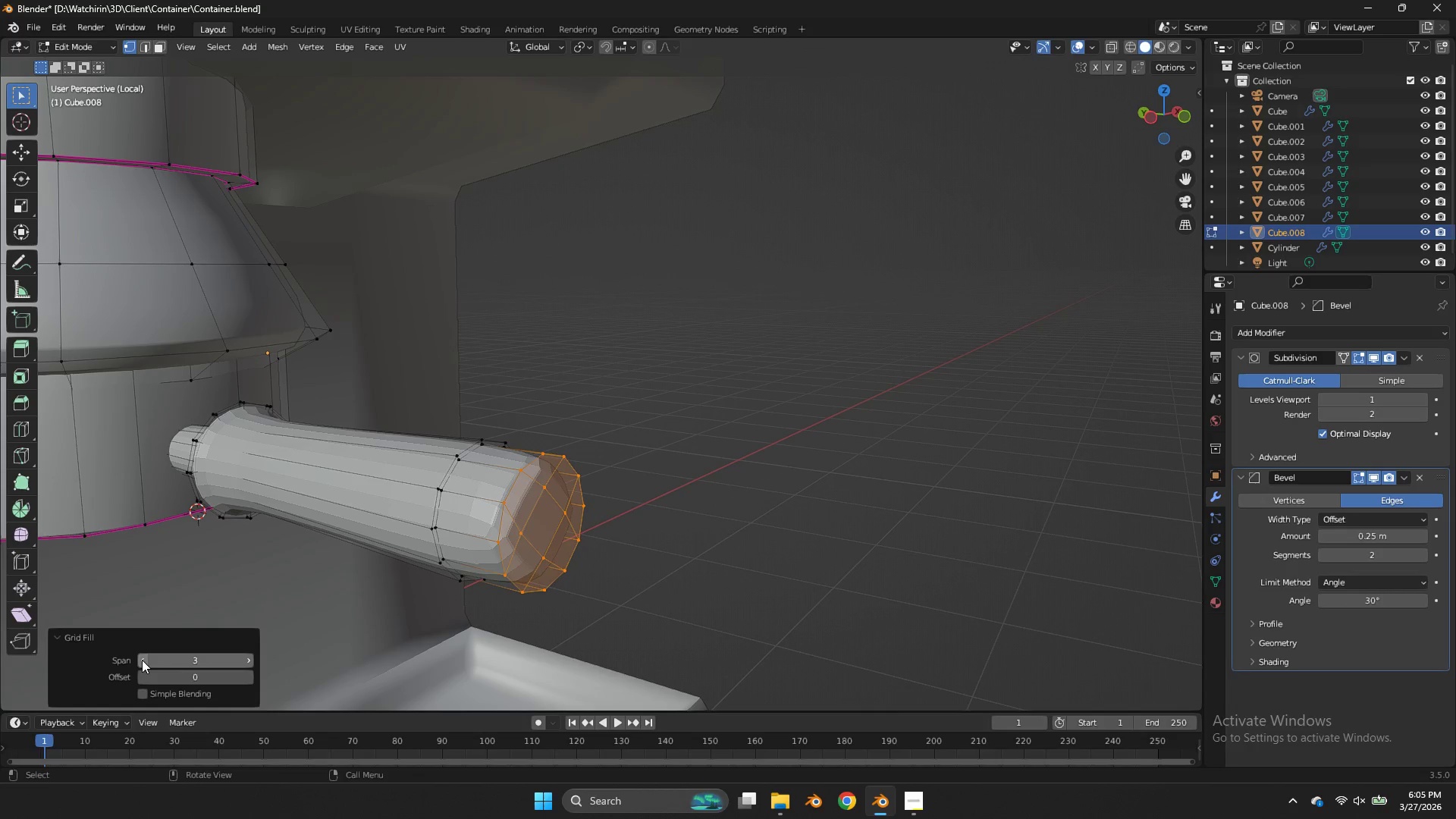 
left_click([142, 660])
 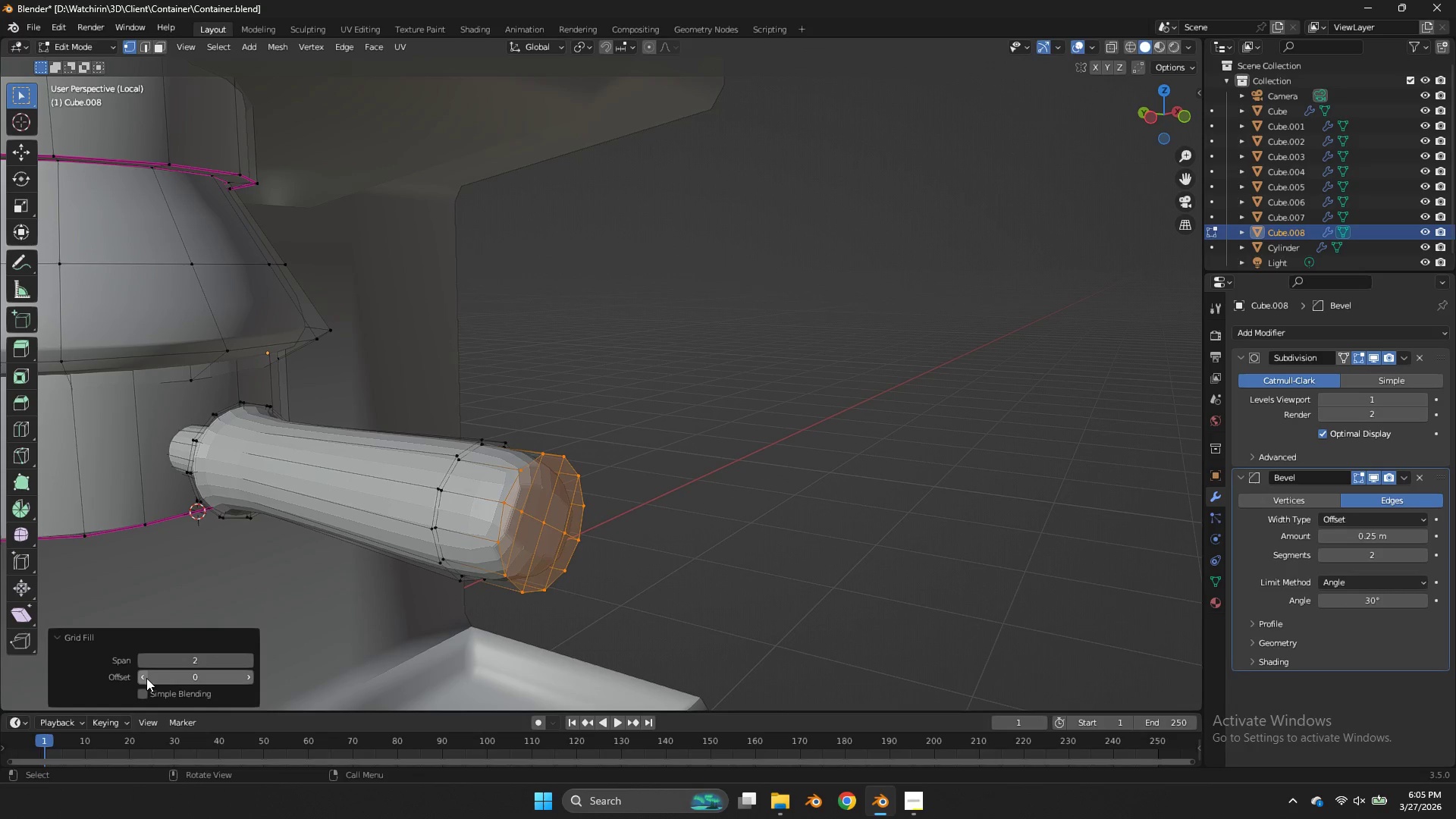 
left_click([146, 678])
 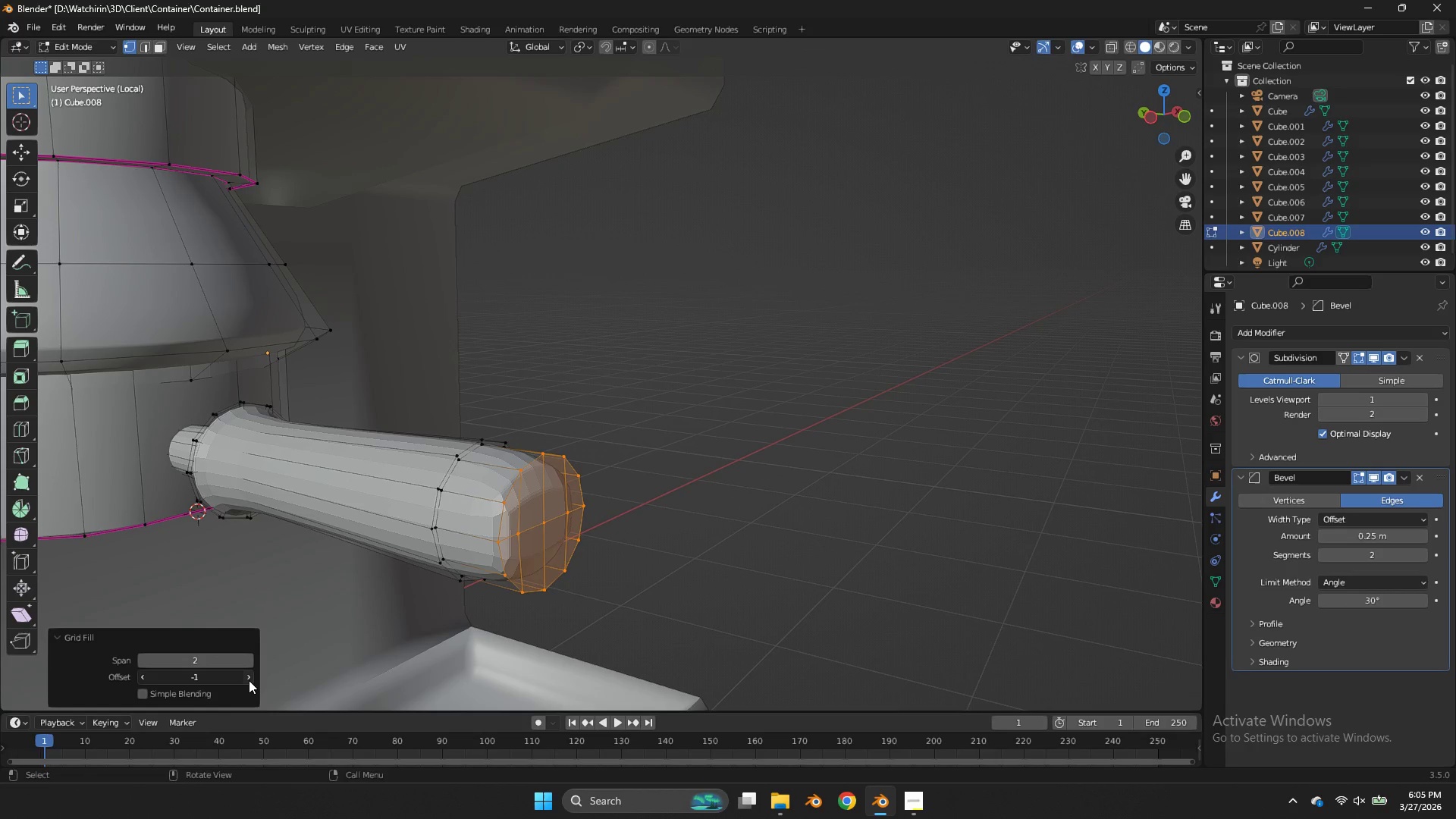 
double_click([249, 680])
 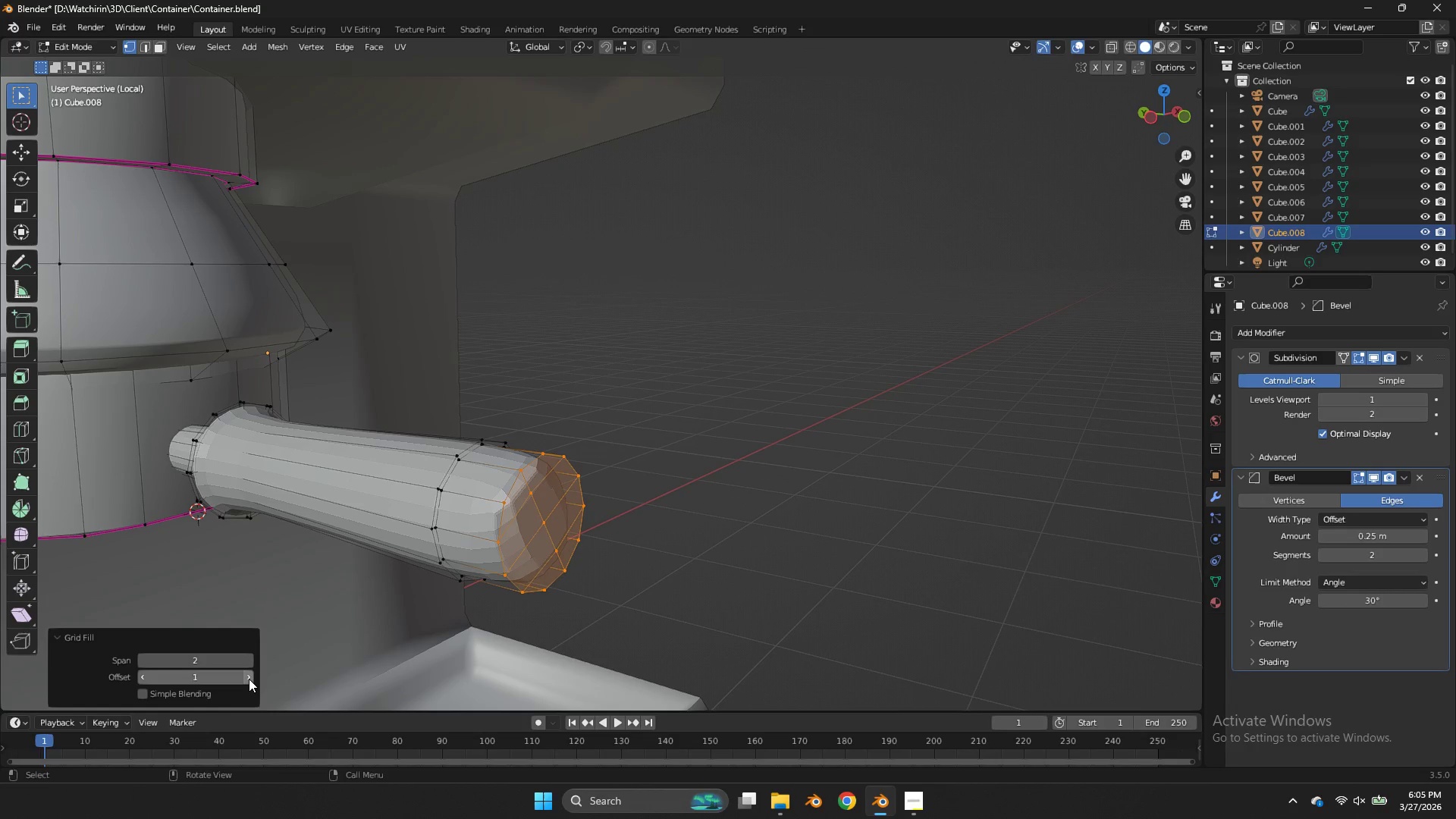 
left_click([249, 679])
 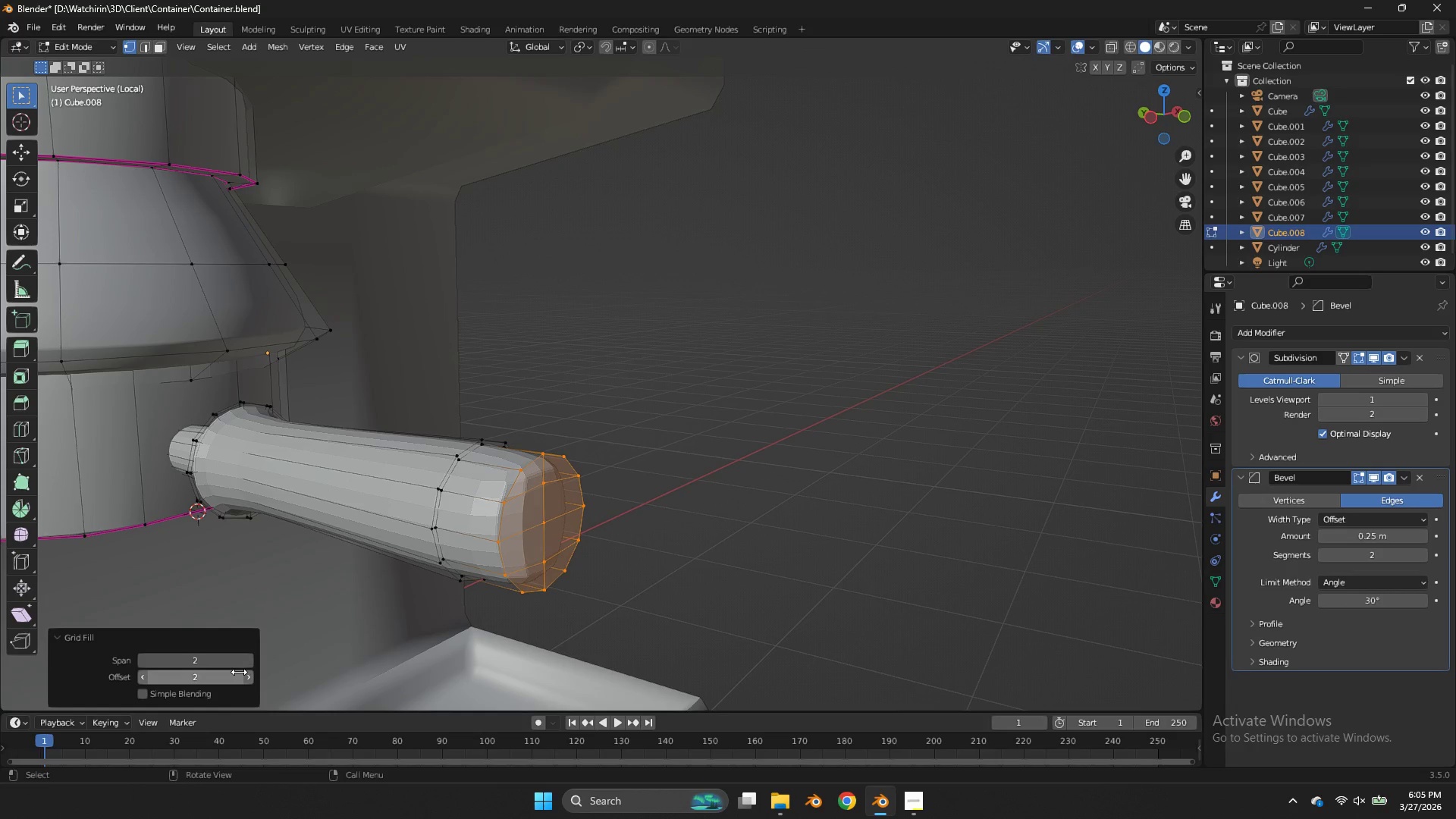 
left_click([251, 662])
 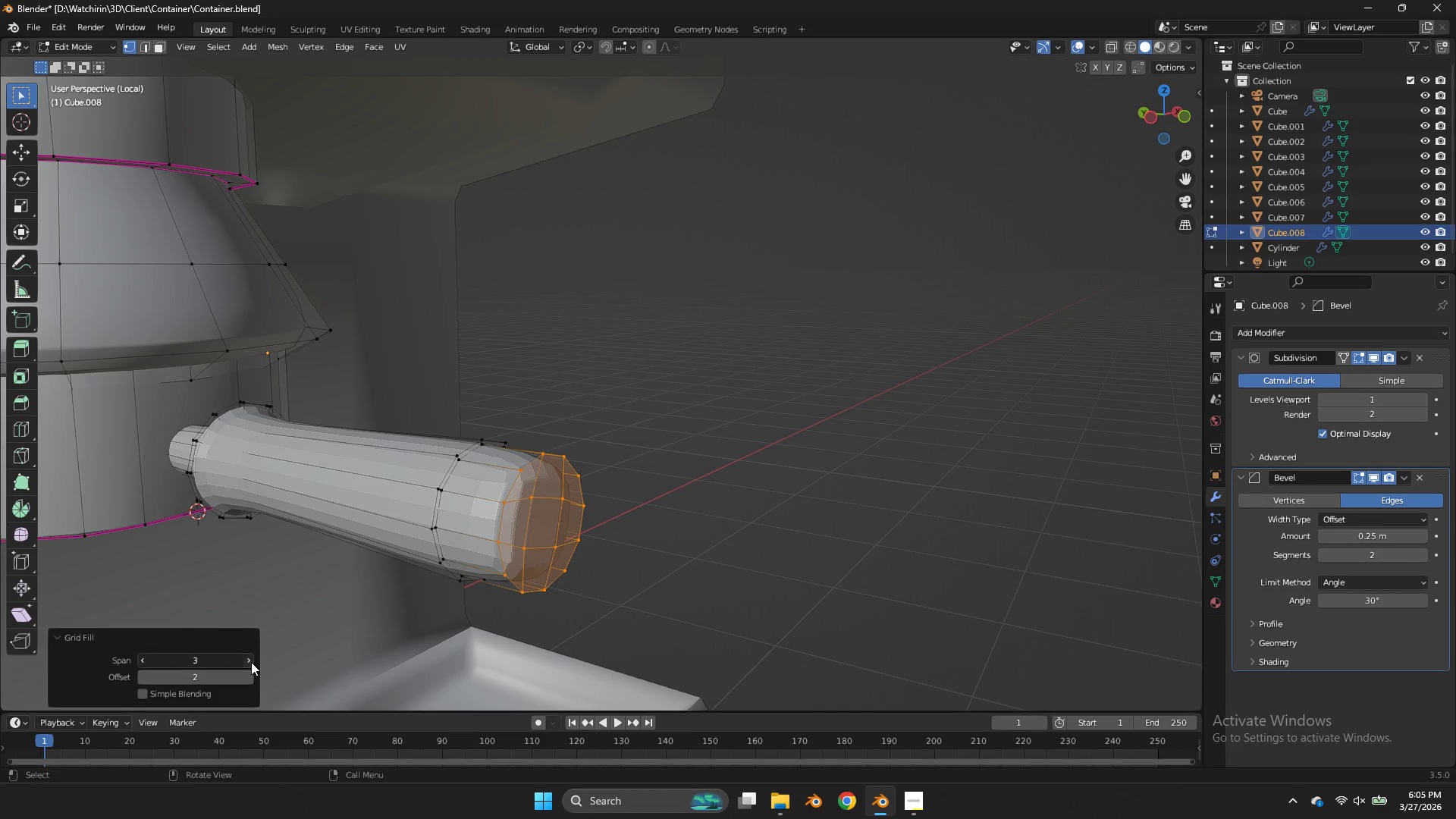 
left_click([251, 662])
 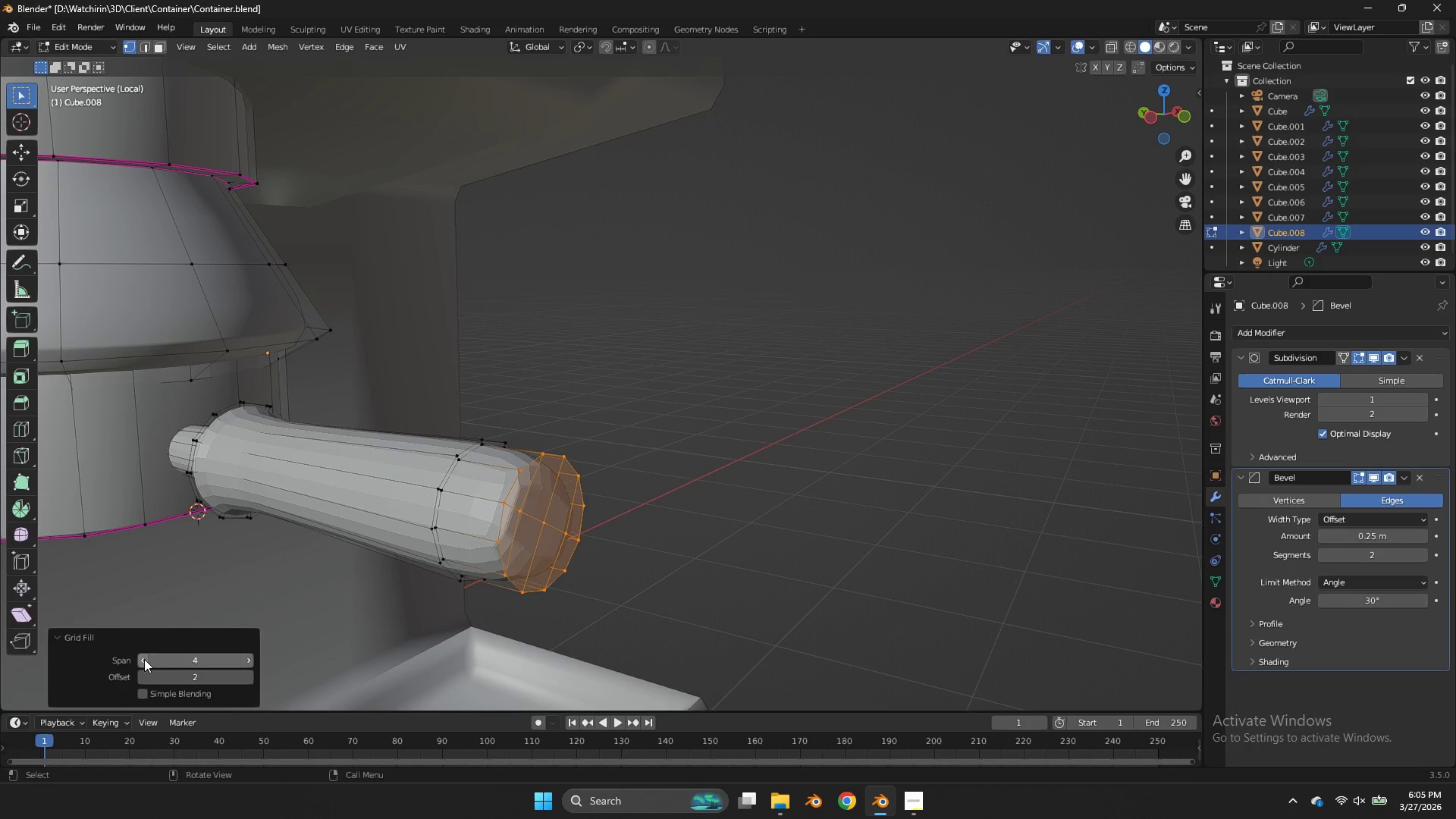 
double_click([144, 659])
 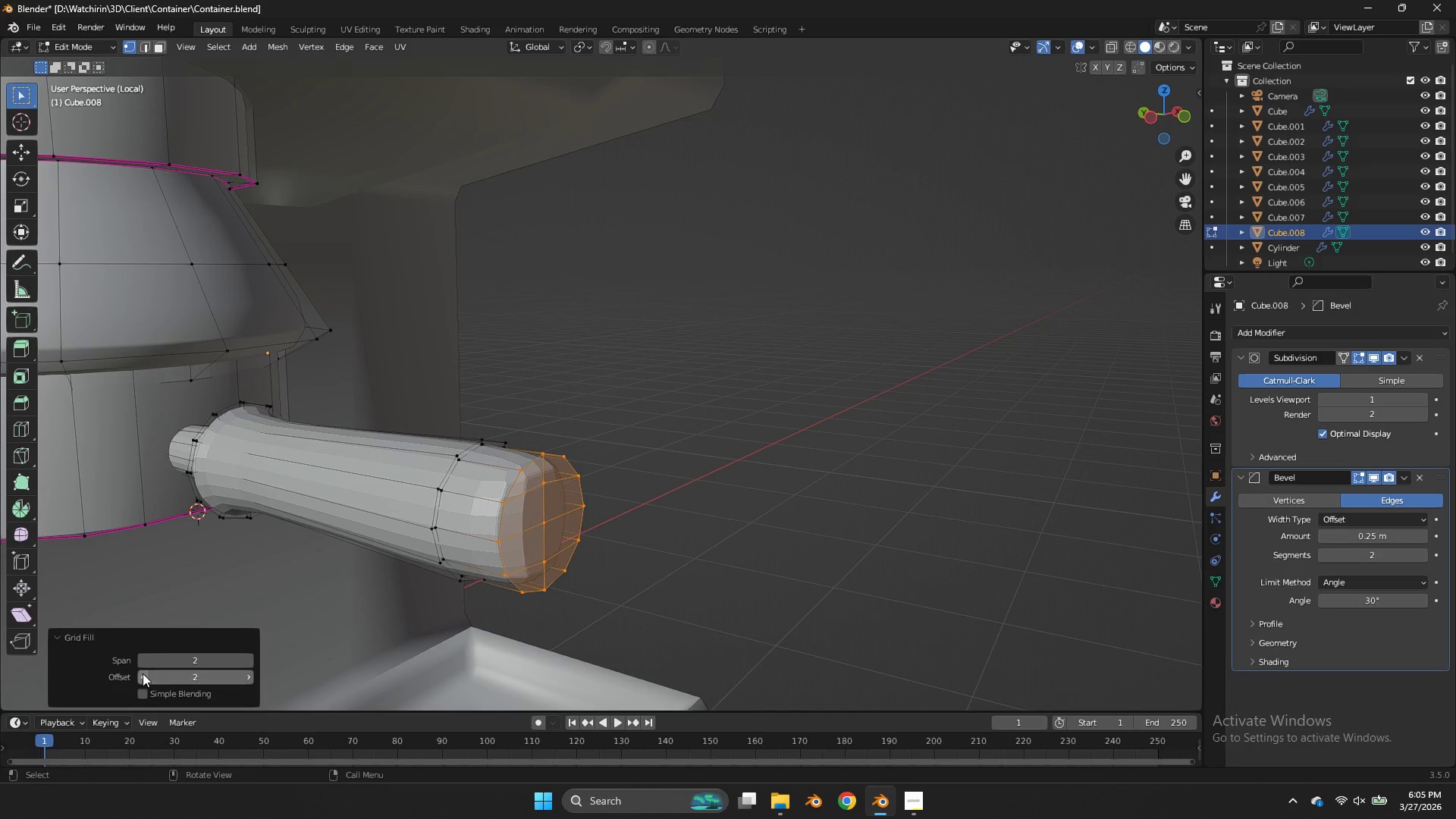 
left_click([143, 664])
 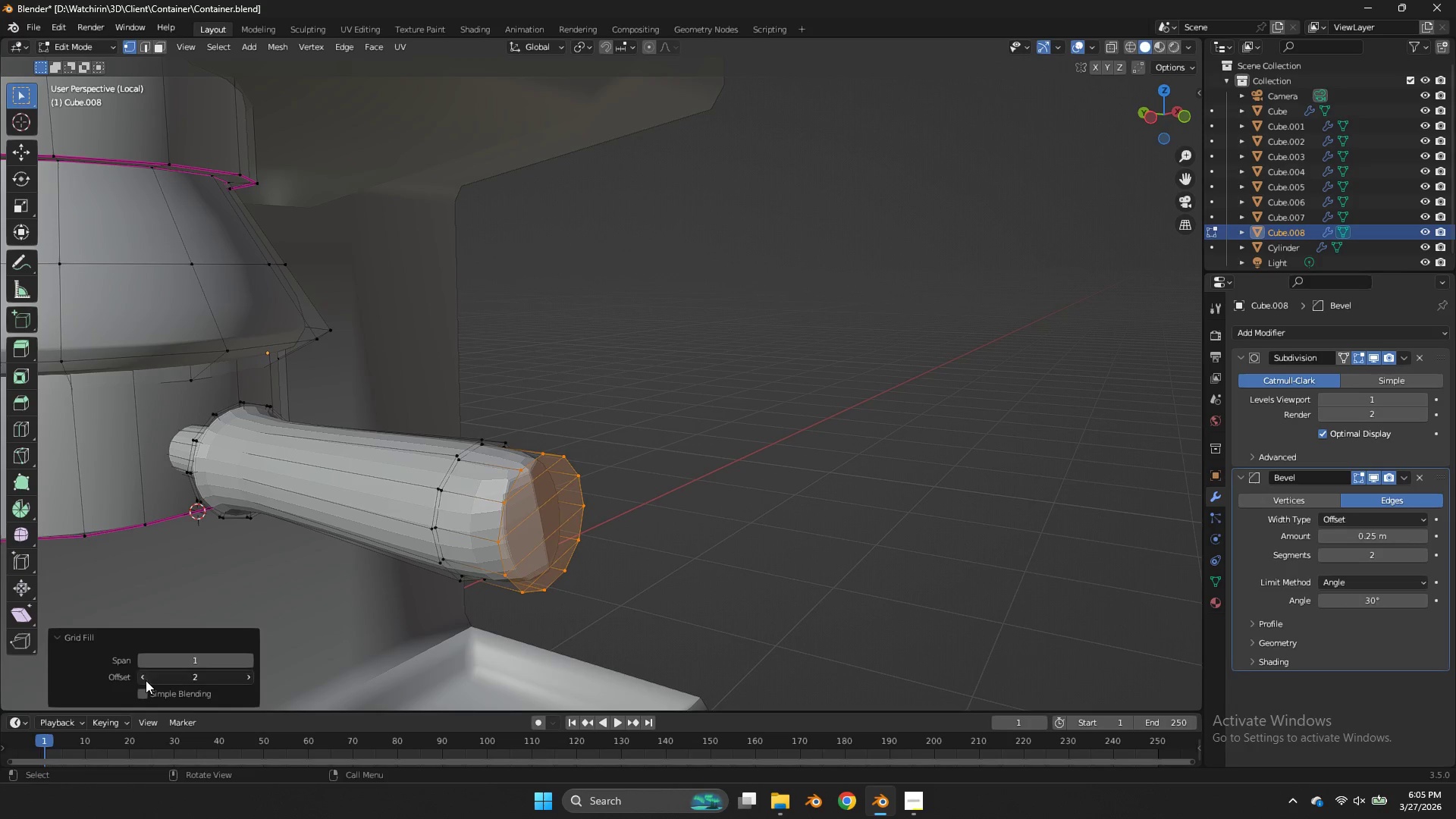 
double_click([146, 680])
 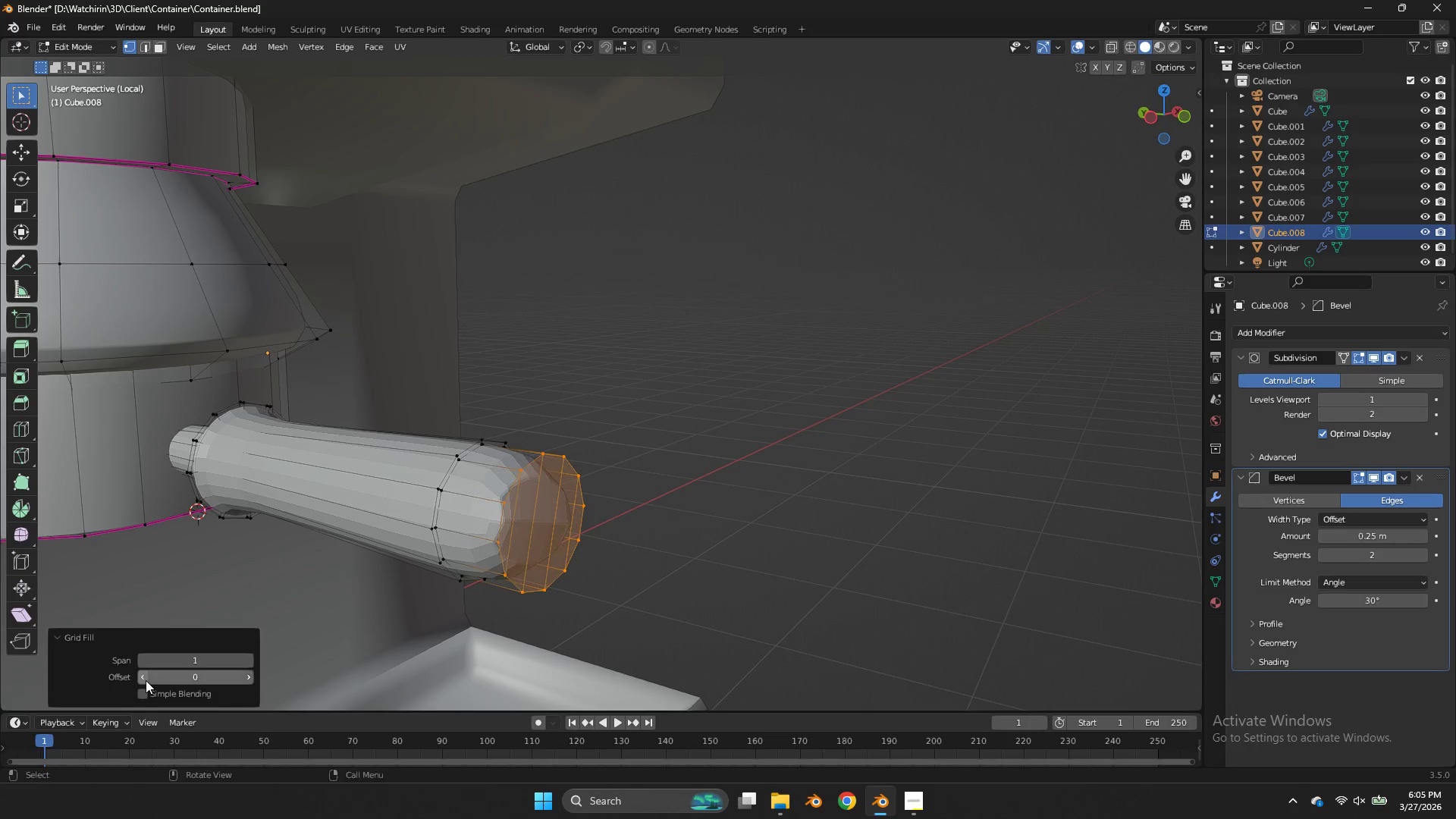 
triple_click([146, 680])
 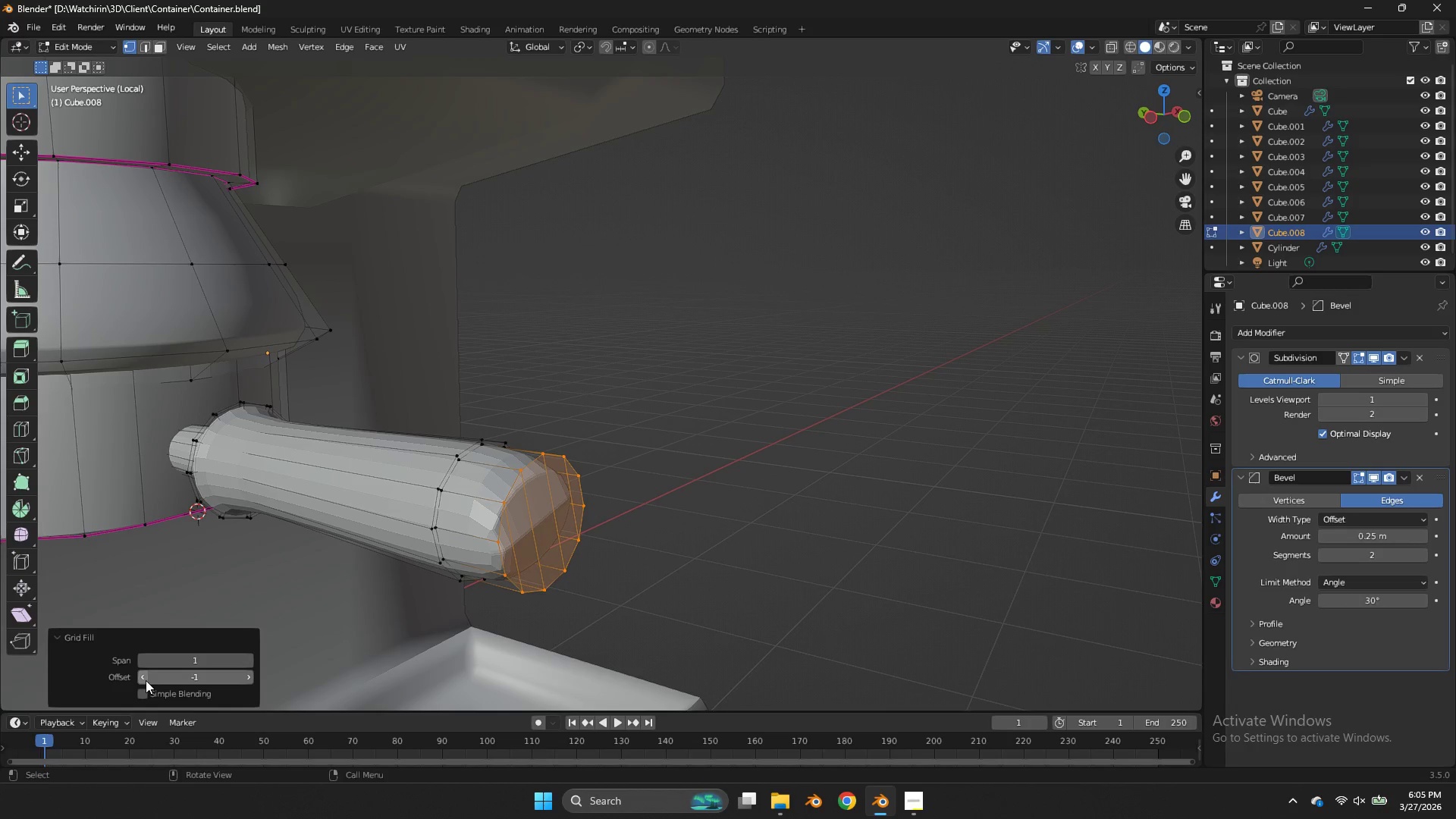 
left_click([146, 680])
 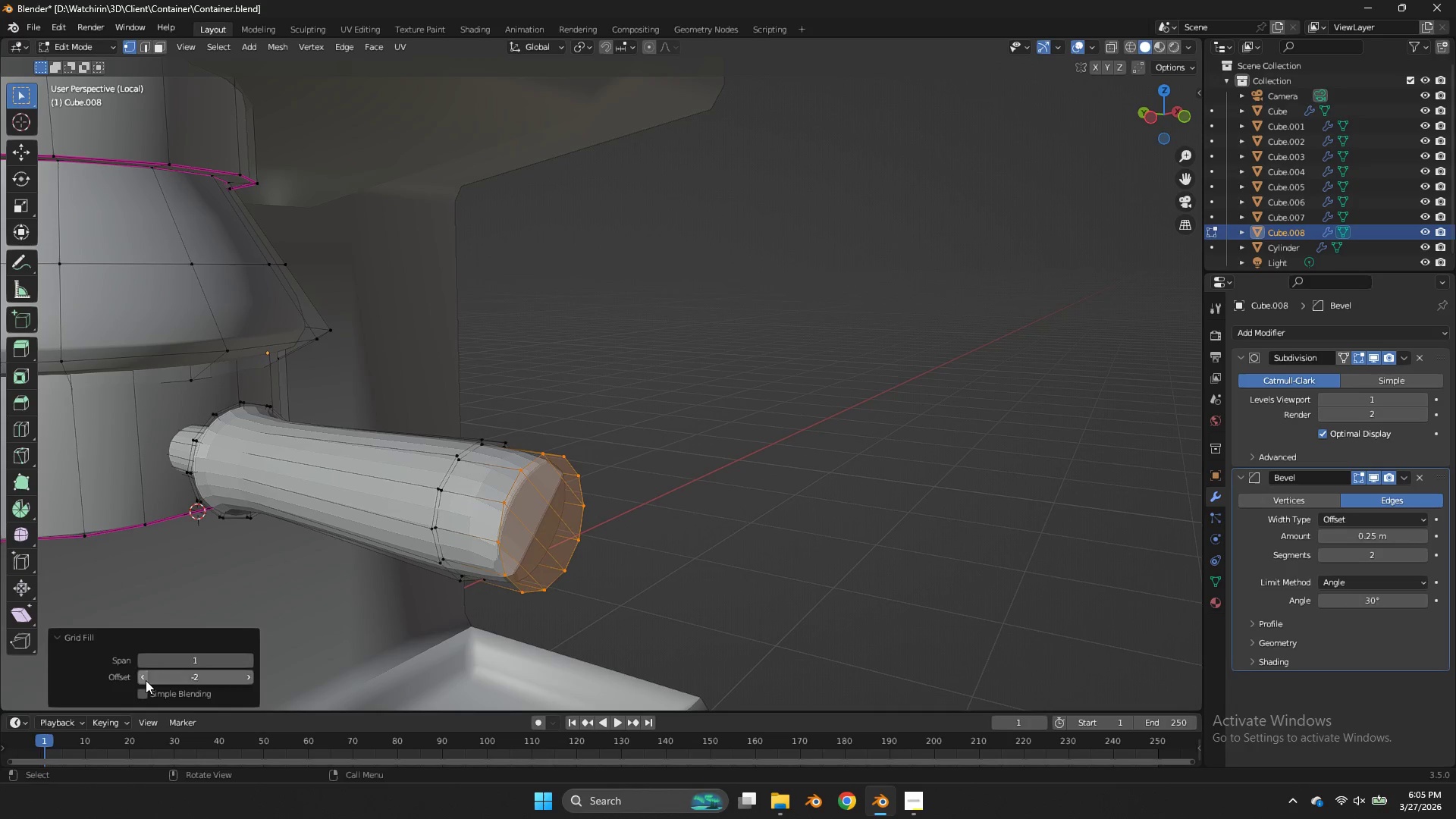 
left_click([146, 680])
 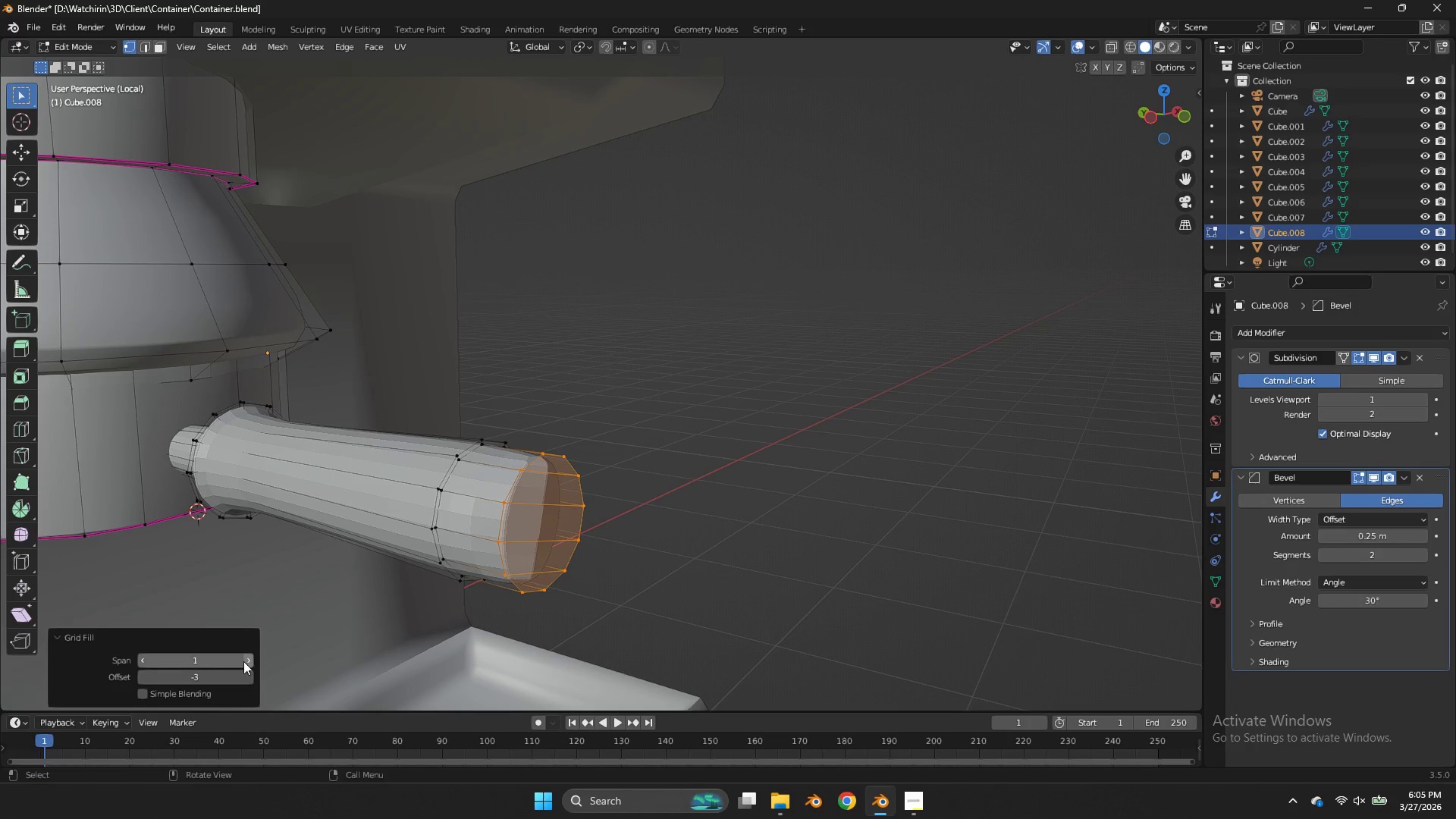 
double_click([247, 661])
 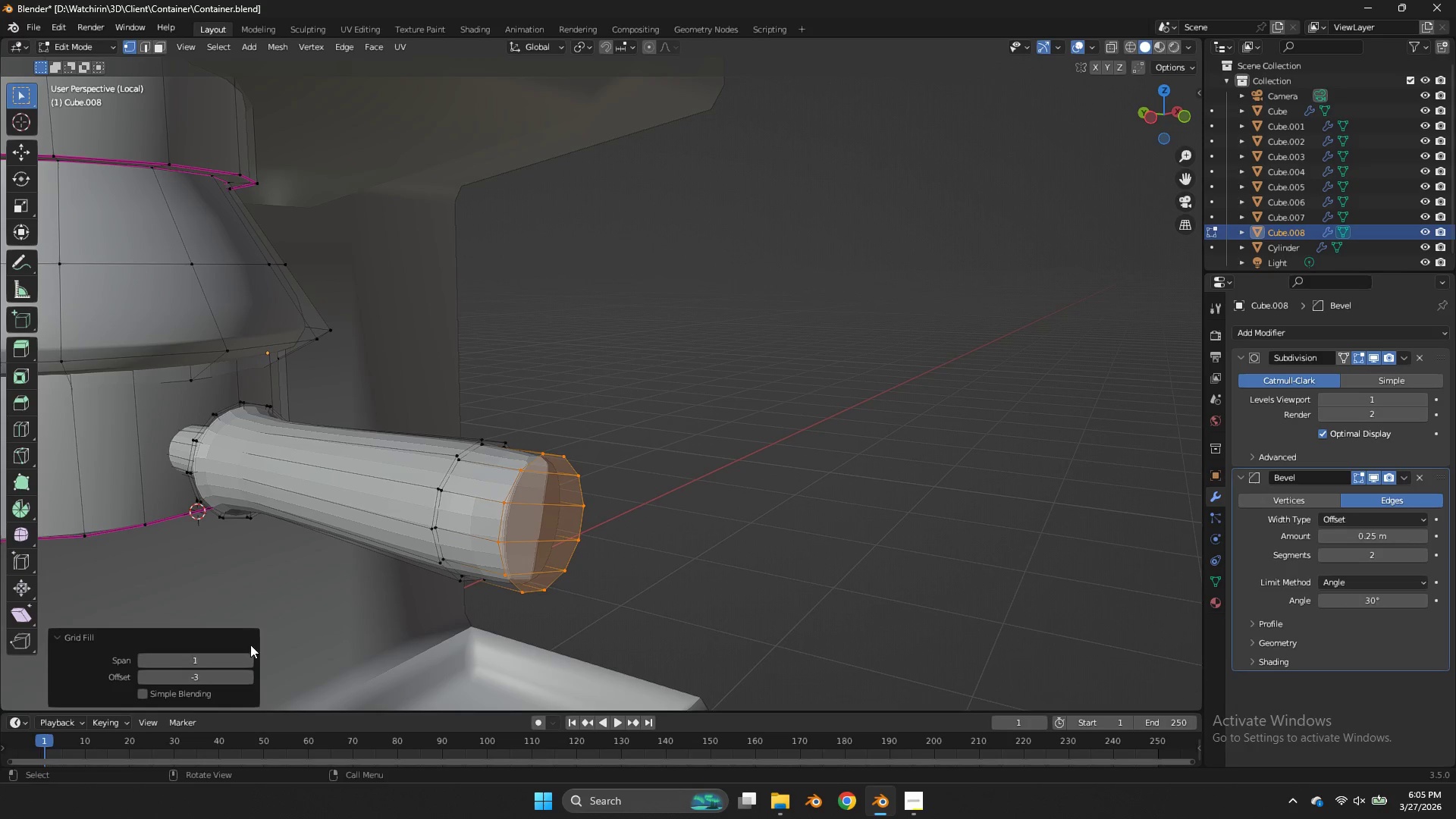 
triple_click([250, 645])
 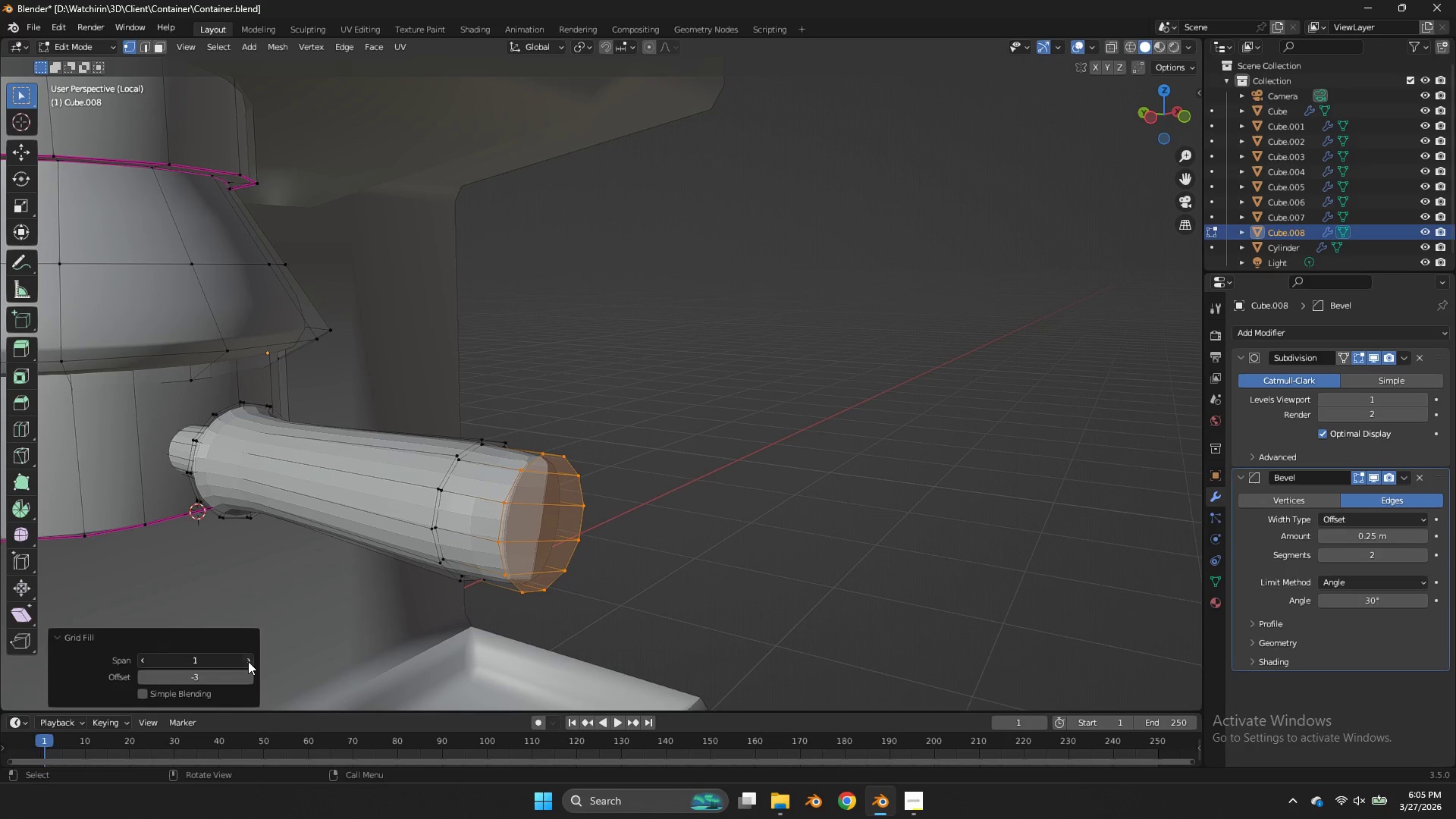 
triple_click([248, 661])
 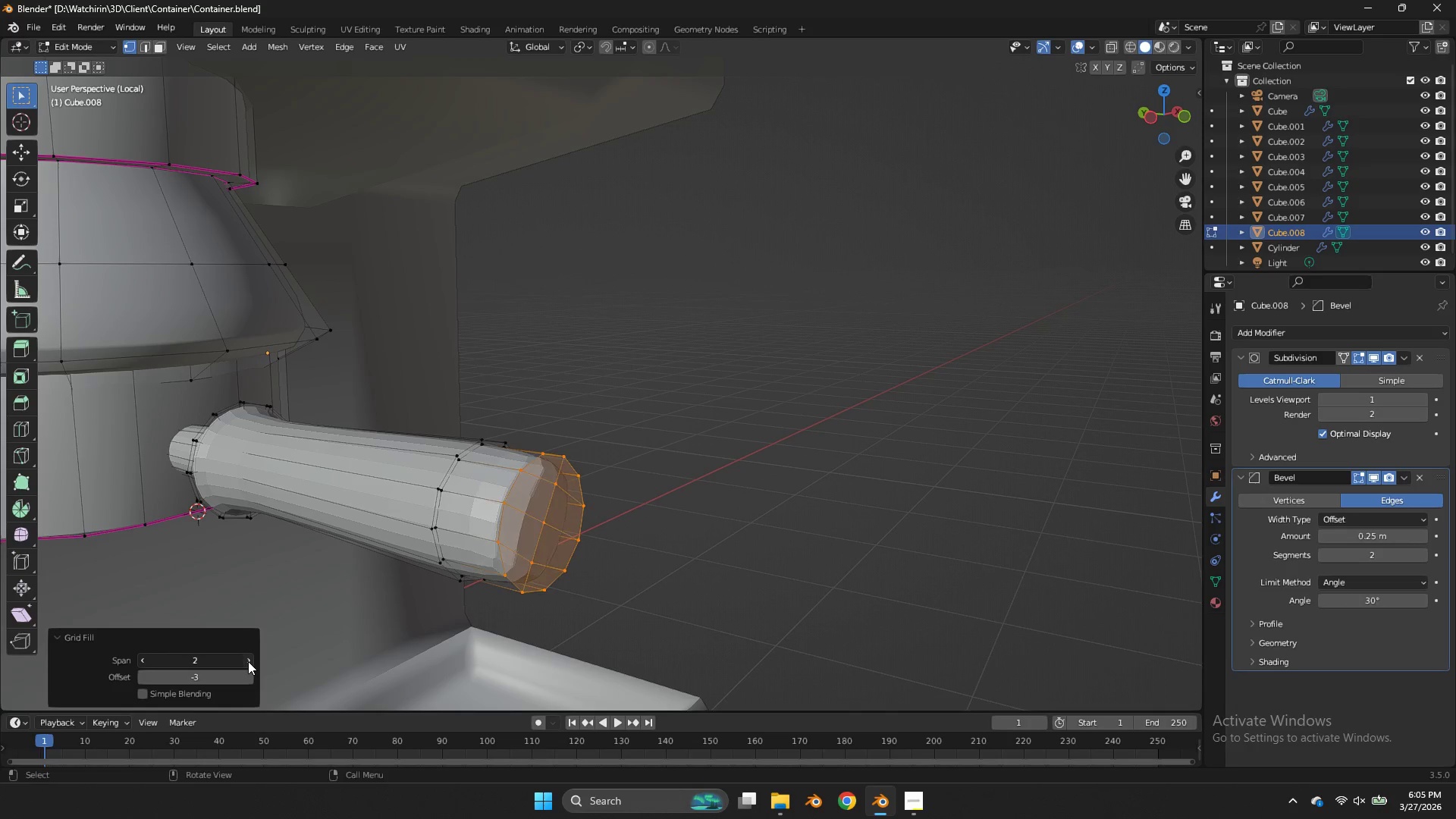 
triple_click([248, 661])
 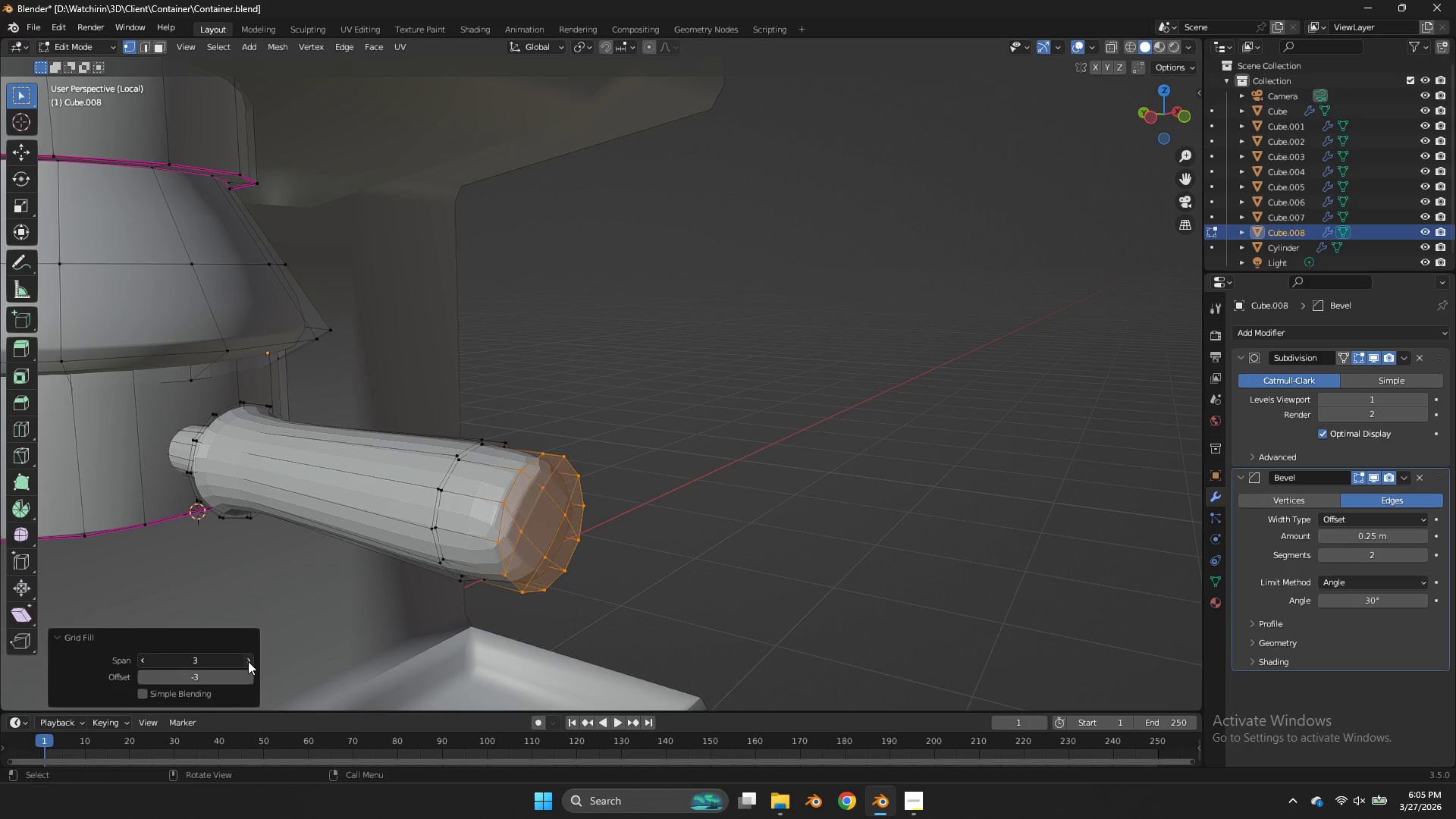 
triple_click([248, 661])
 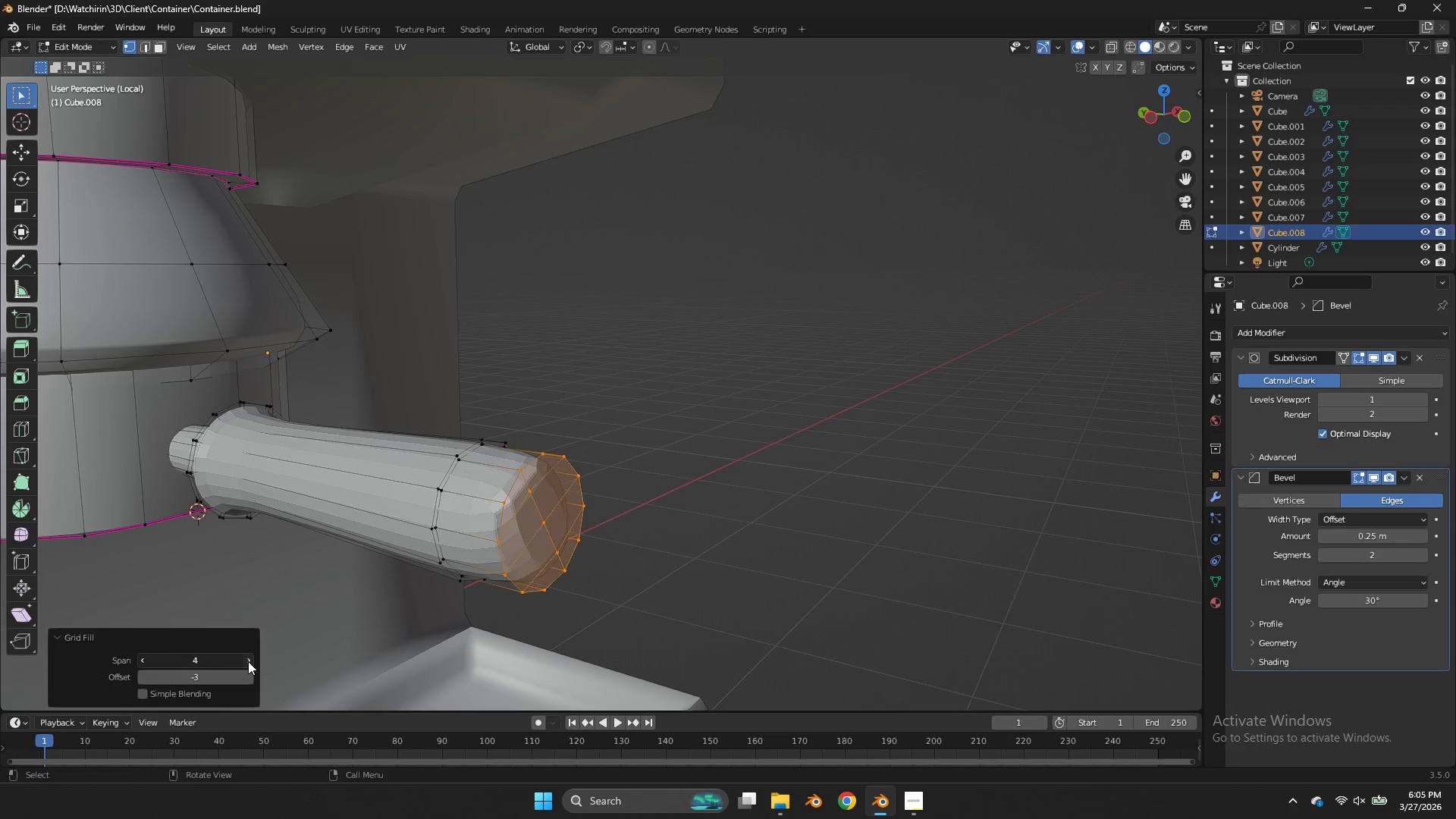 
triple_click([248, 661])
 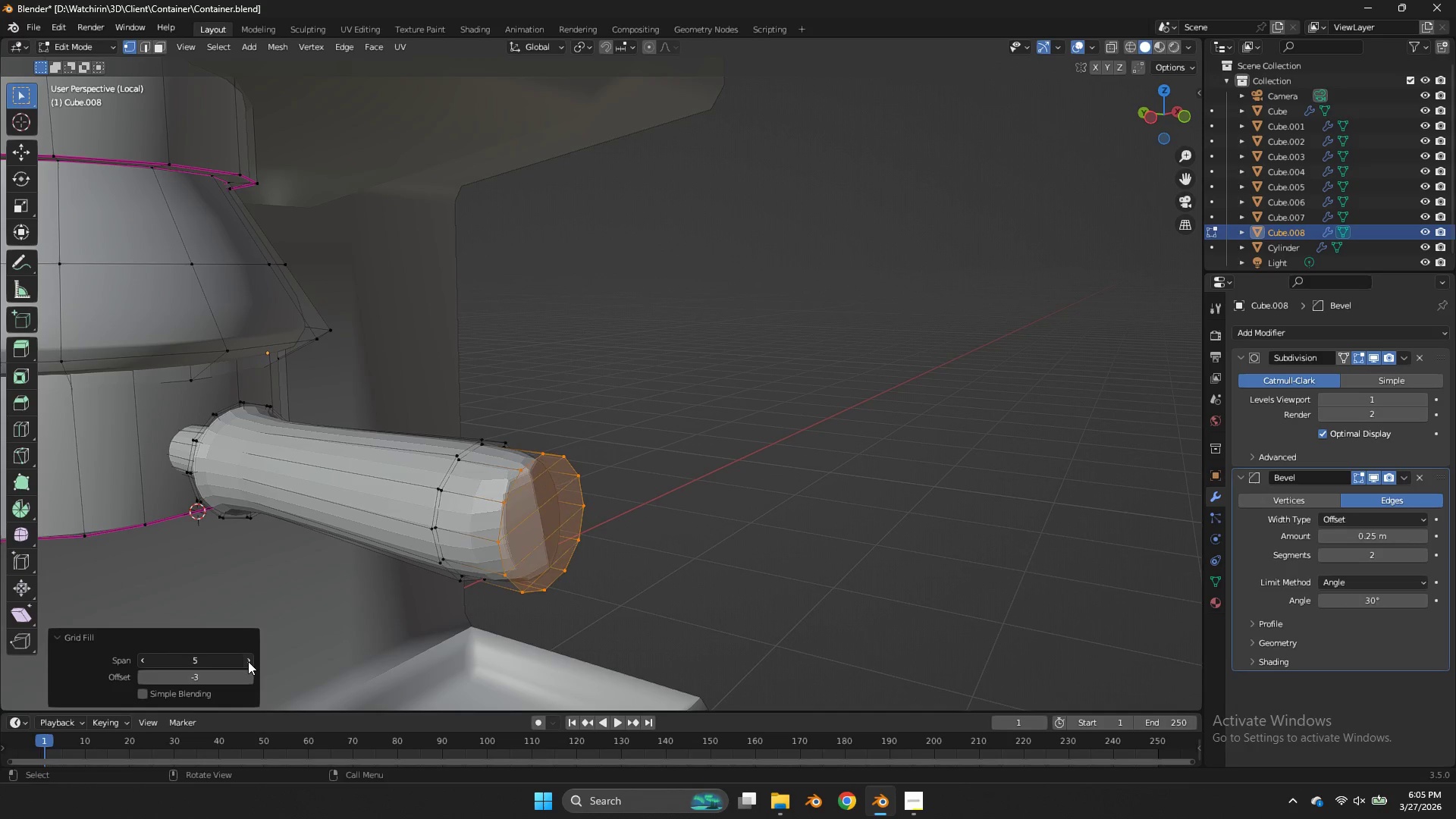 
triple_click([248, 661])
 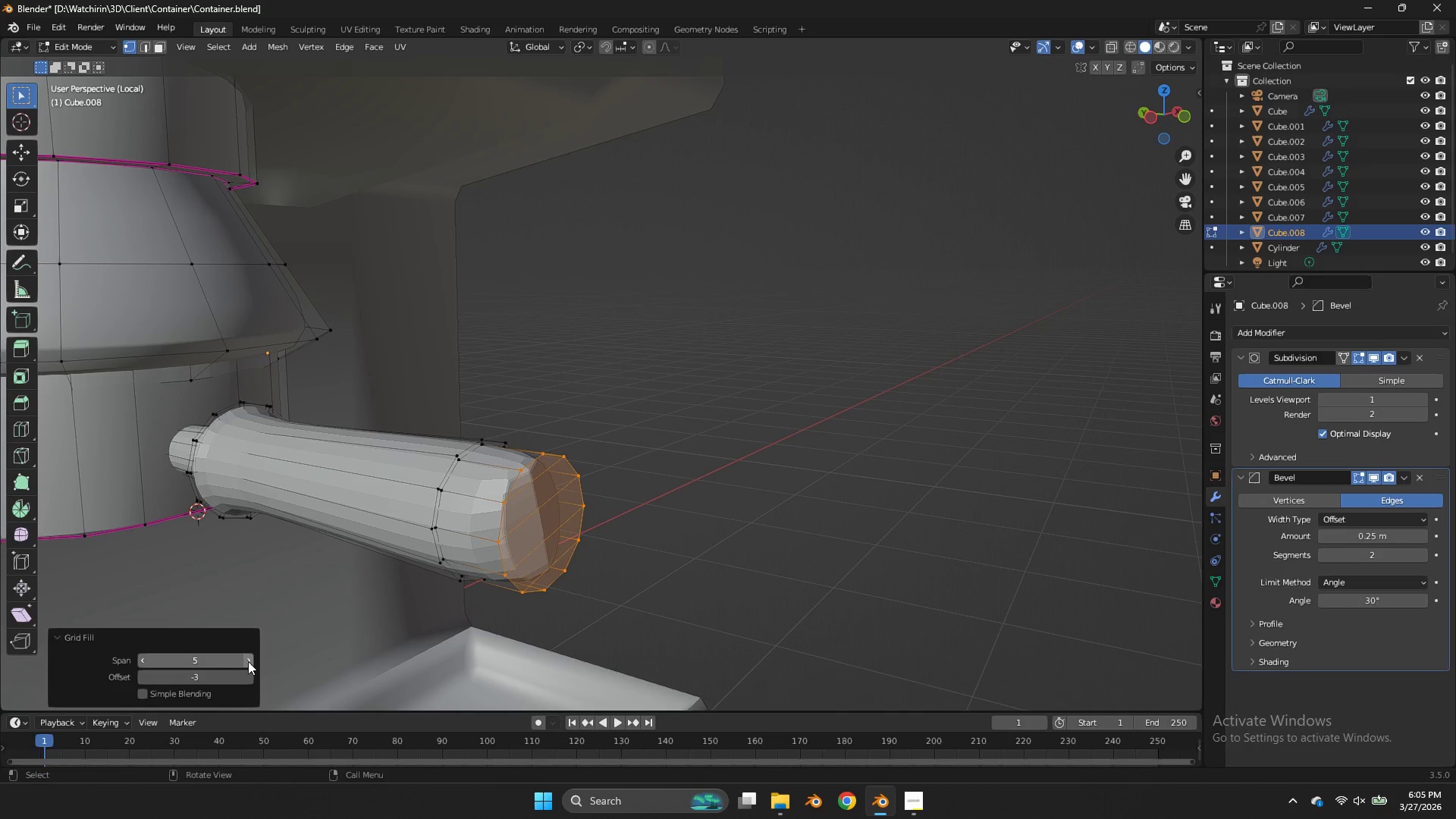 
triple_click([248, 661])
 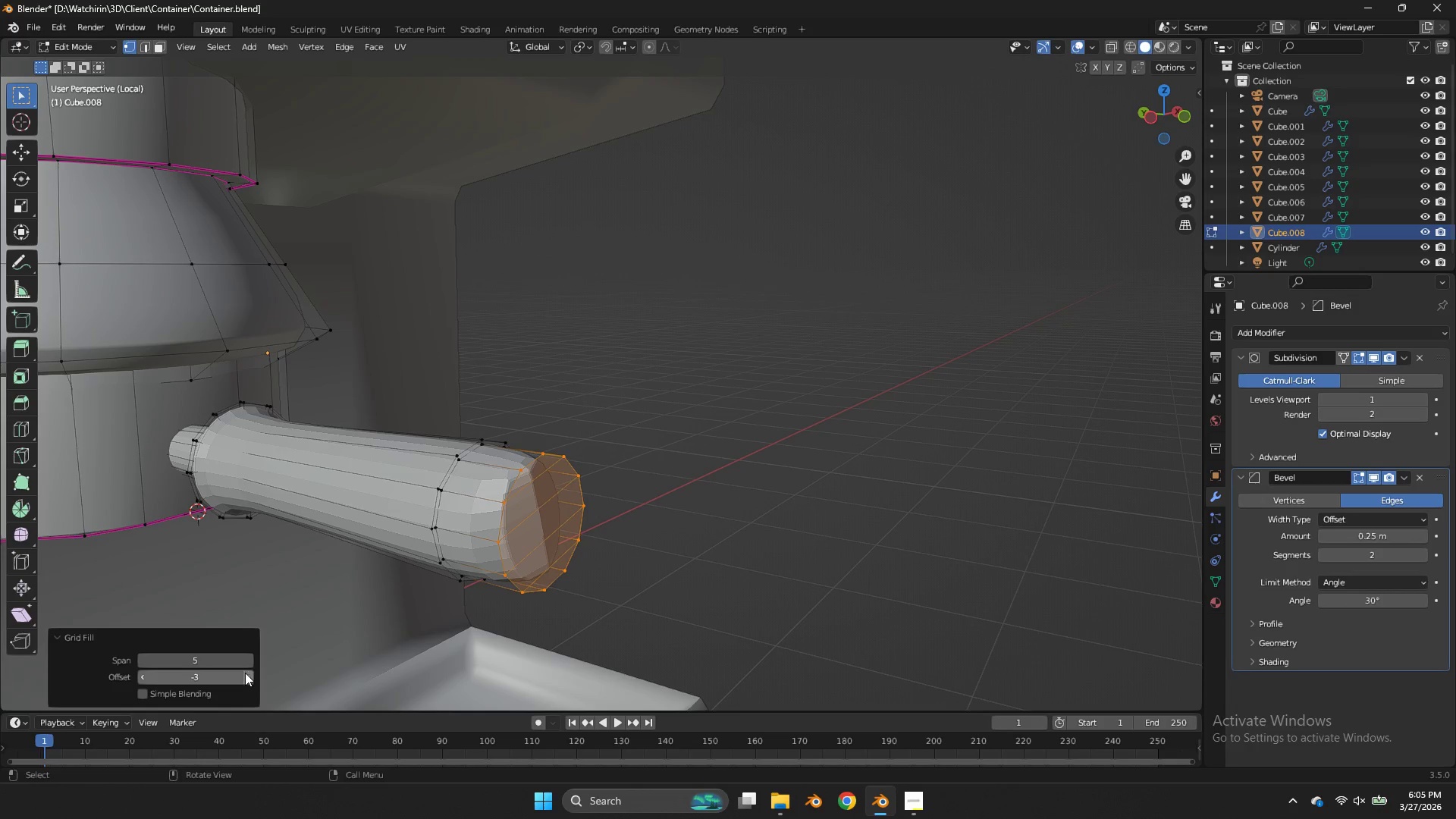 
double_click([245, 673])
 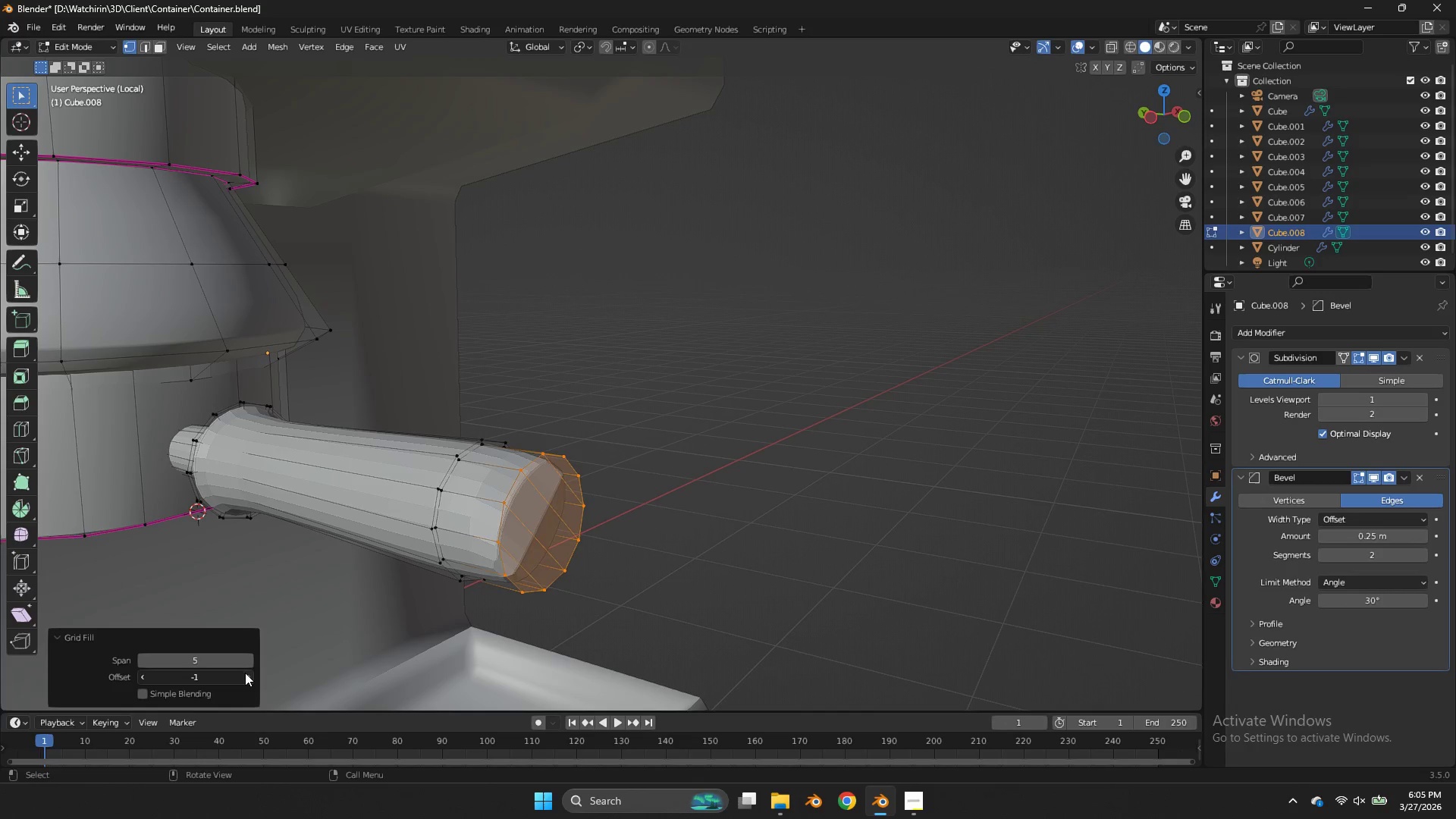 
triple_click([245, 673])
 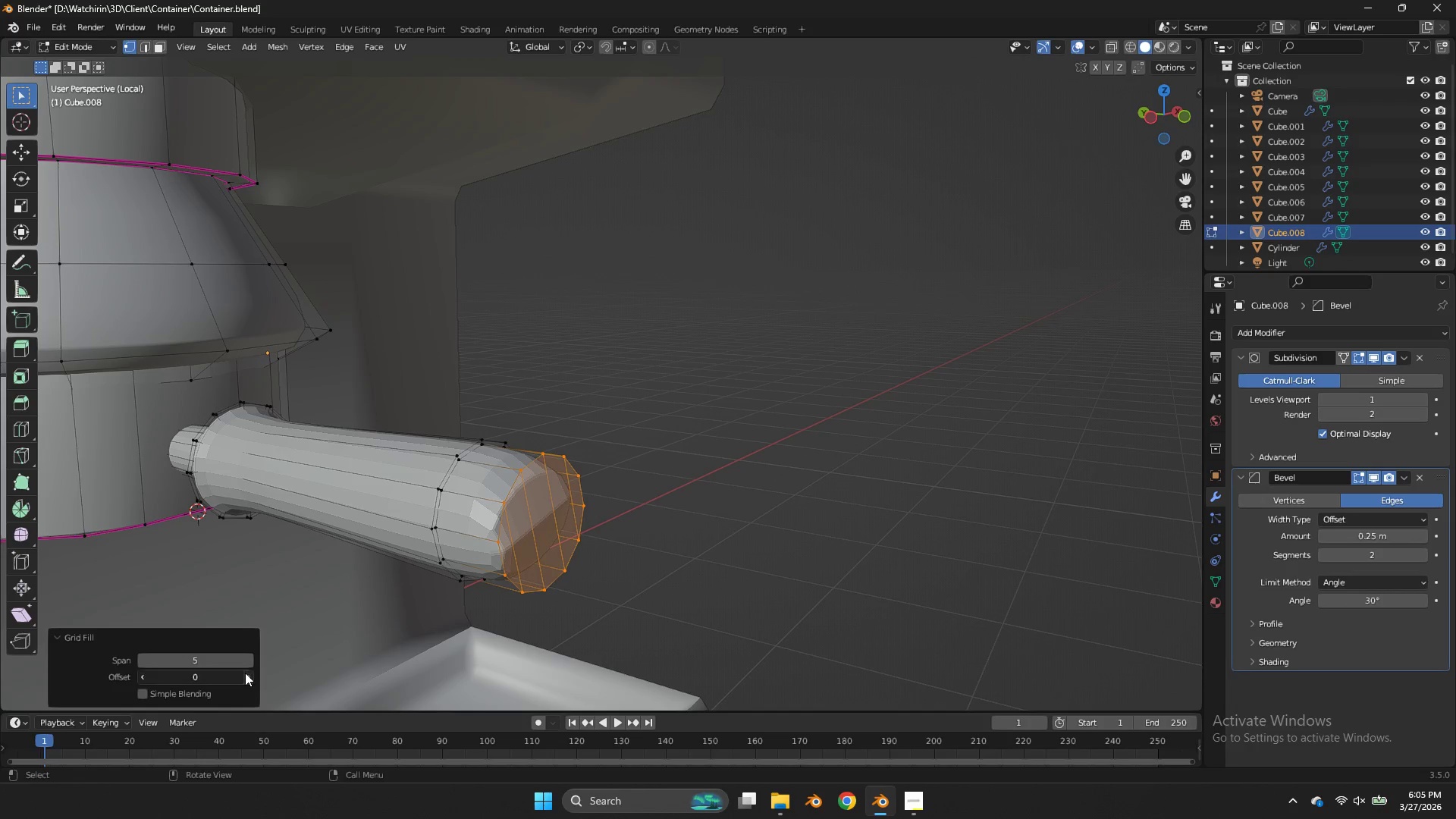 
triple_click([245, 673])
 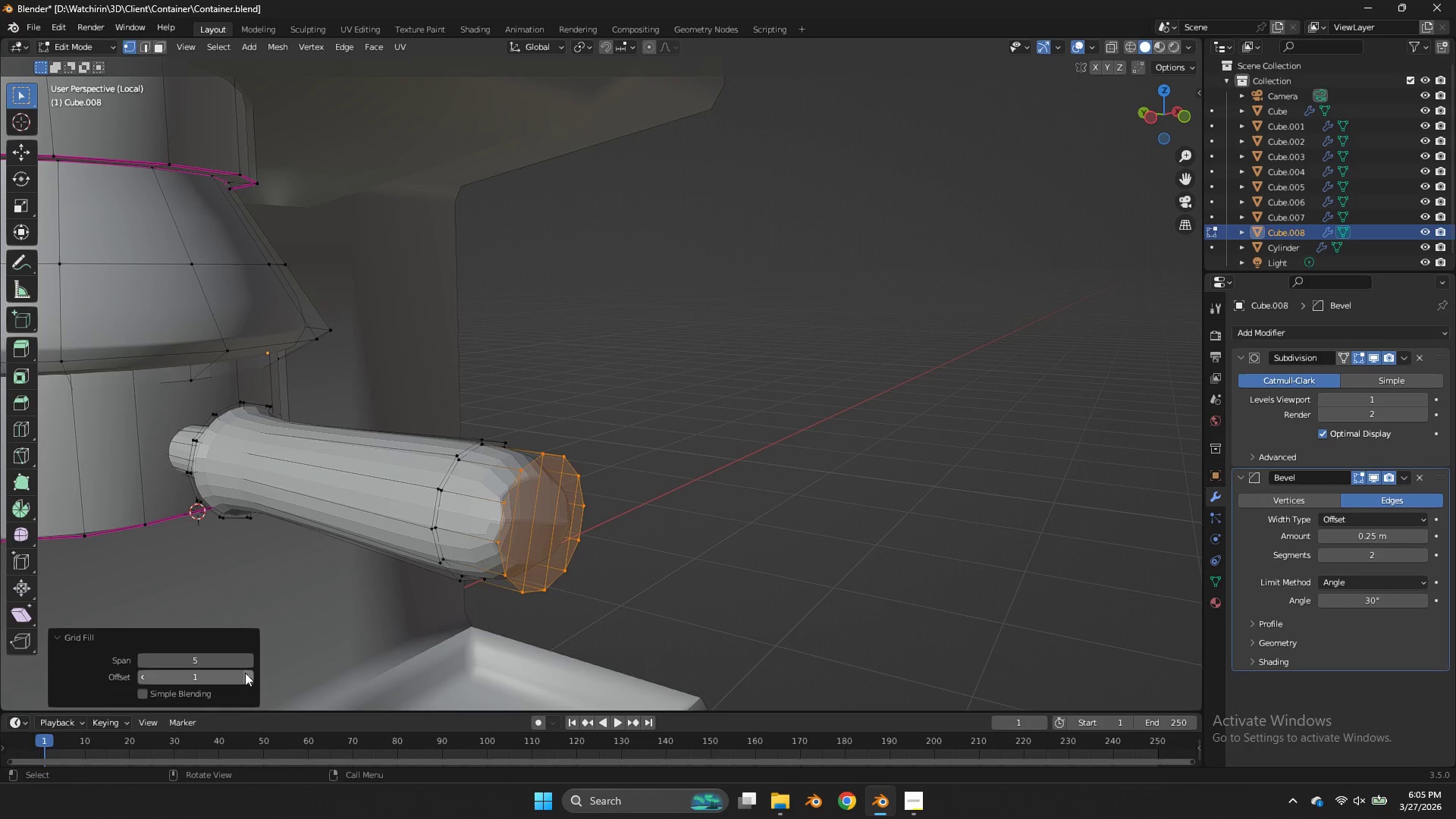 
triple_click([245, 673])
 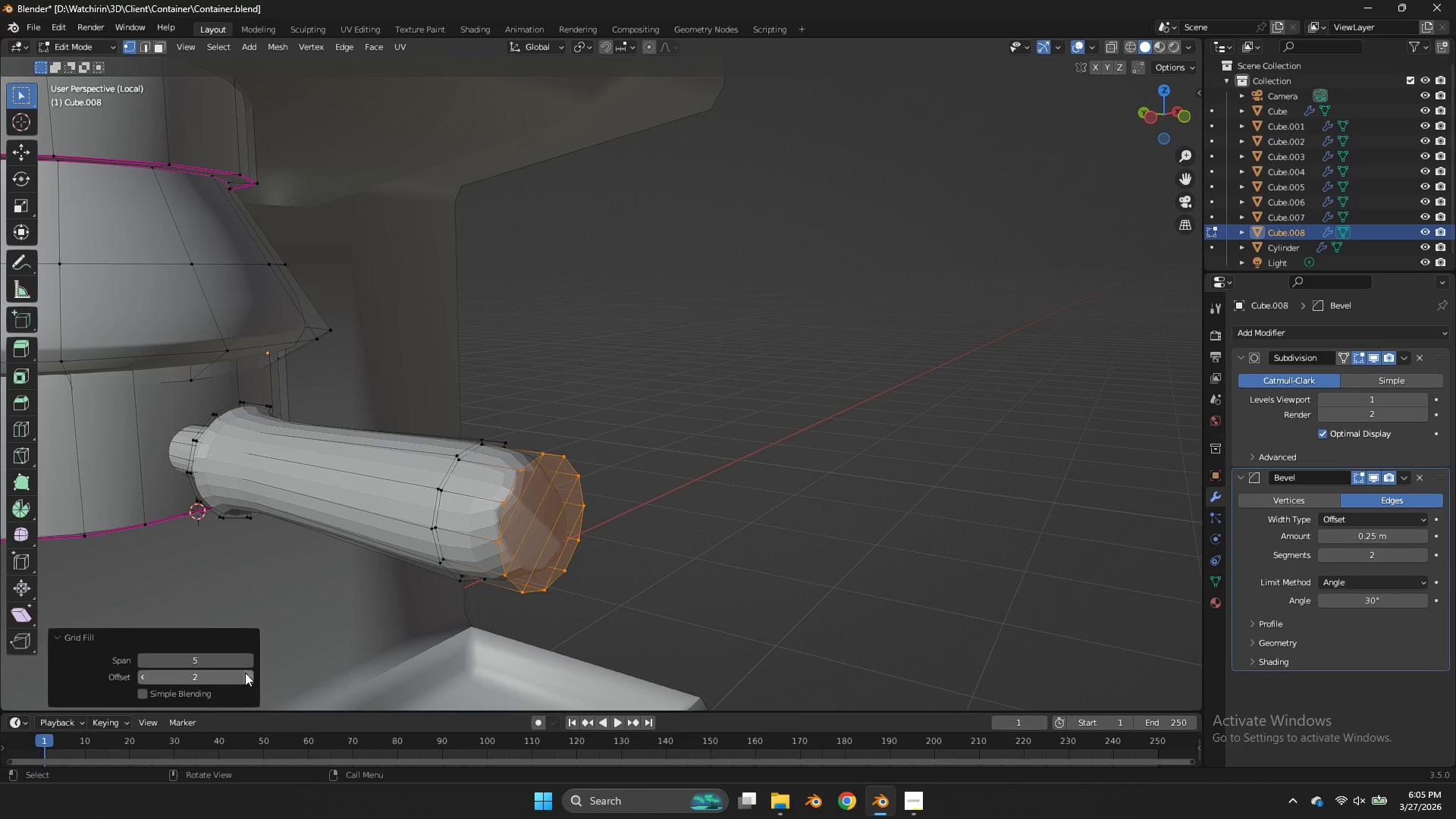 
triple_click([245, 673])
 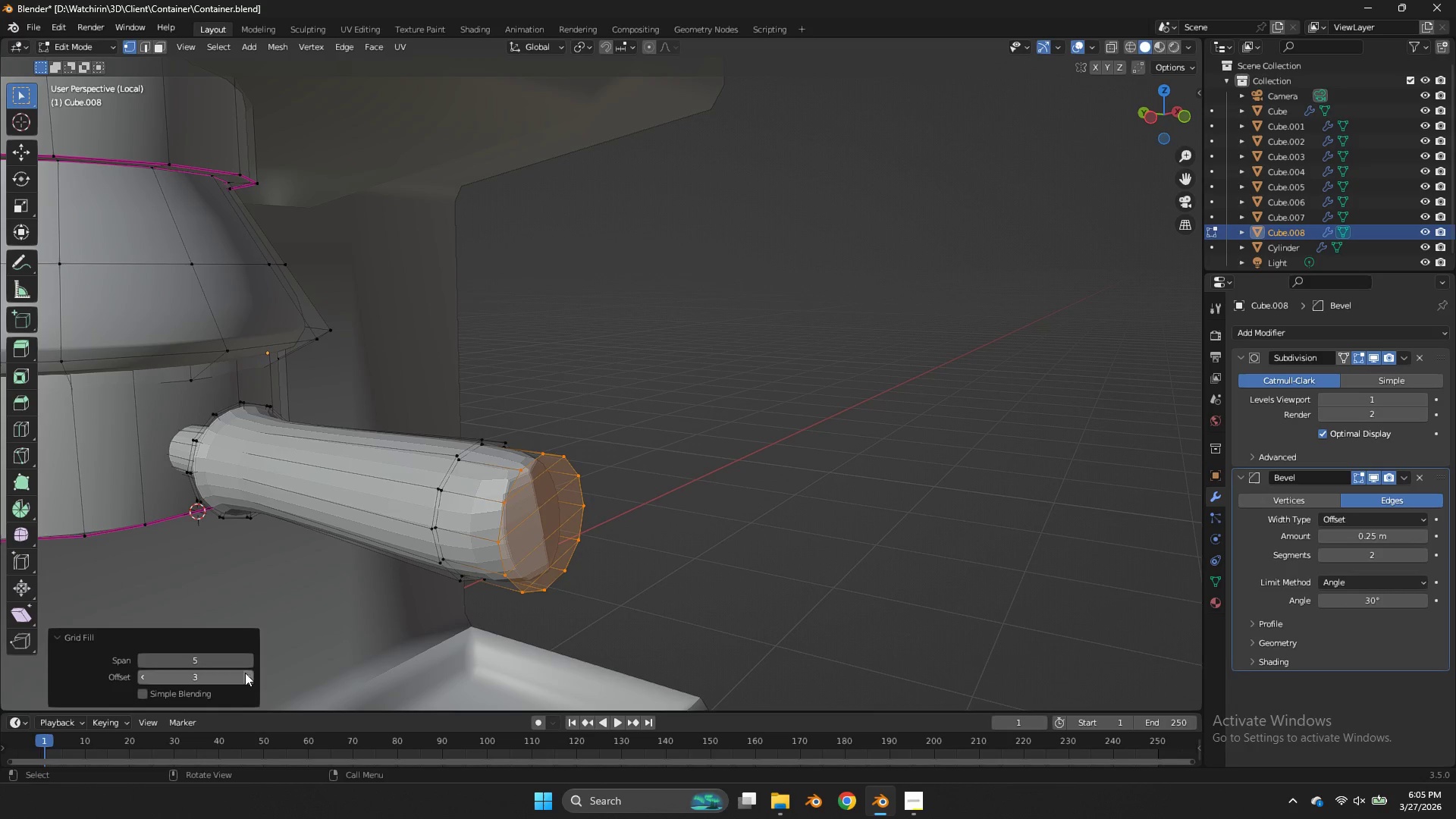 
triple_click([245, 673])
 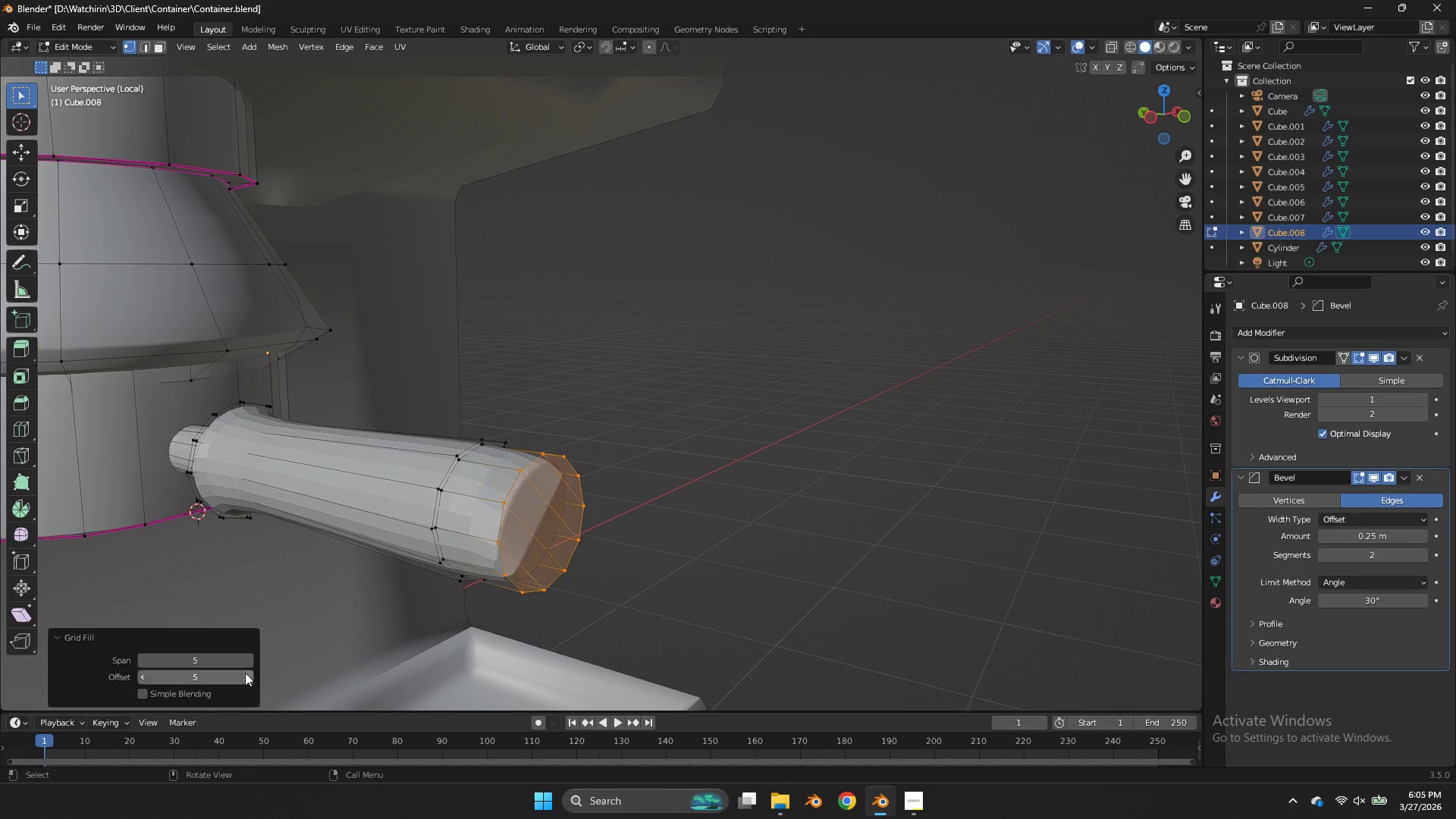 
double_click([245, 673])
 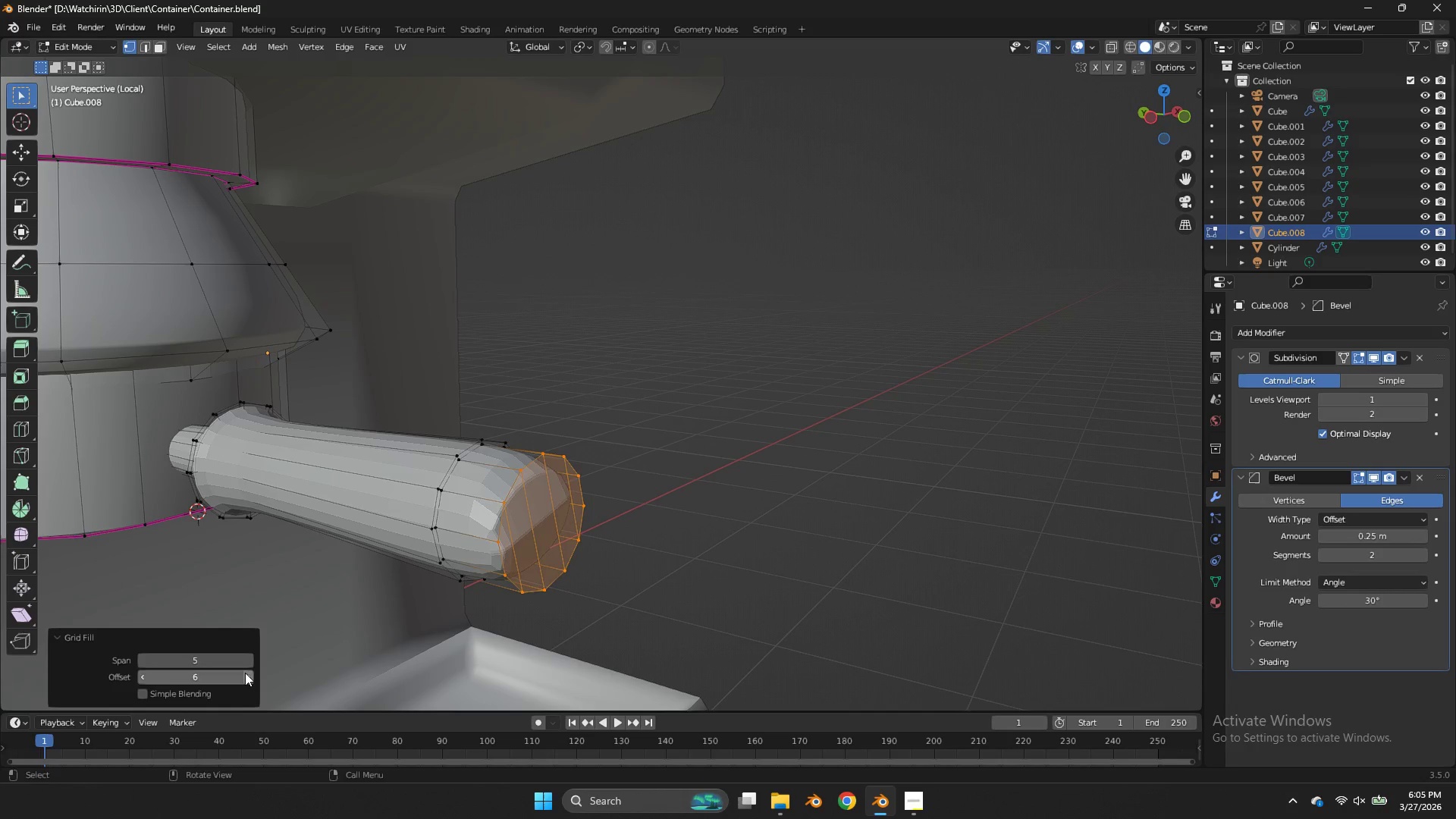 
triple_click([245, 673])
 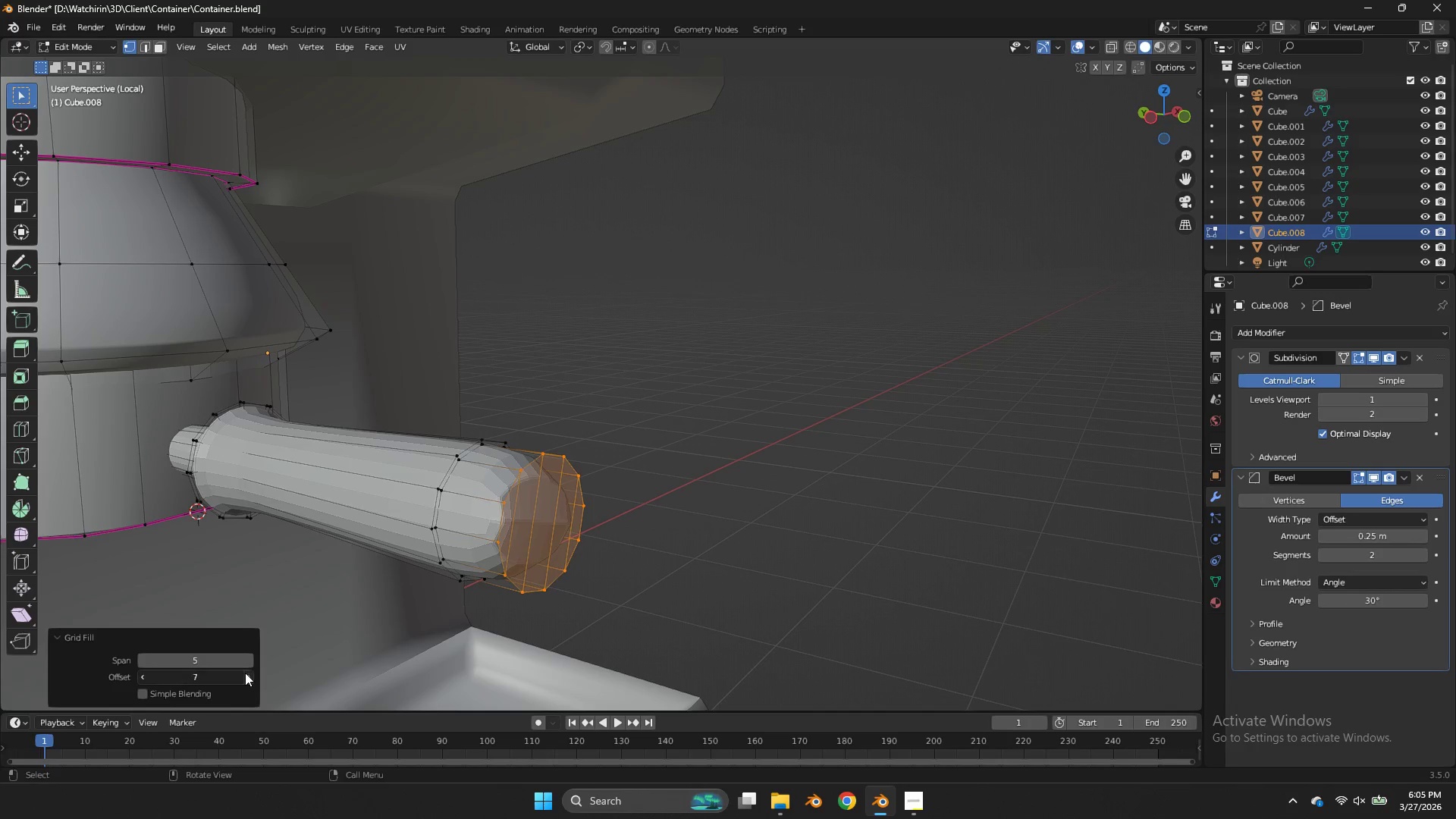 
triple_click([245, 673])
 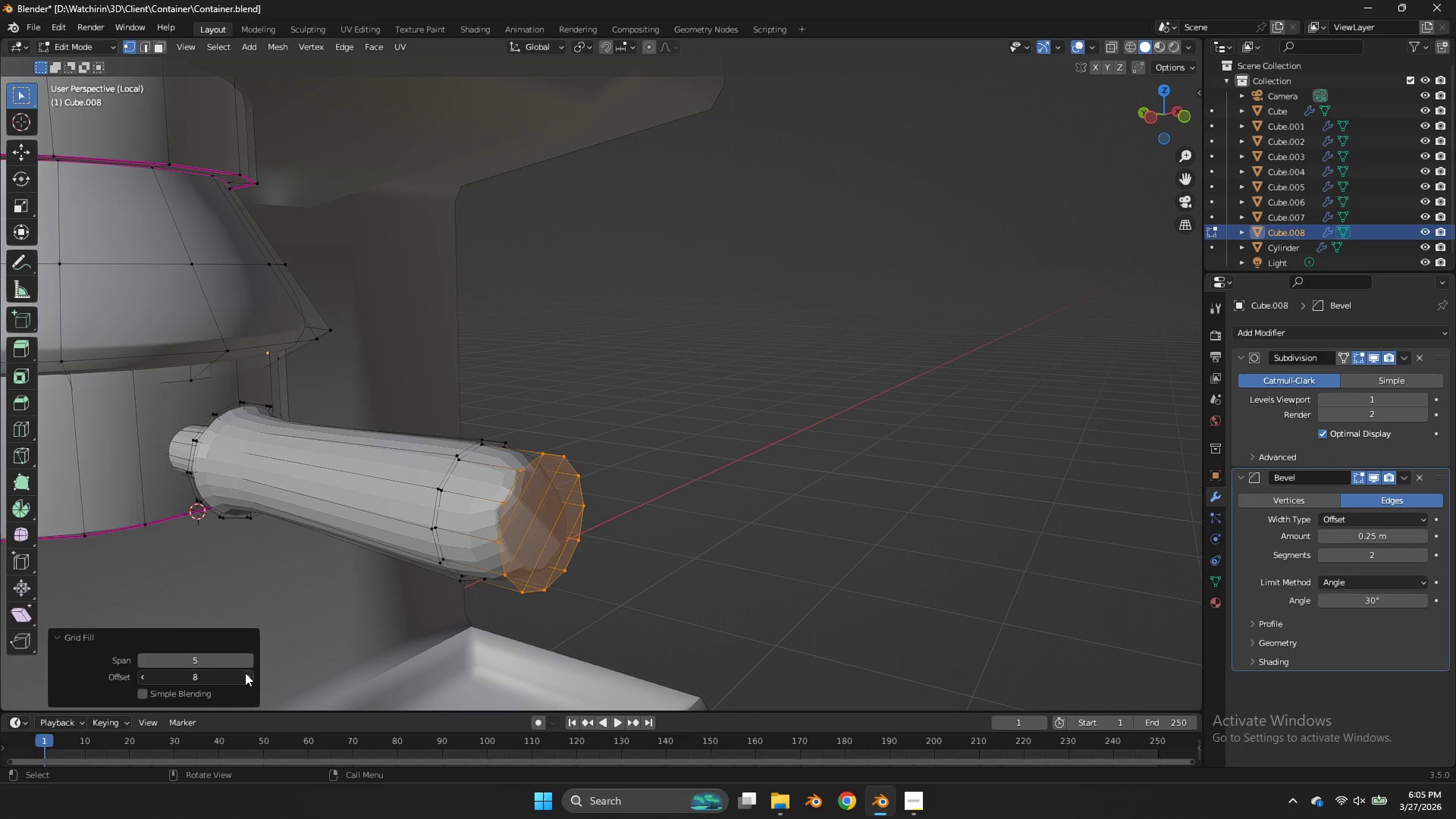 
triple_click([245, 673])
 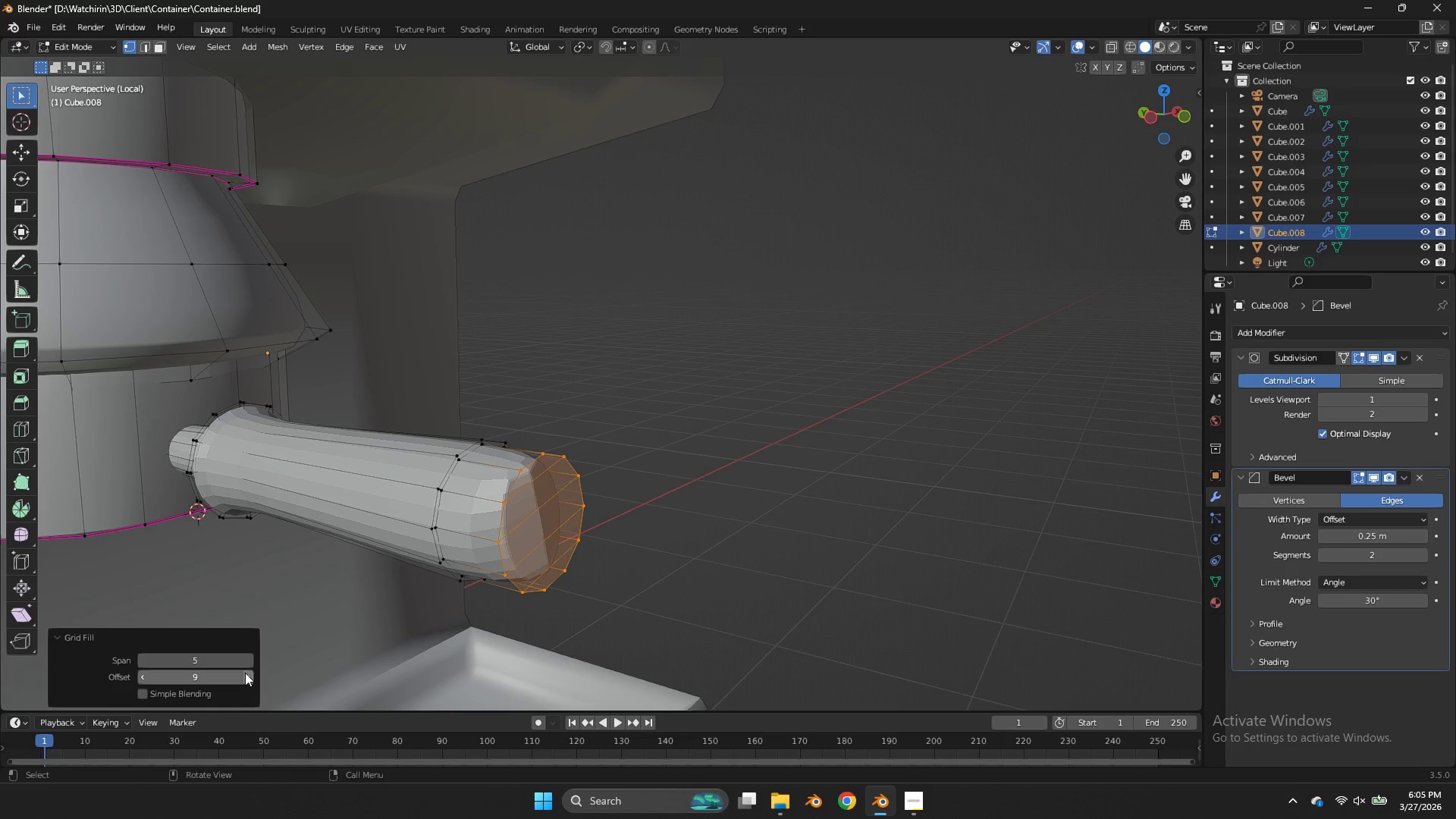 
triple_click([245, 673])
 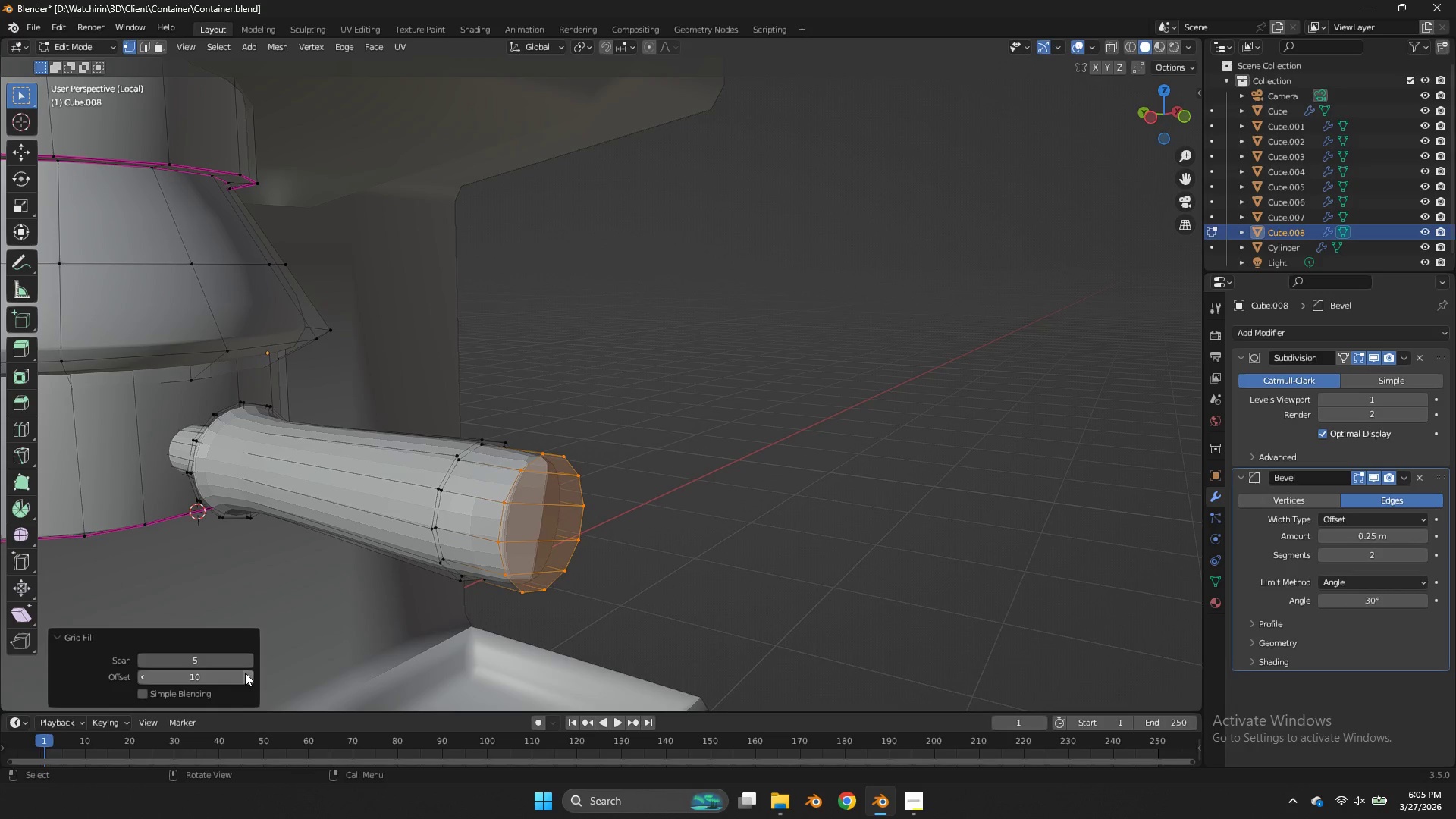 
triple_click([245, 673])
 